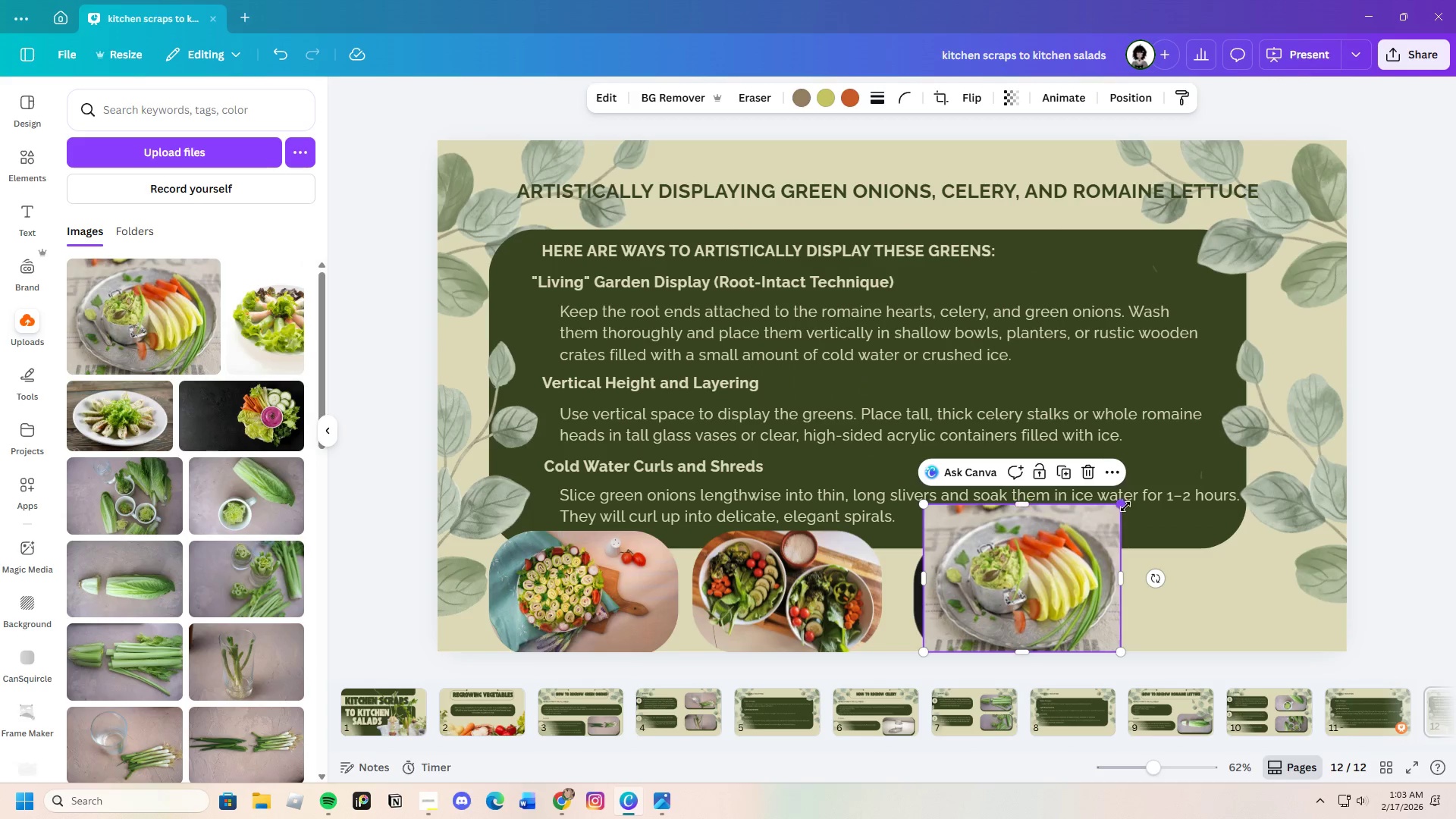 
left_click_drag(start_coordinate=[1124, 504], to_coordinate=[1092, 545])
 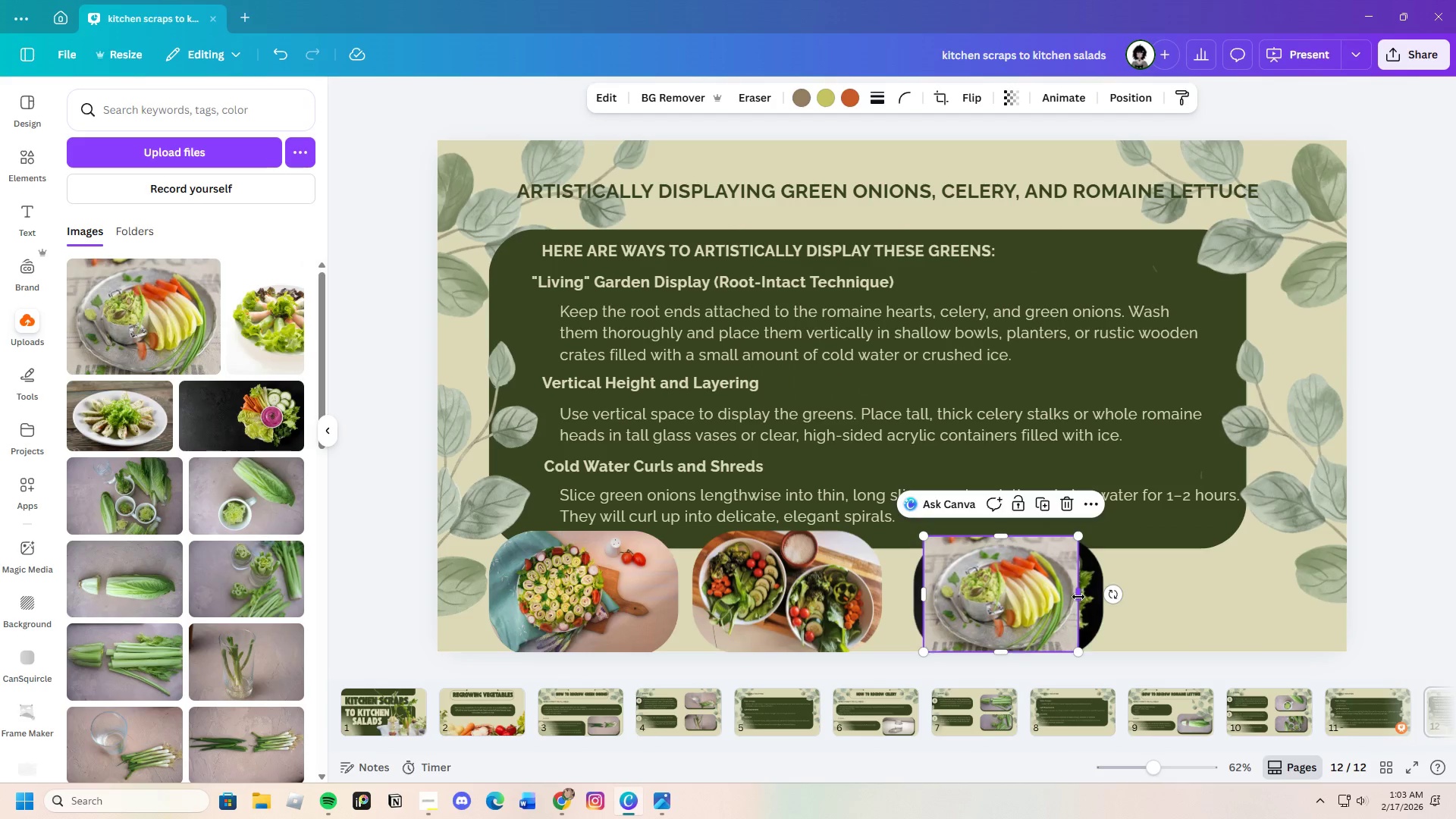 
left_click_drag(start_coordinate=[1078, 598], to_coordinate=[1102, 596])
 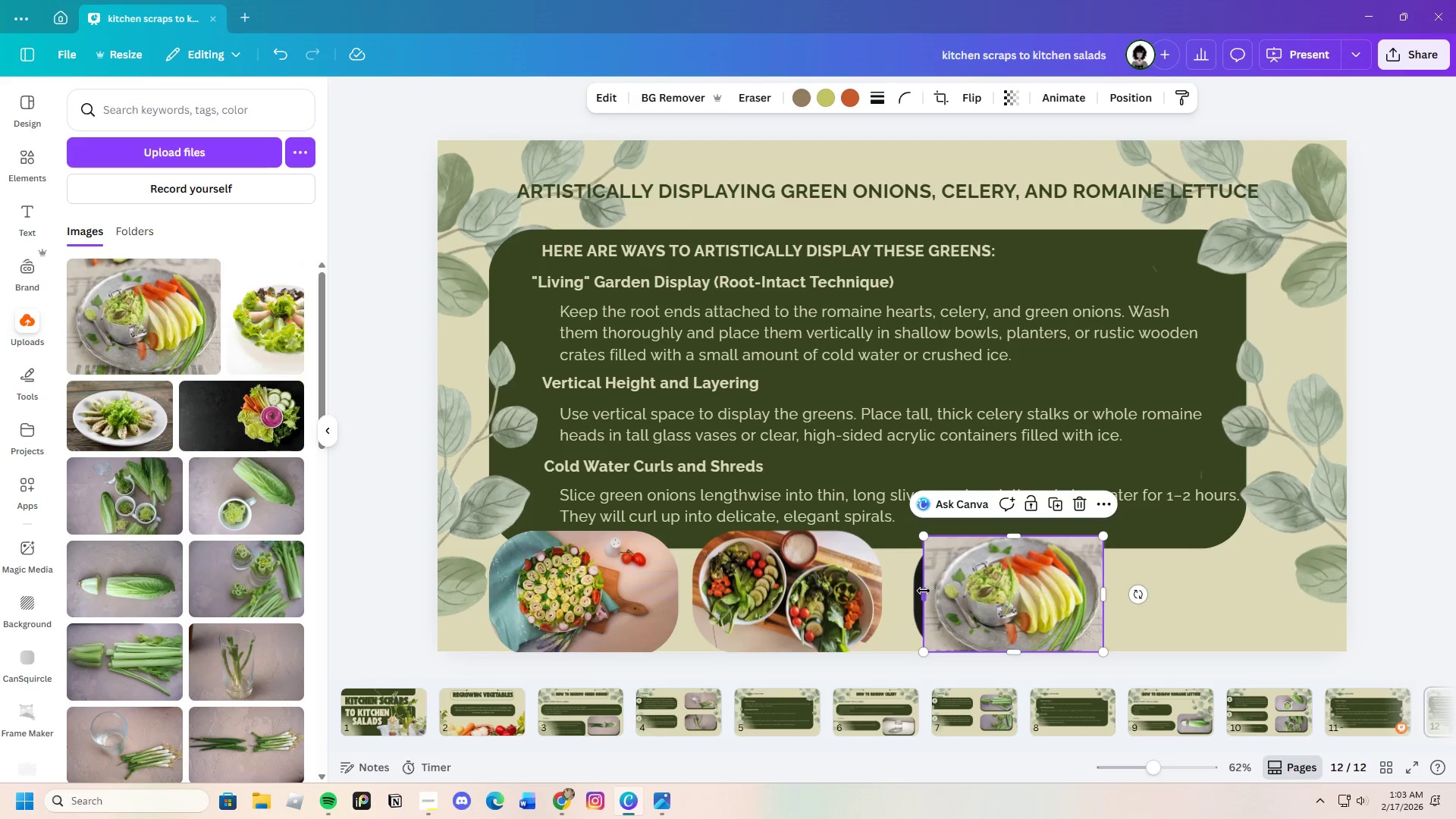 
left_click_drag(start_coordinate=[924, 591], to_coordinate=[915, 592])
 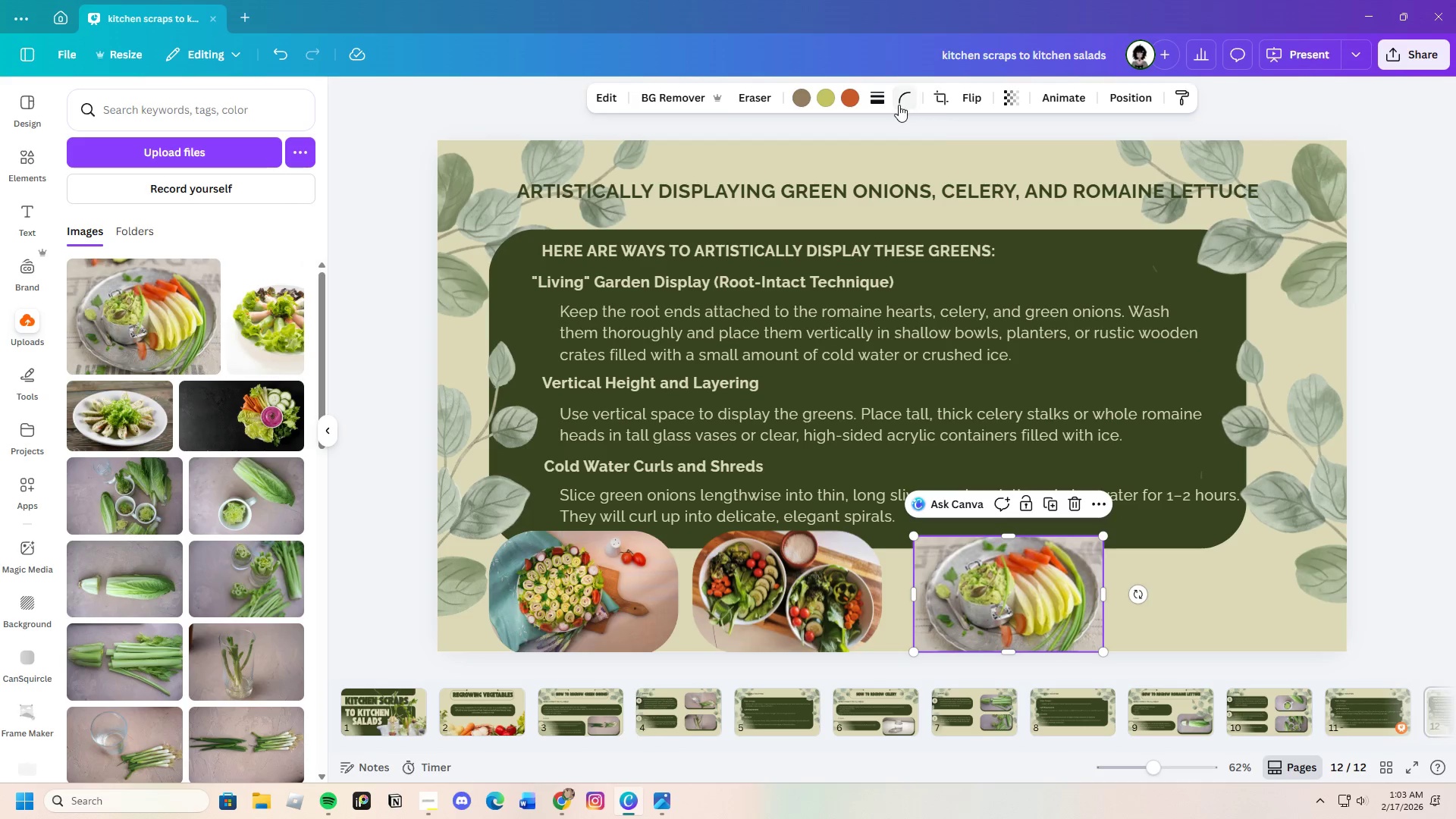 
left_click([899, 104])
 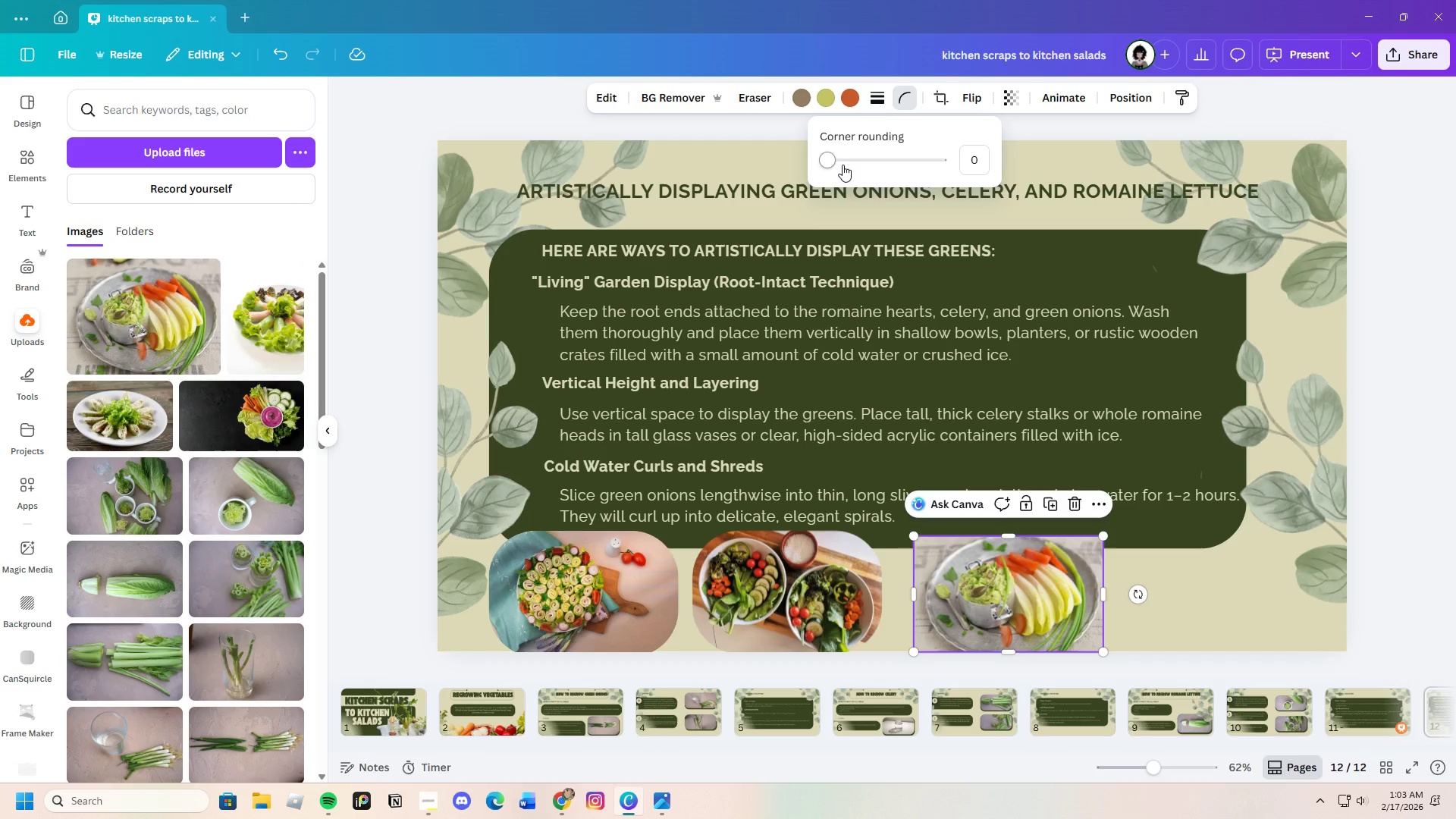 
left_click_drag(start_coordinate=[843, 165], to_coordinate=[1053, 205])
 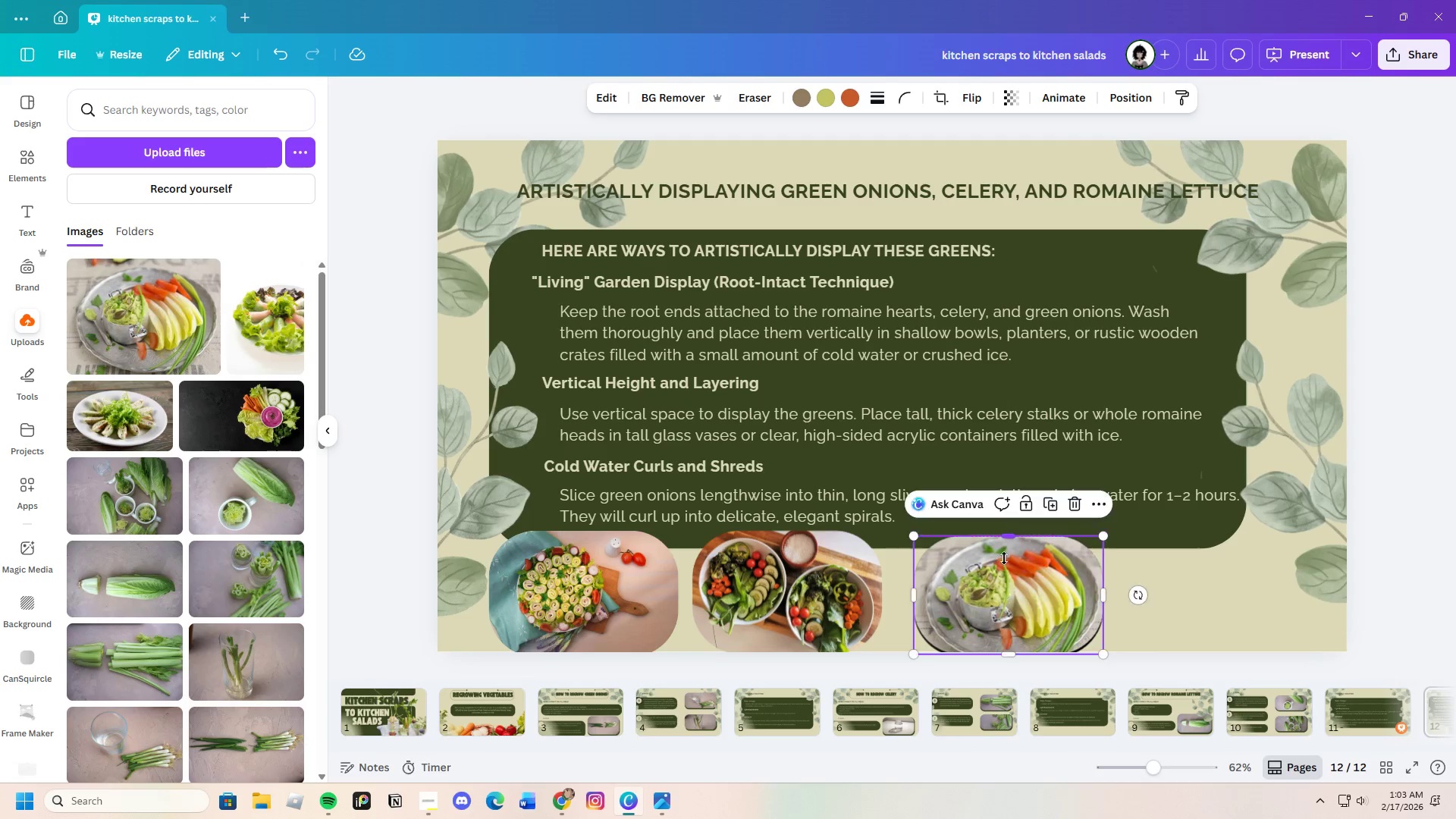 
wait(8.14)
 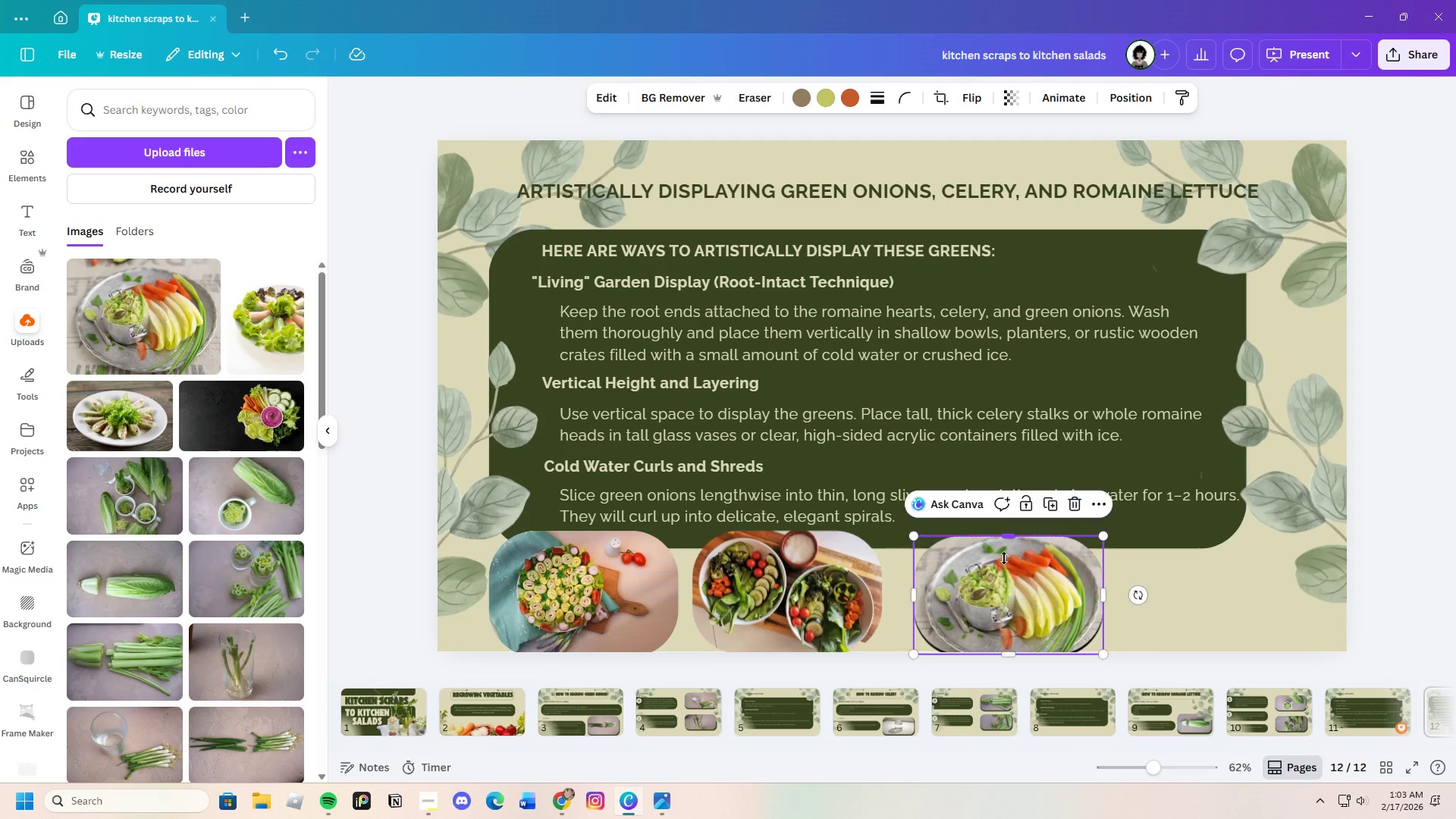 
left_click_drag(start_coordinate=[983, 598], to_coordinate=[1197, 596])
 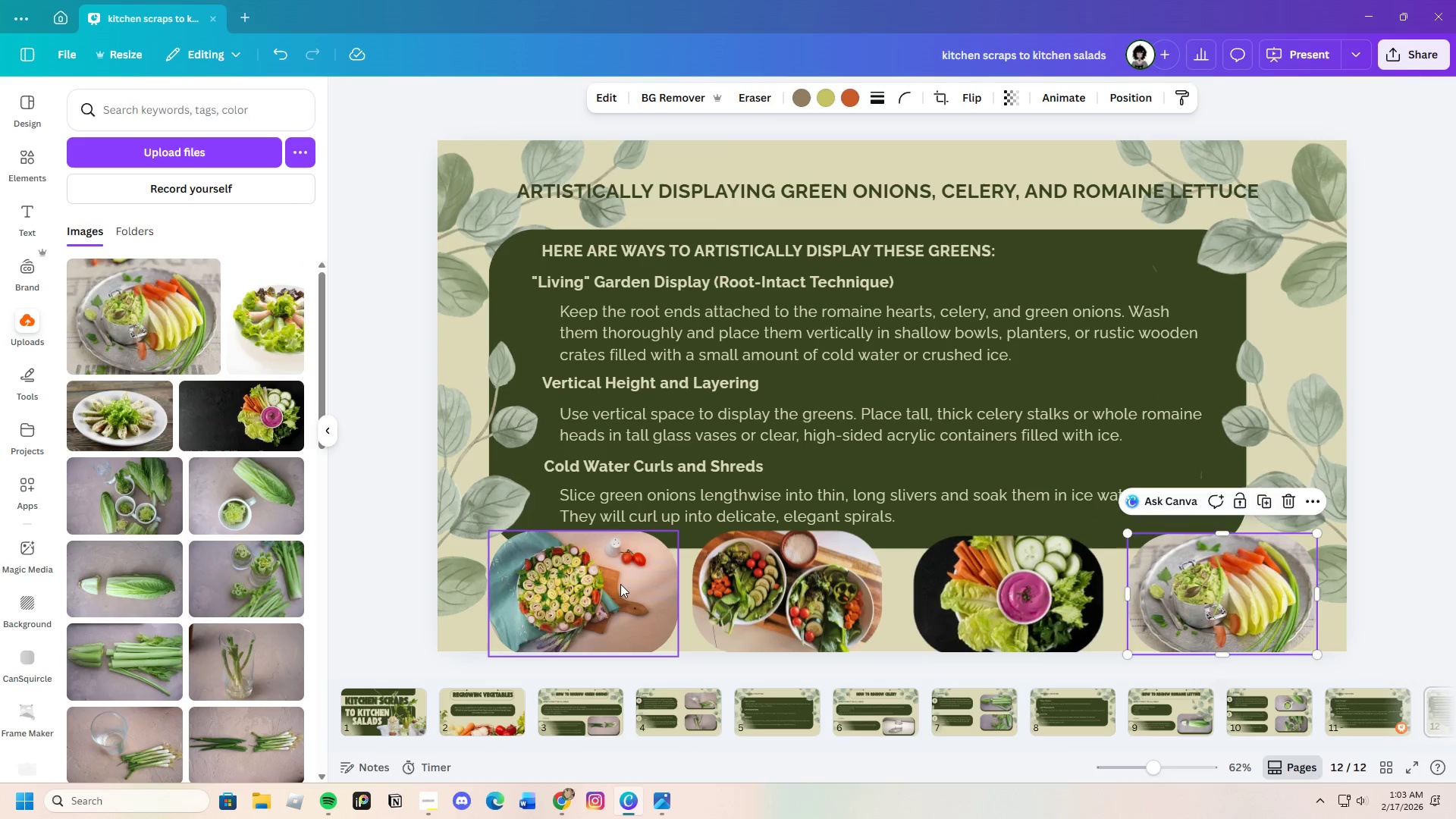 
left_click_drag(start_coordinate=[620, 584], to_coordinate=[592, 584])
 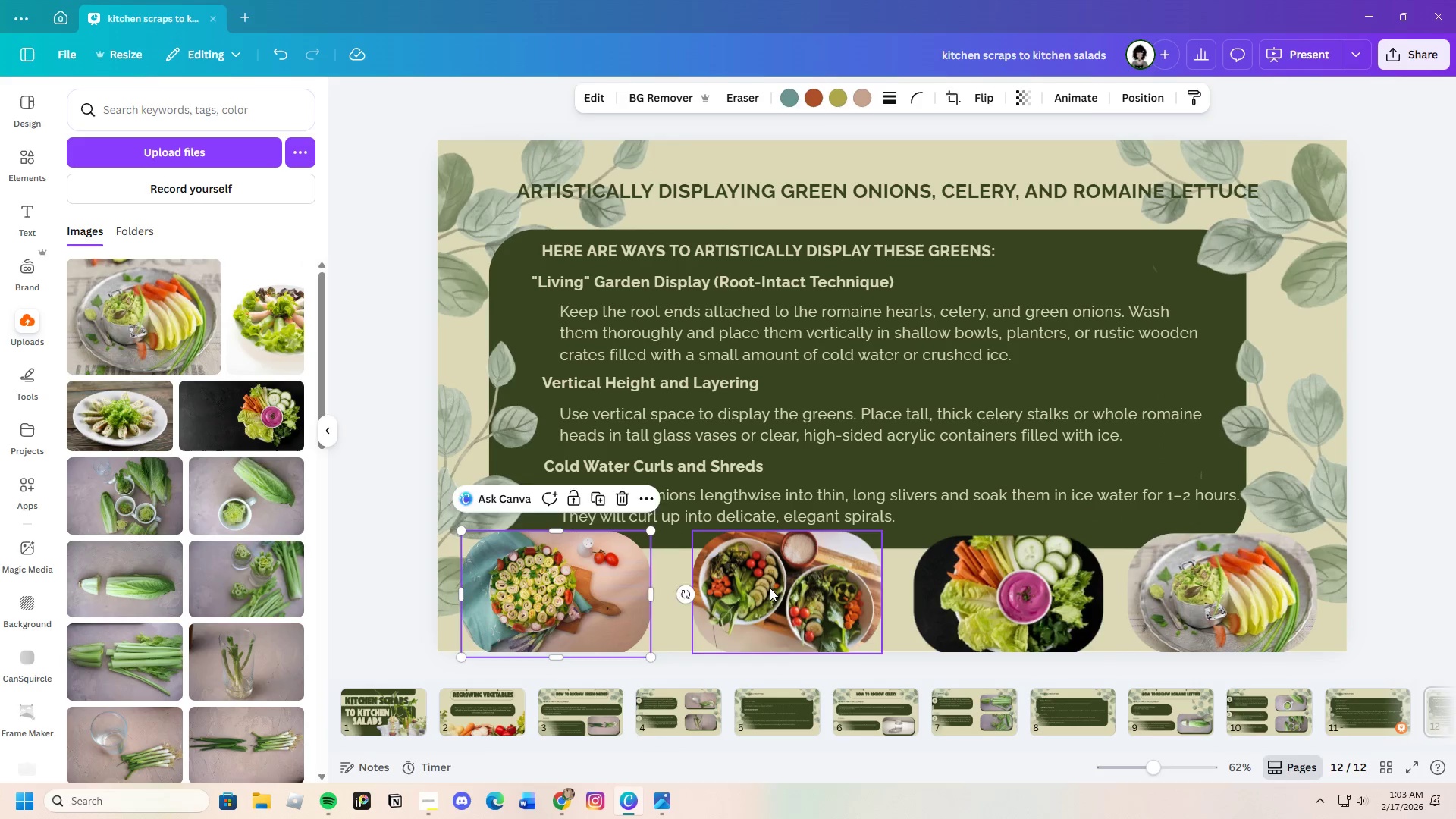 
left_click_drag(start_coordinate=[770, 588], to_coordinate=[750, 583])
 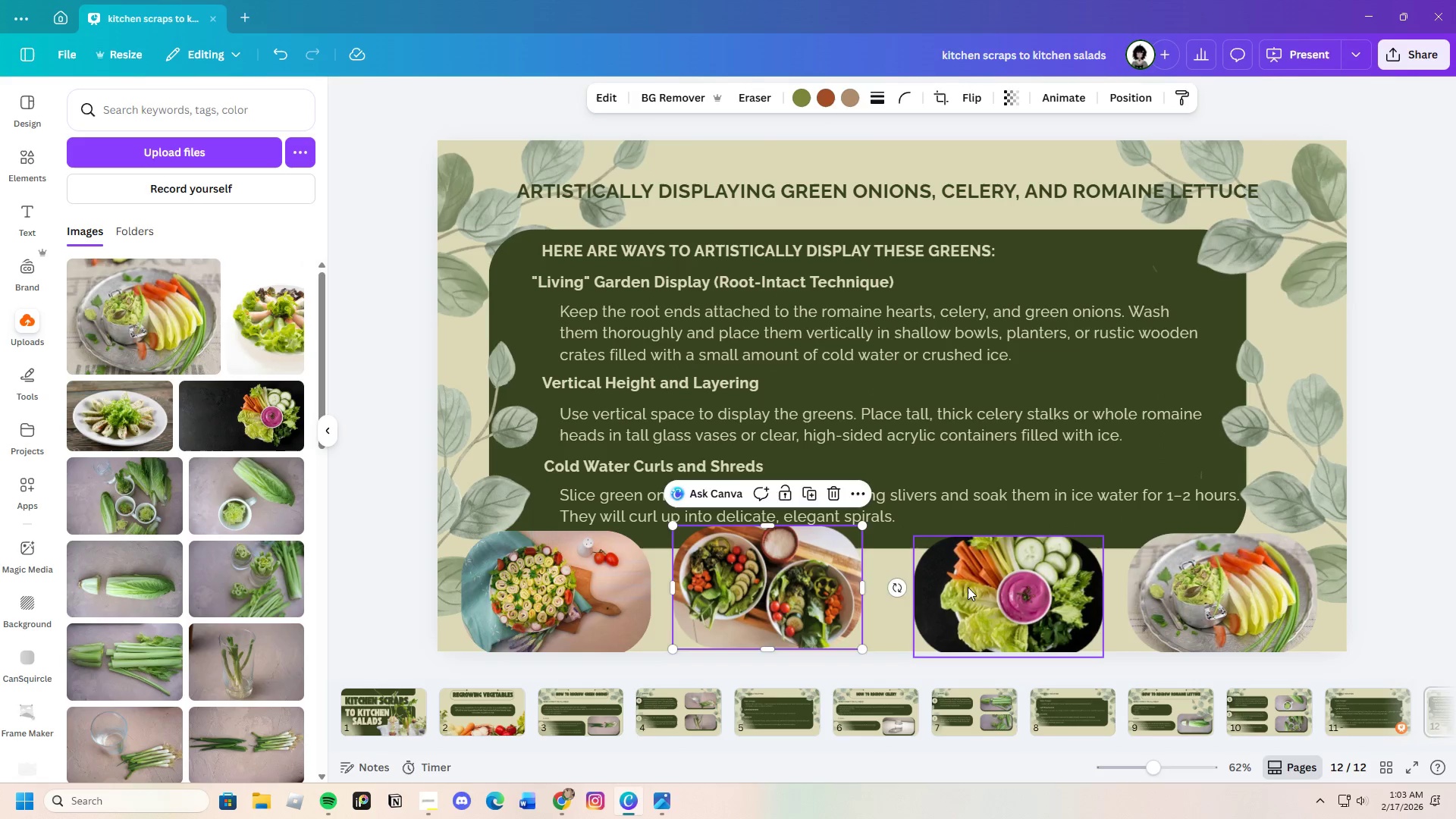 
left_click_drag(start_coordinate=[969, 588], to_coordinate=[959, 582])
 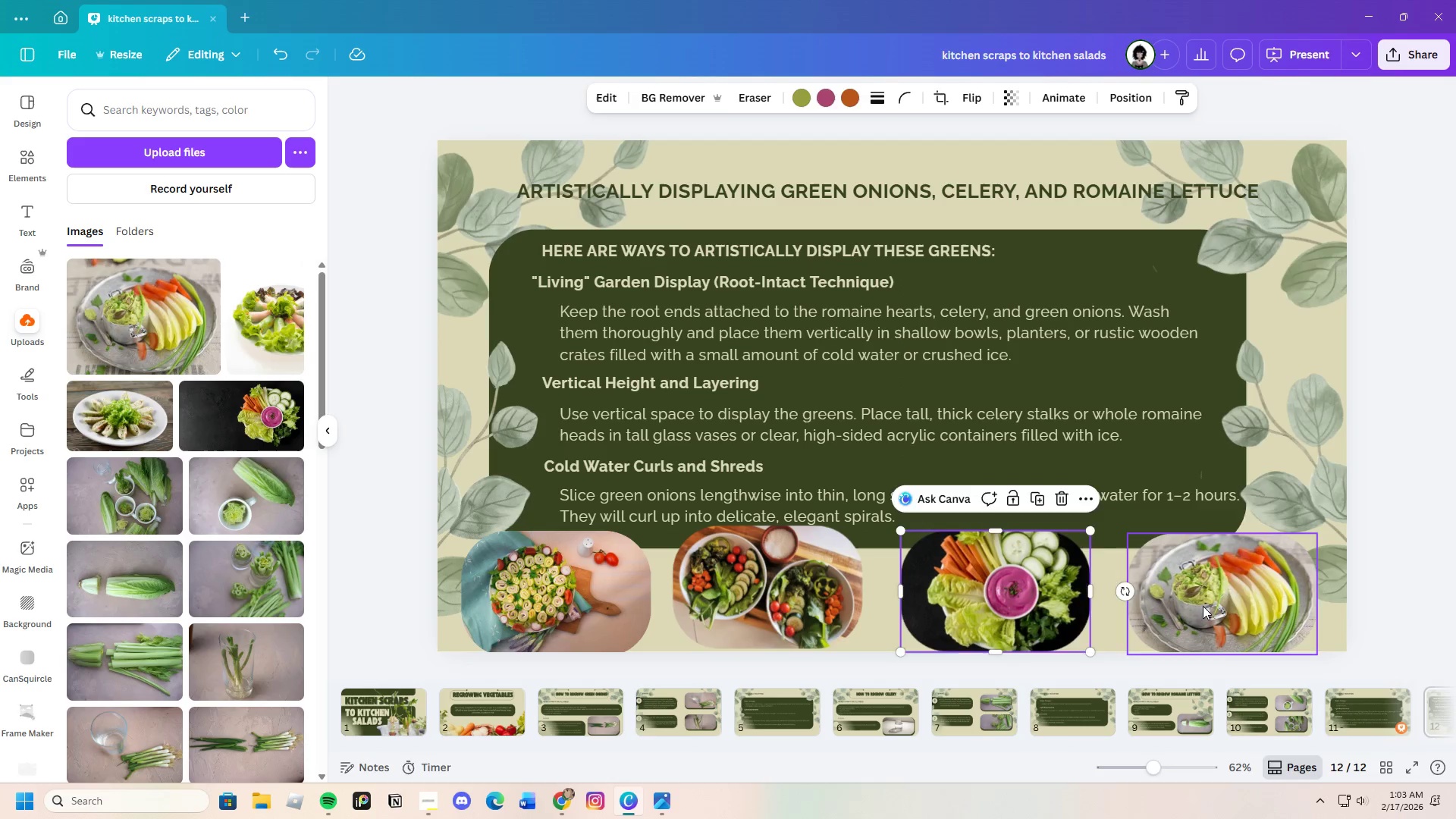 
left_click_drag(start_coordinate=[1203, 606], to_coordinate=[1190, 604])
 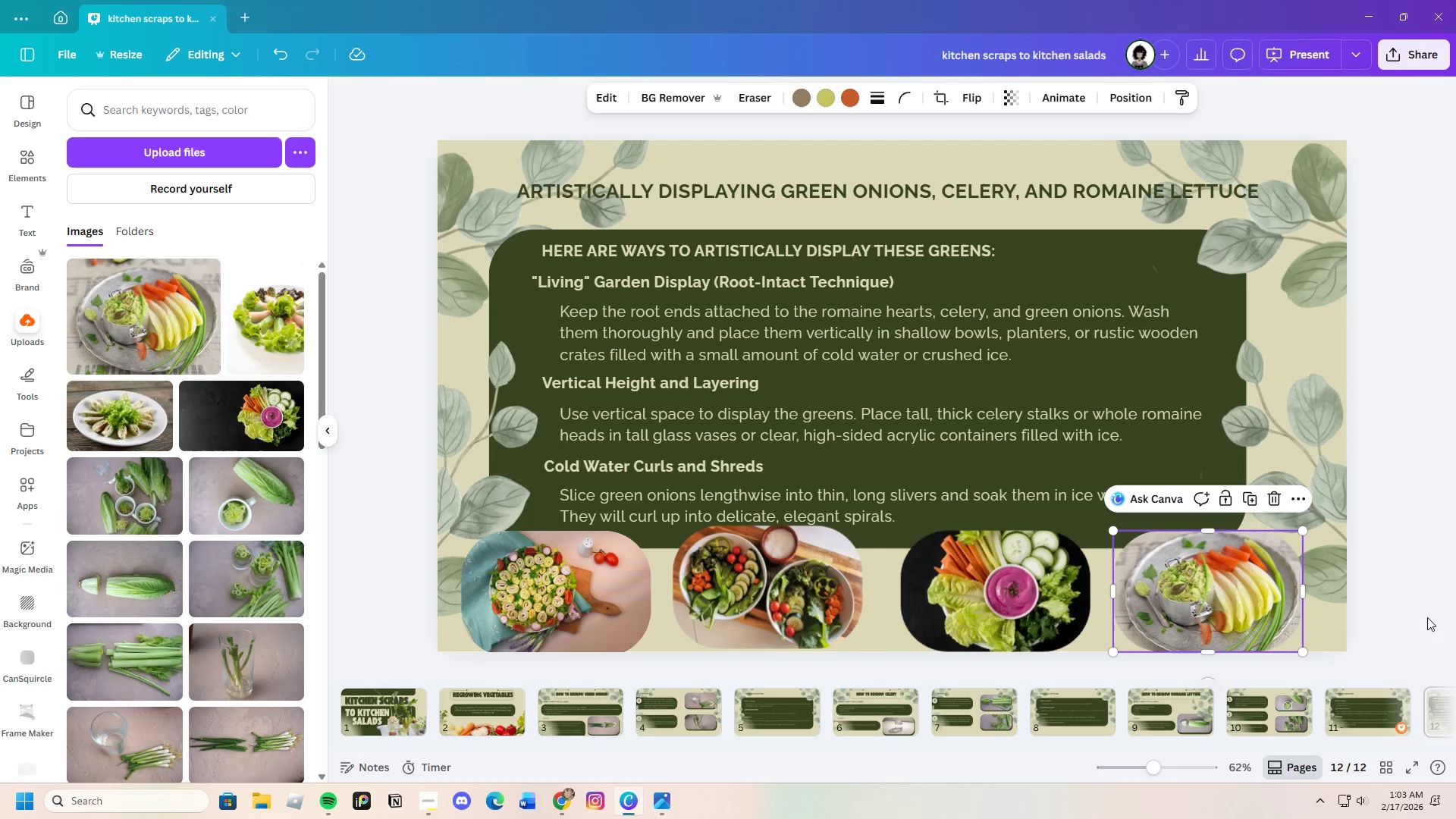 
left_click([1427, 617])
 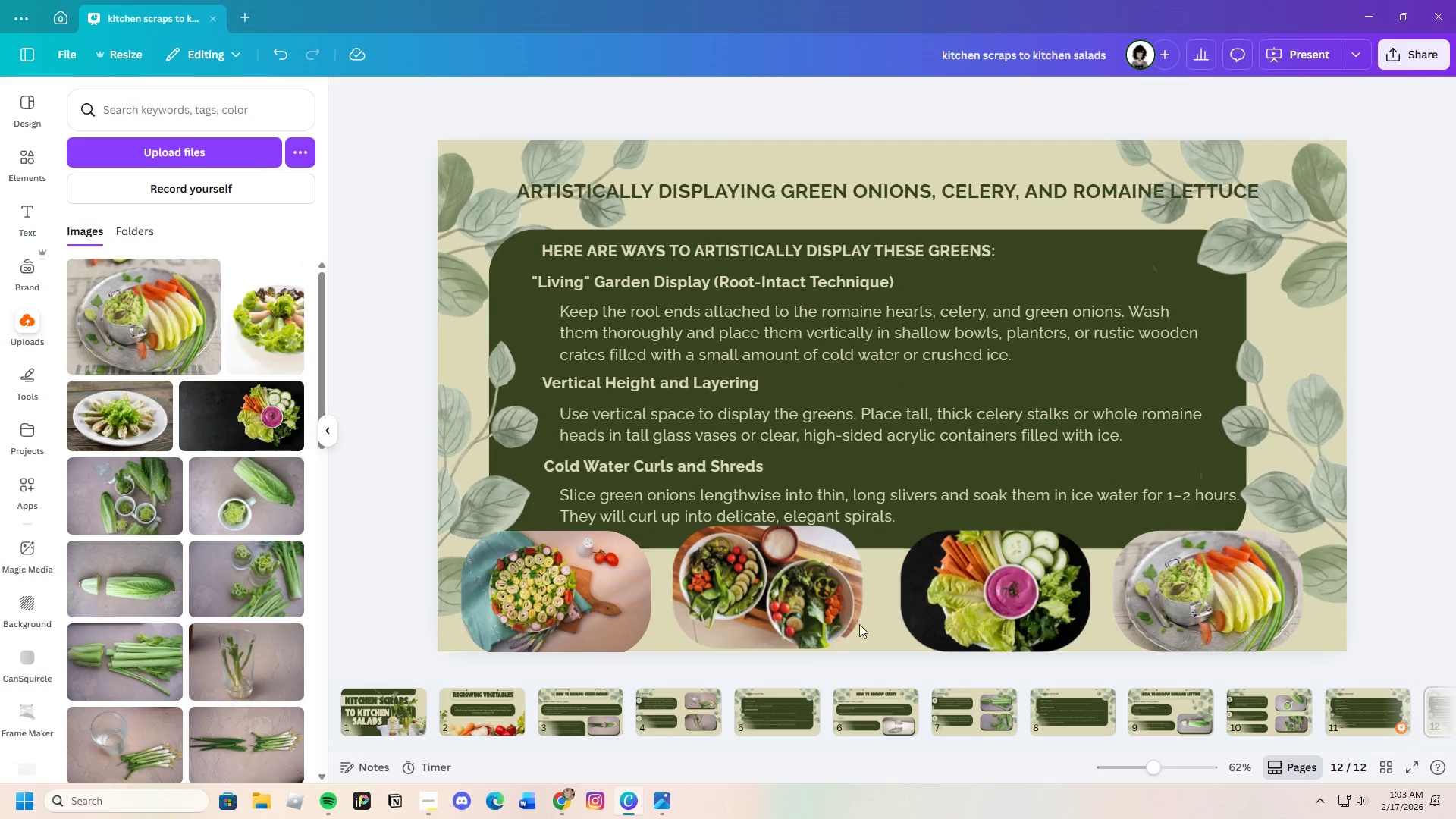 
left_click_drag(start_coordinate=[755, 566], to_coordinate=[753, 572])
 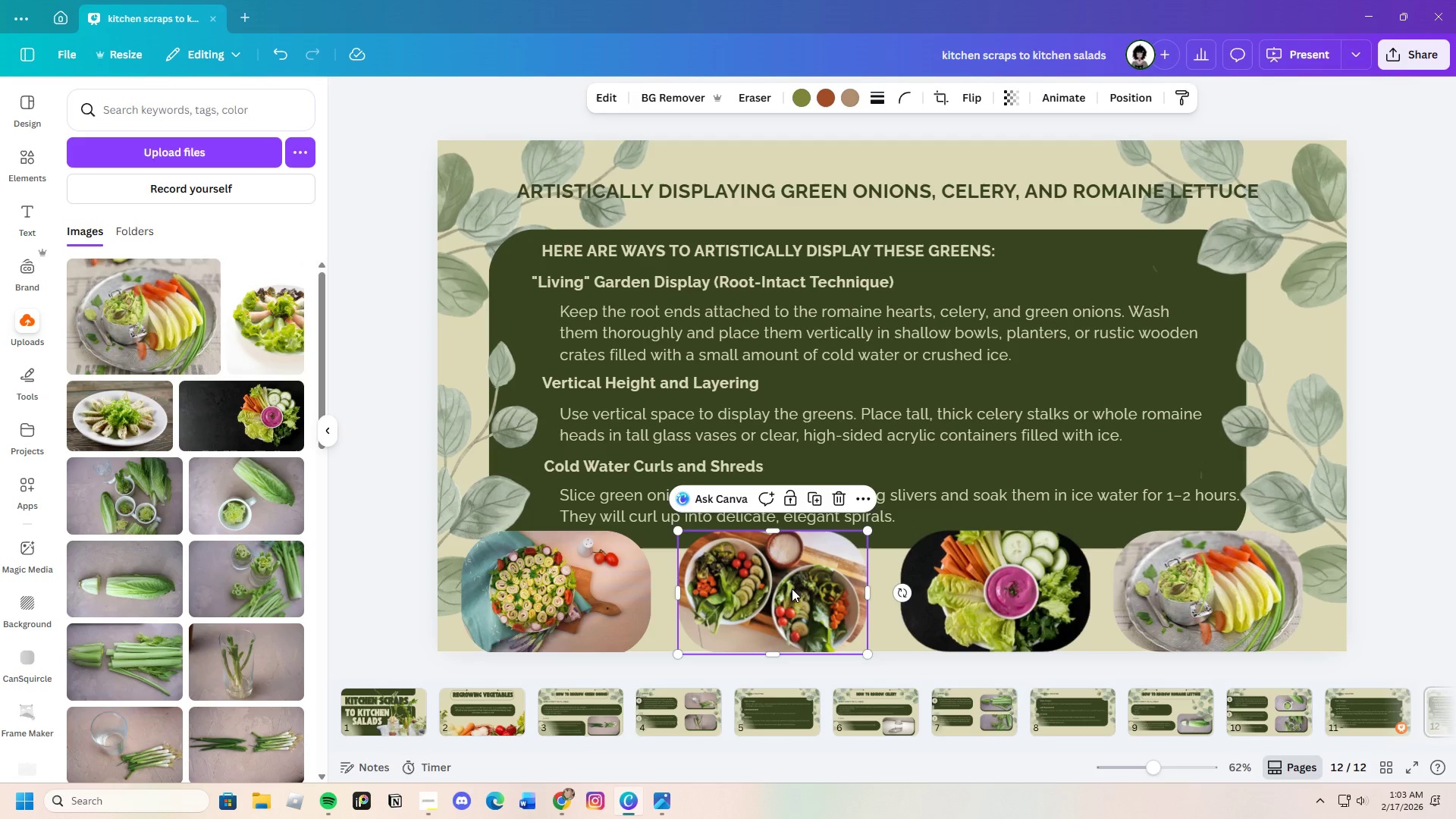 
left_click([1408, 570])
 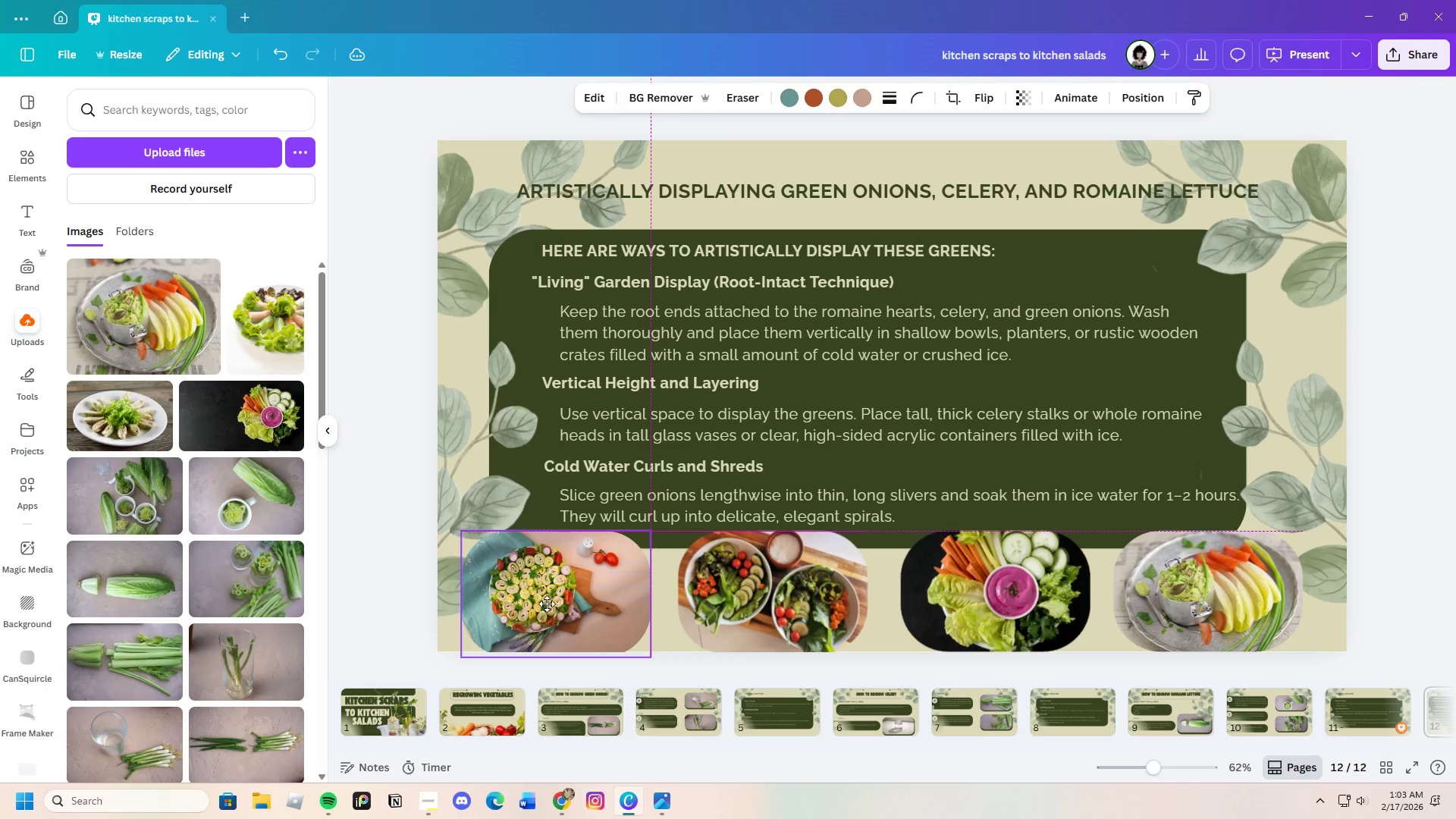 
wait(6.84)
 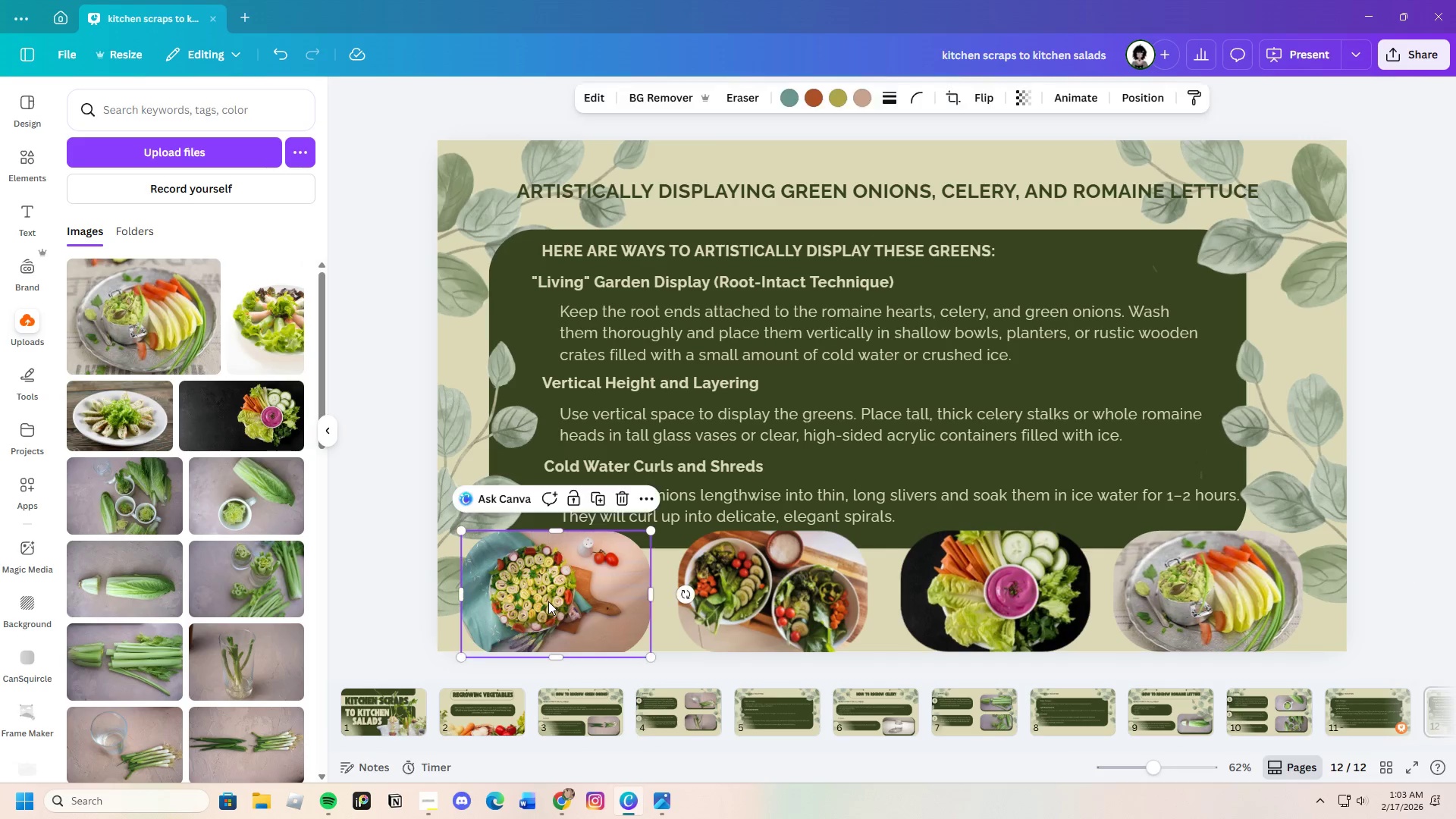 
left_click([1389, 611])
 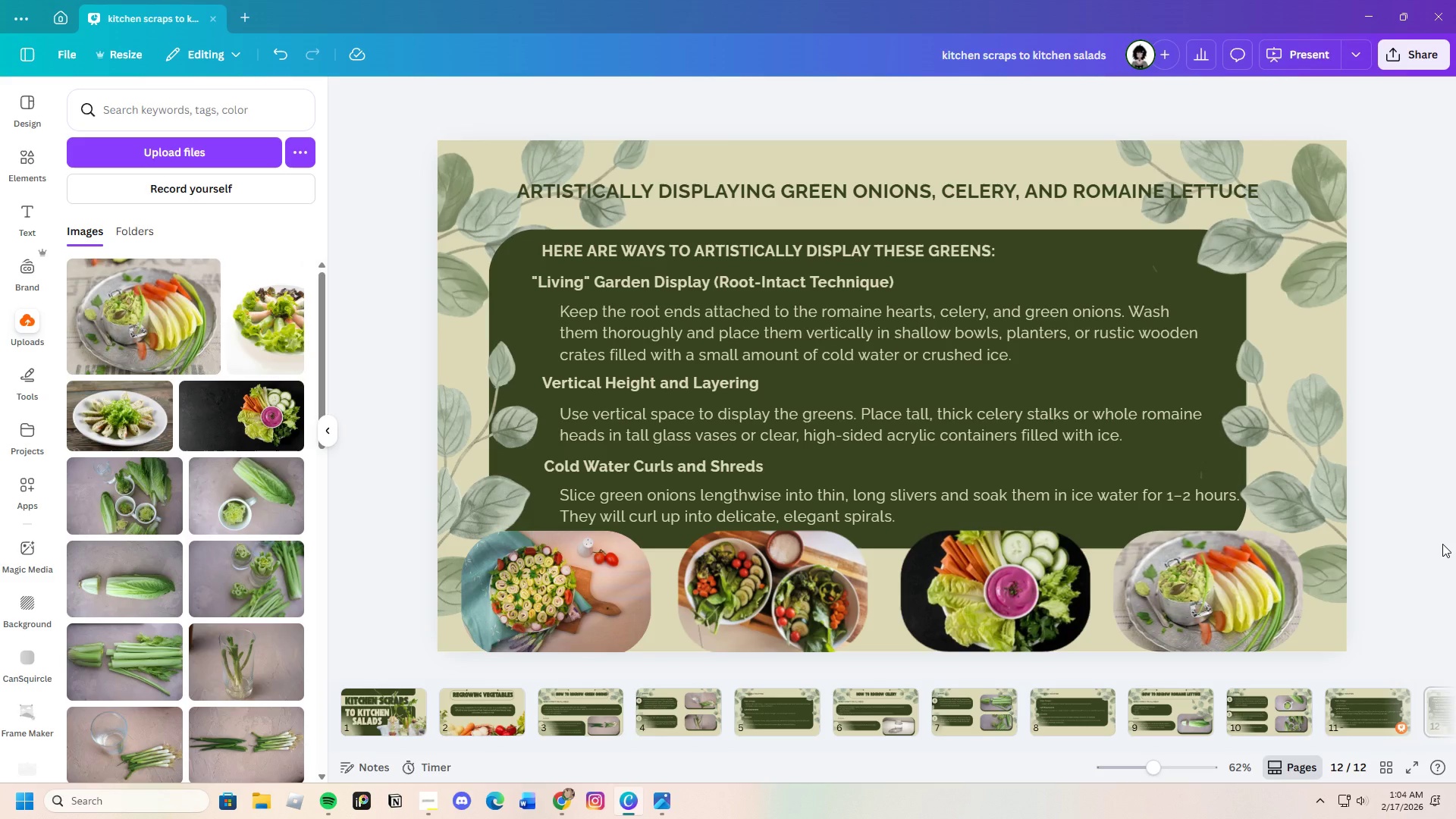 
wait(24.27)
 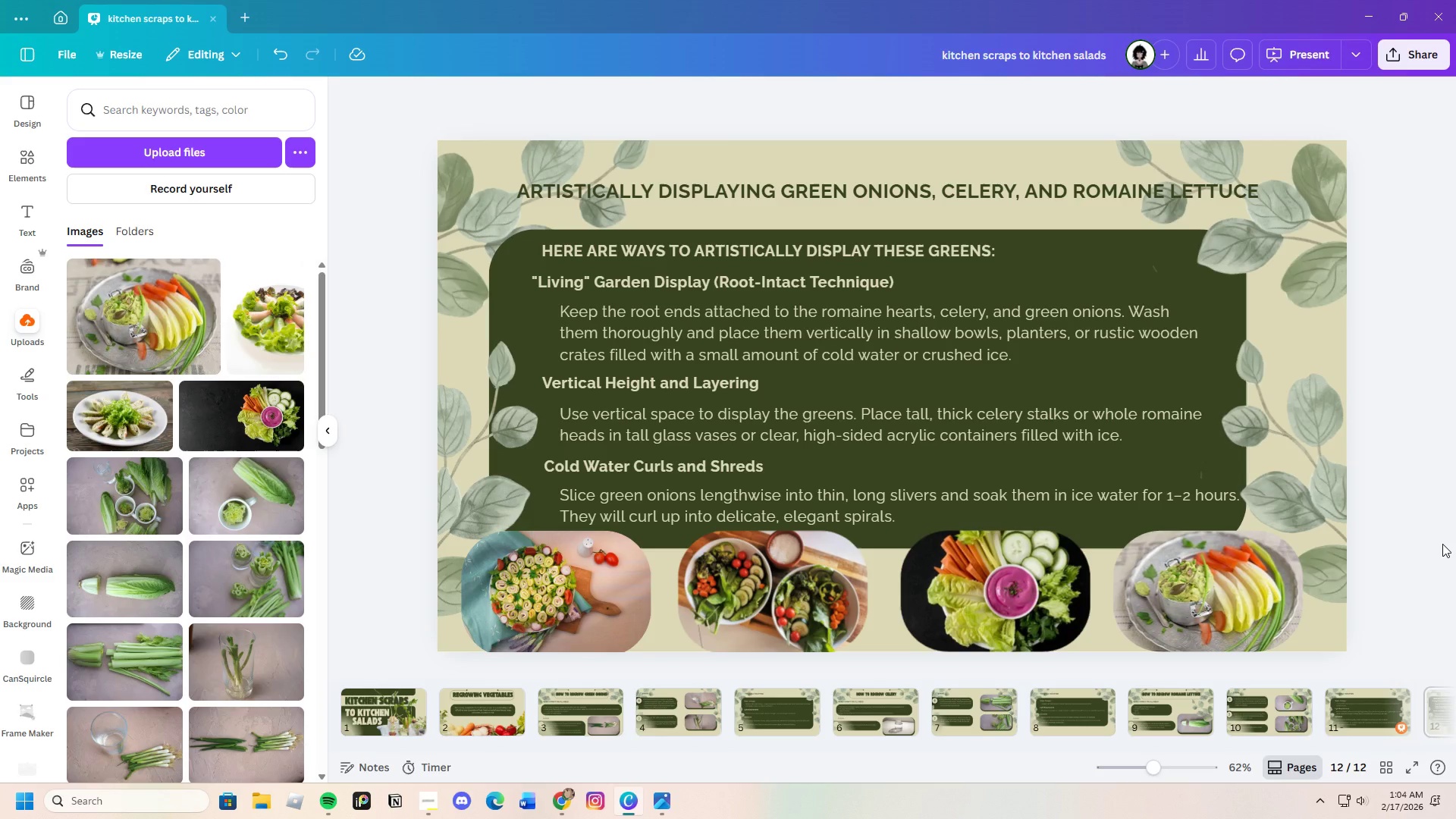 
left_click_drag(start_coordinate=[786, 254], to_coordinate=[778, 254])
 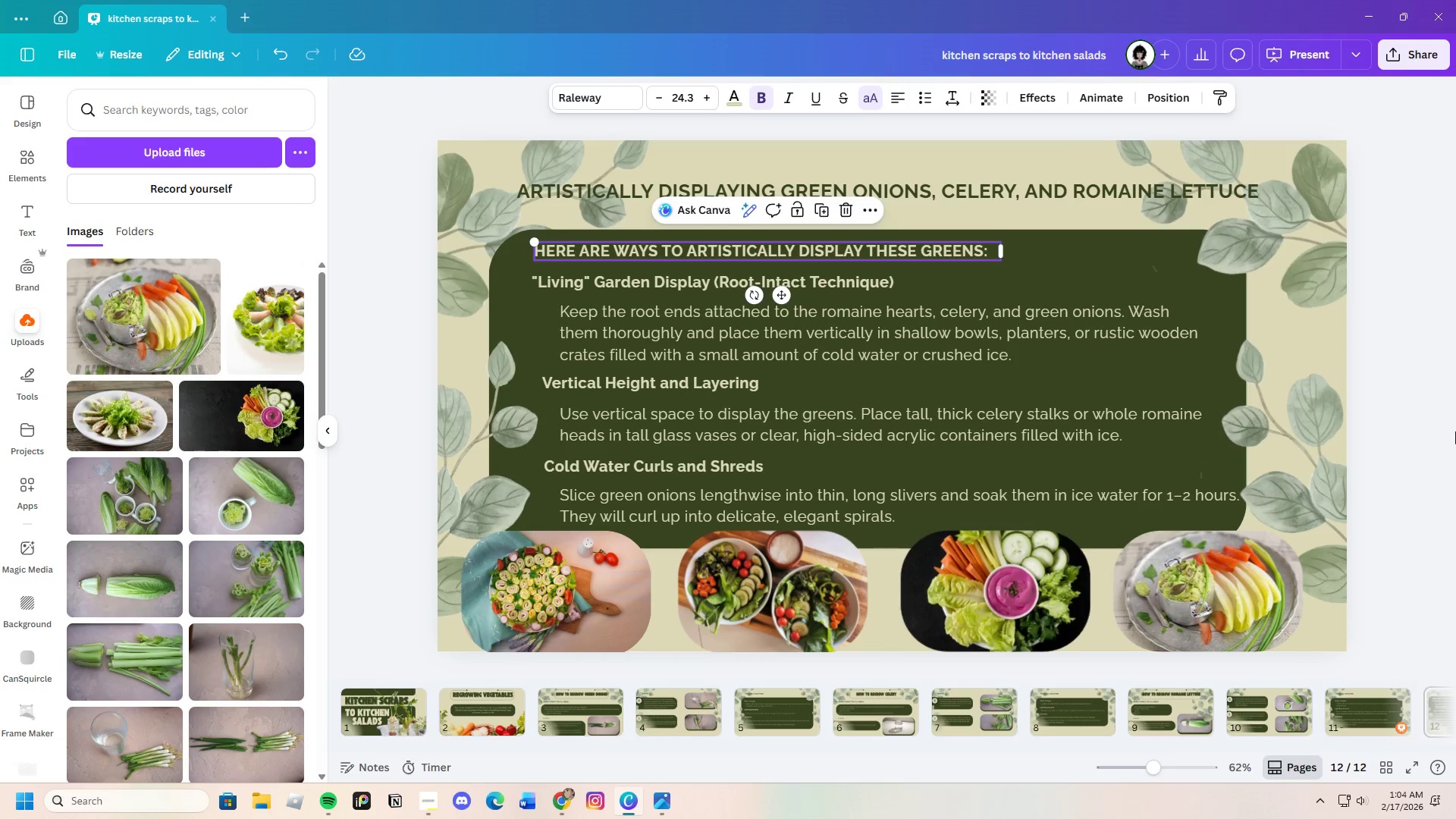 
left_click([1455, 431])
 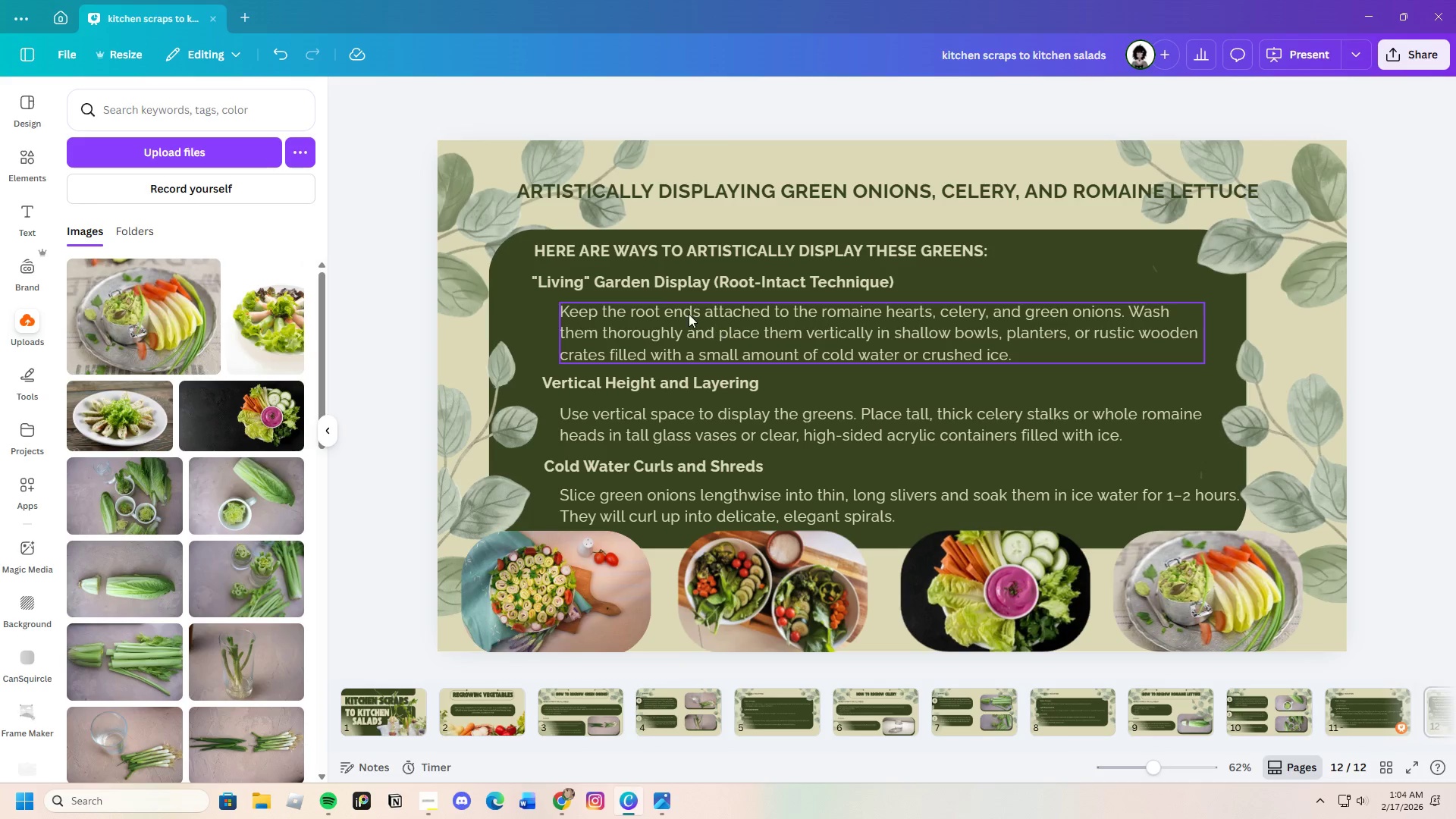 
left_click_drag(start_coordinate=[638, 284], to_coordinate=[644, 284])
 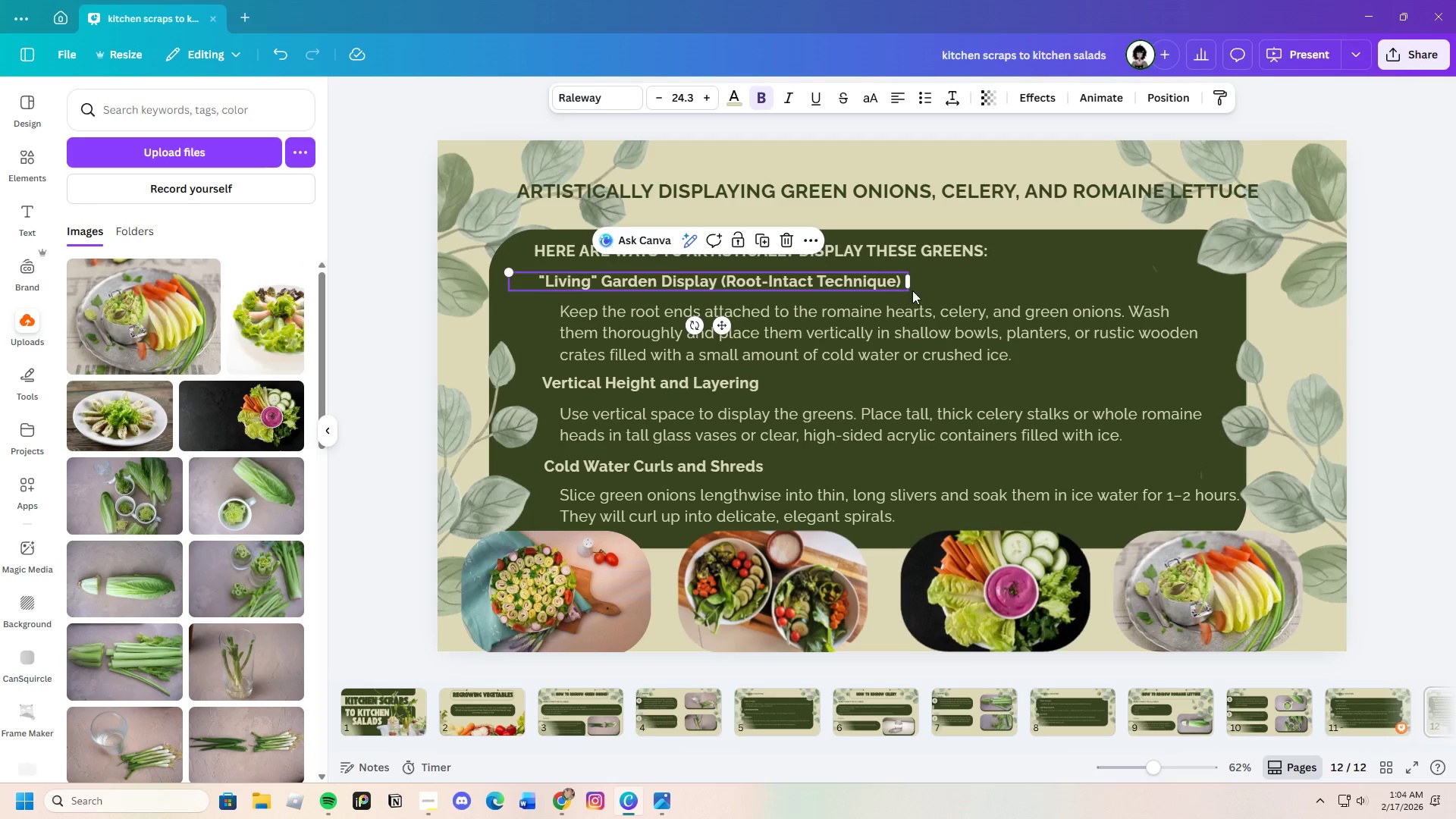 
left_click_drag(start_coordinate=[910, 284], to_coordinate=[912, 274])
 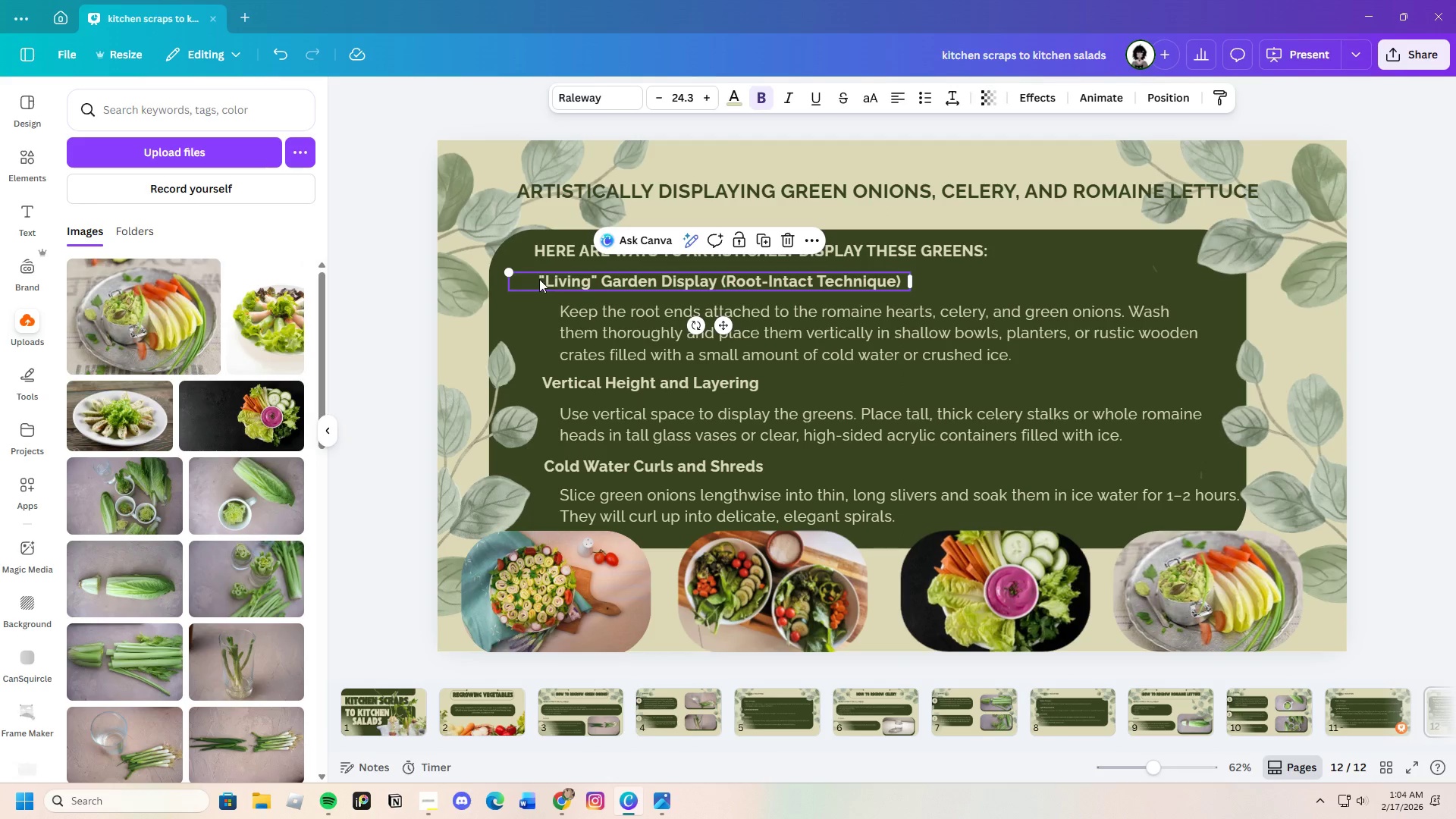 
left_click([539, 279])
 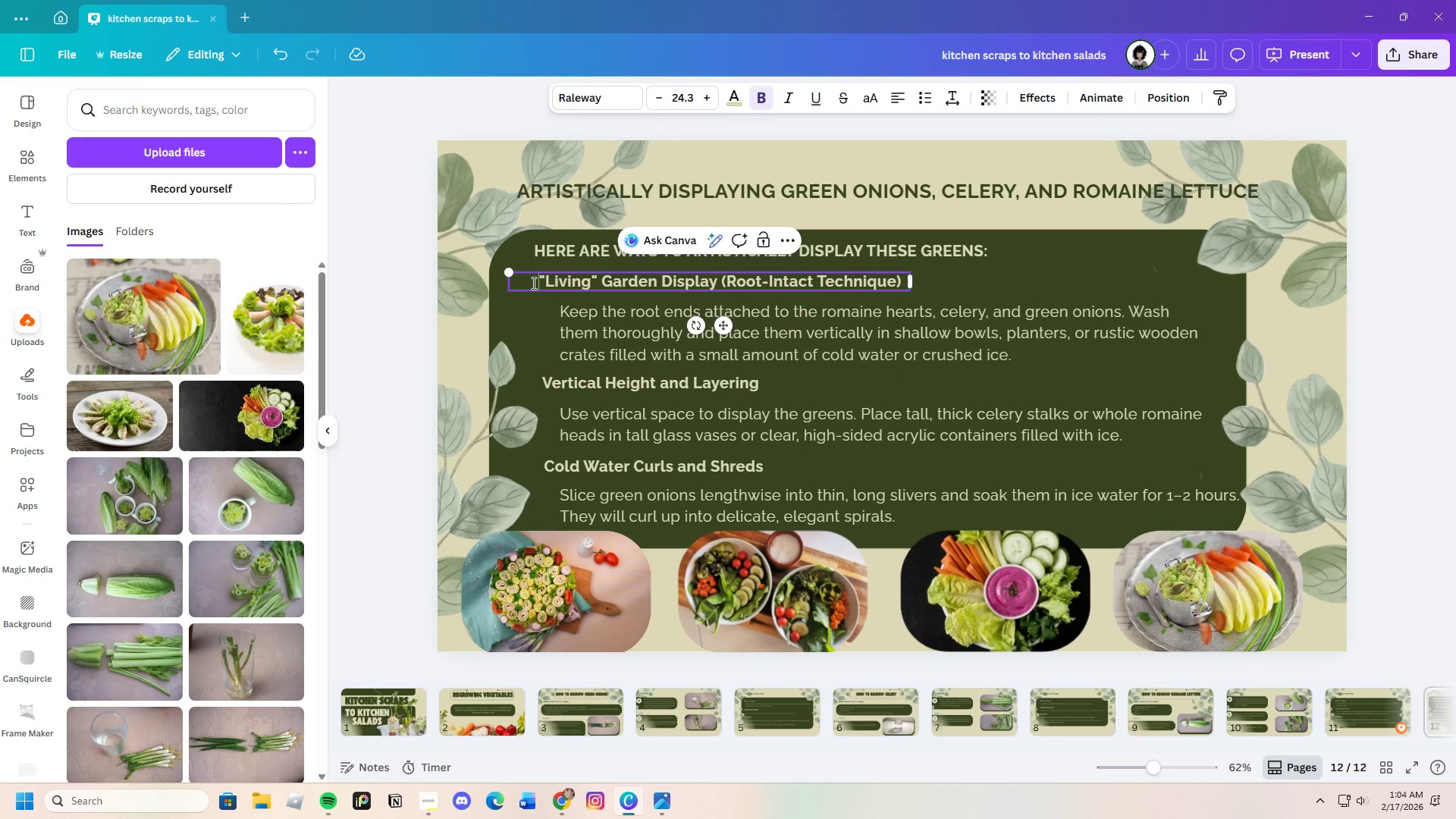 
key(Backspace)
 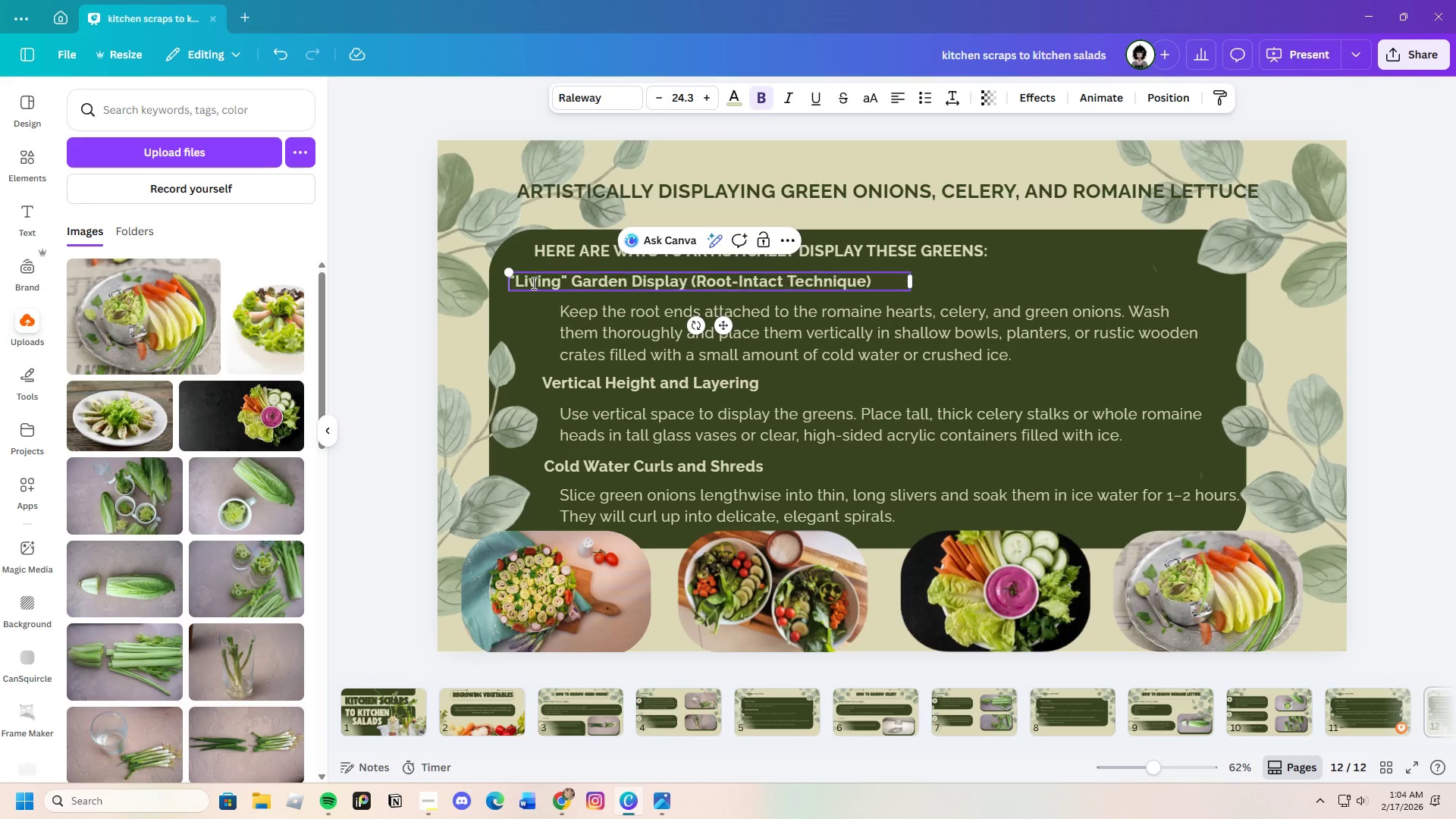 
key(Backspace)
 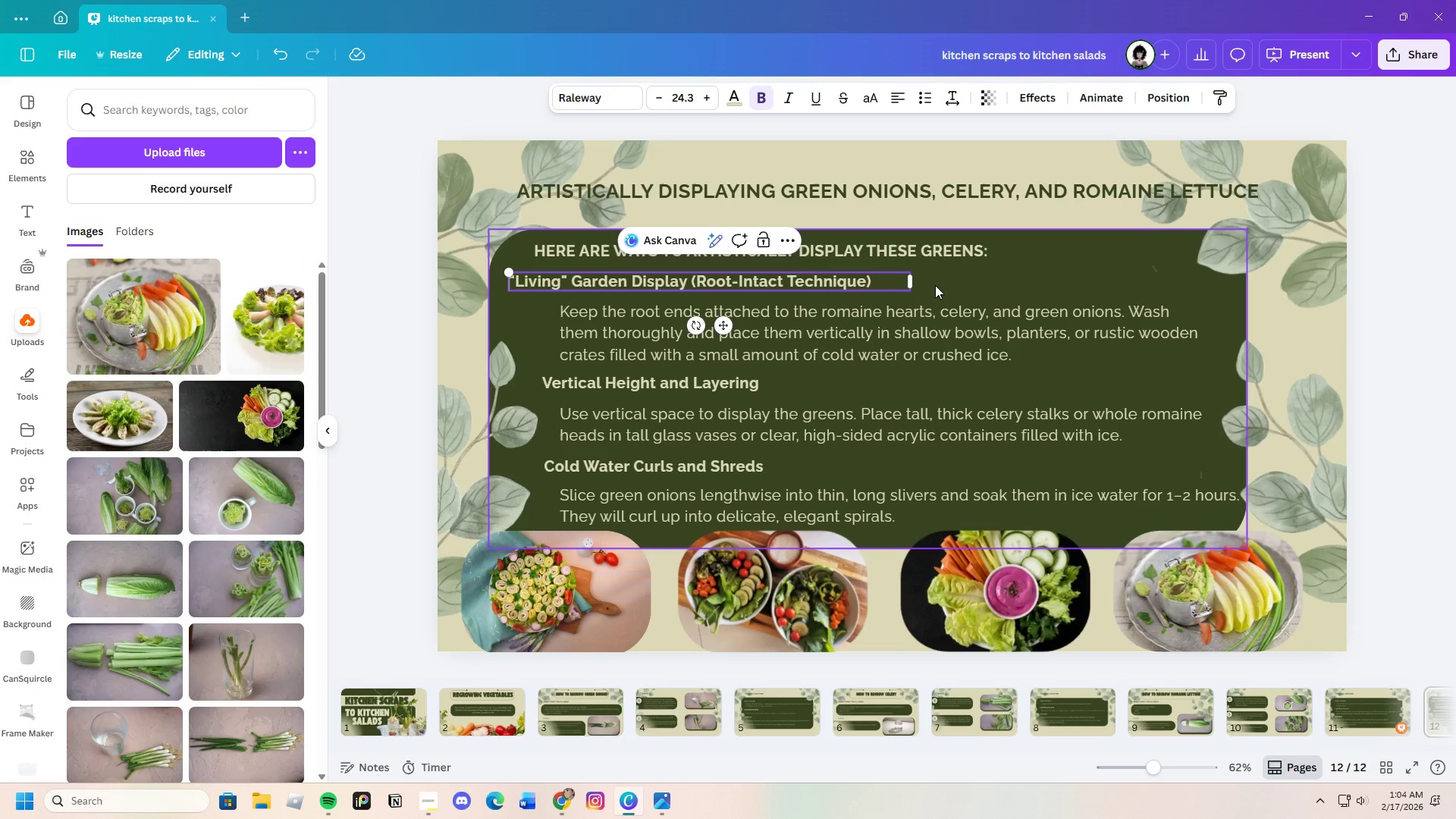 
left_click_drag(start_coordinate=[912, 278], to_coordinate=[875, 278])
 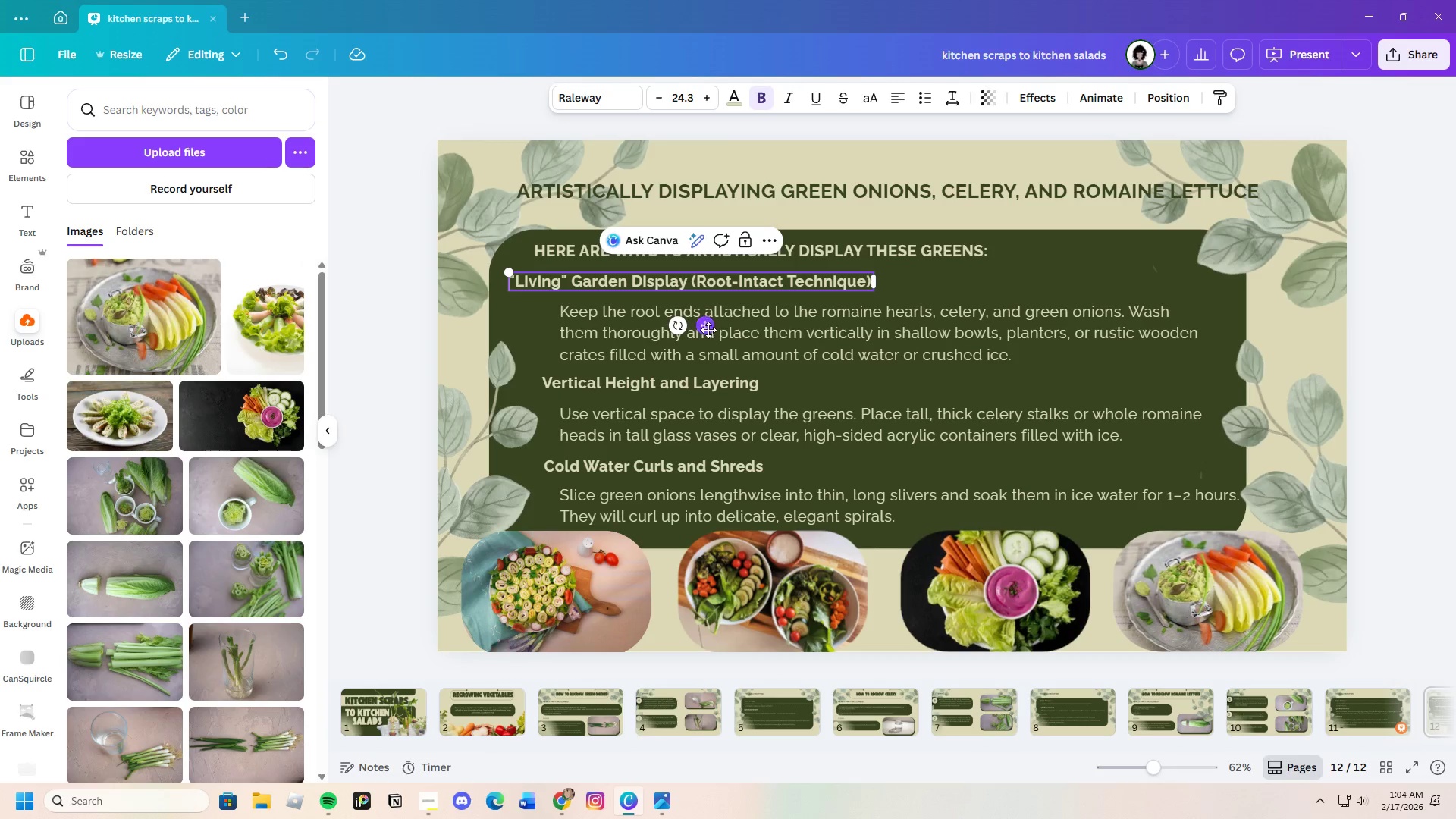 
left_click_drag(start_coordinate=[709, 328], to_coordinate=[740, 327])
 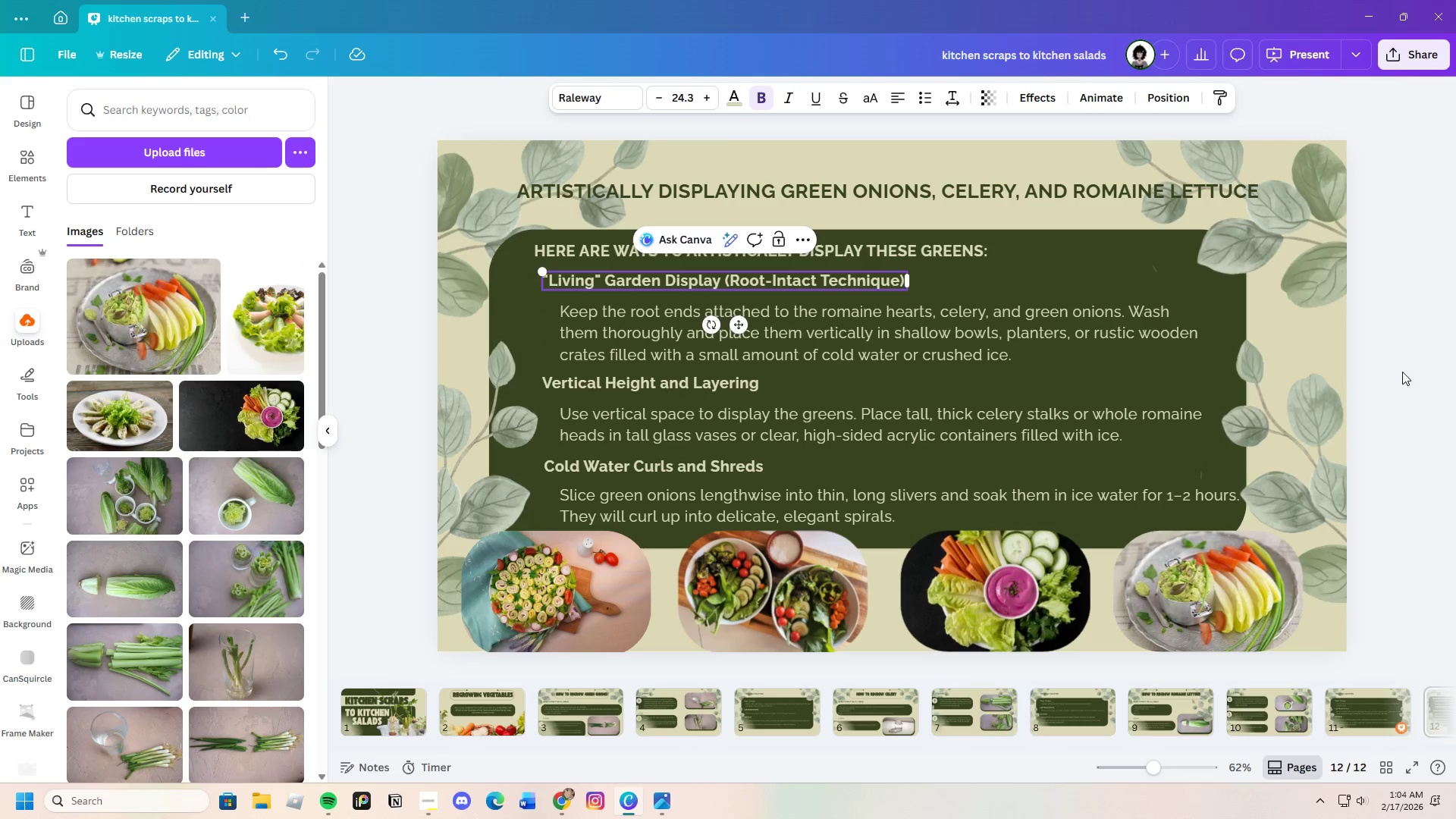 
left_click([1416, 356])
 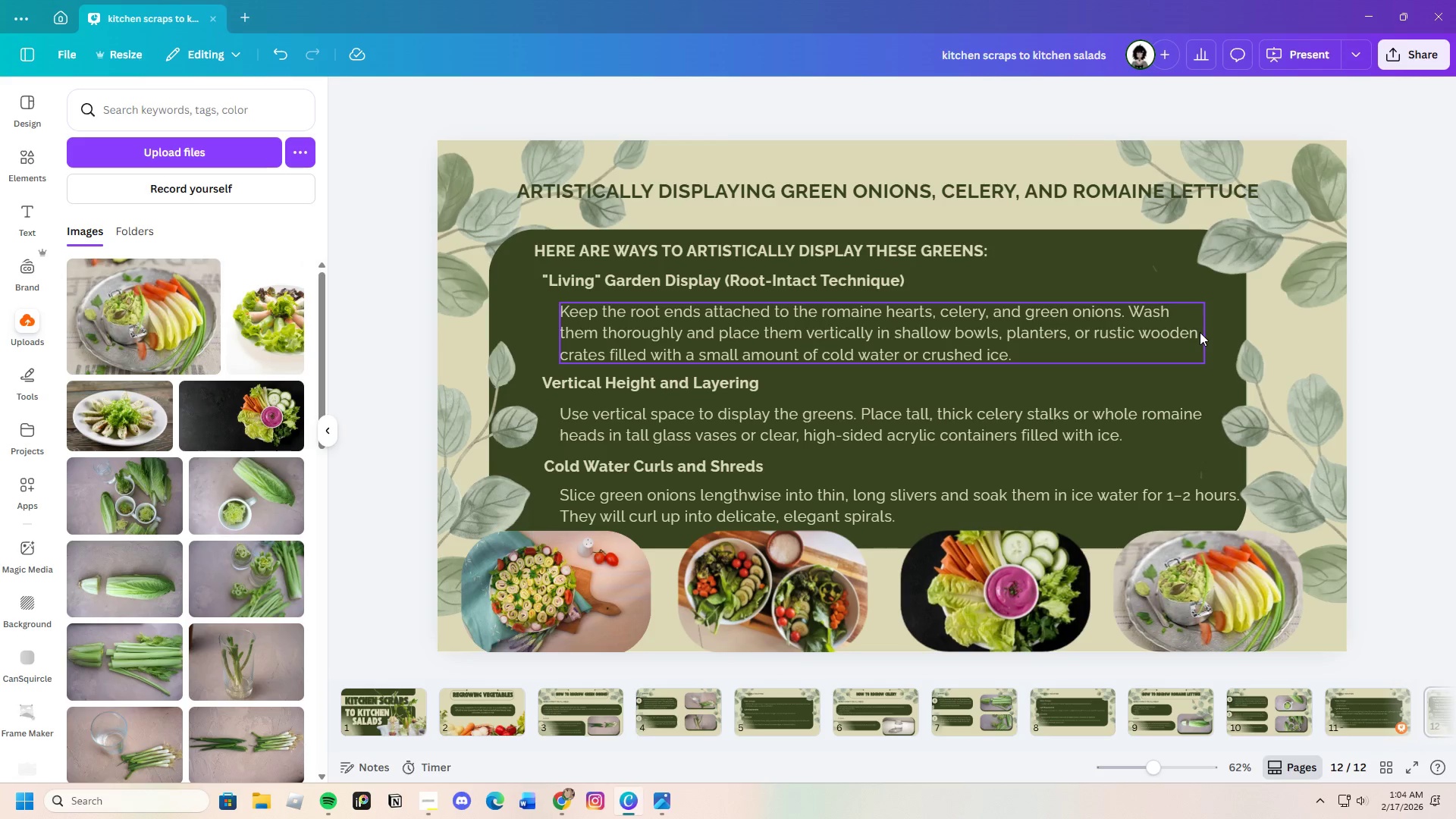 
left_click([739, 281])
 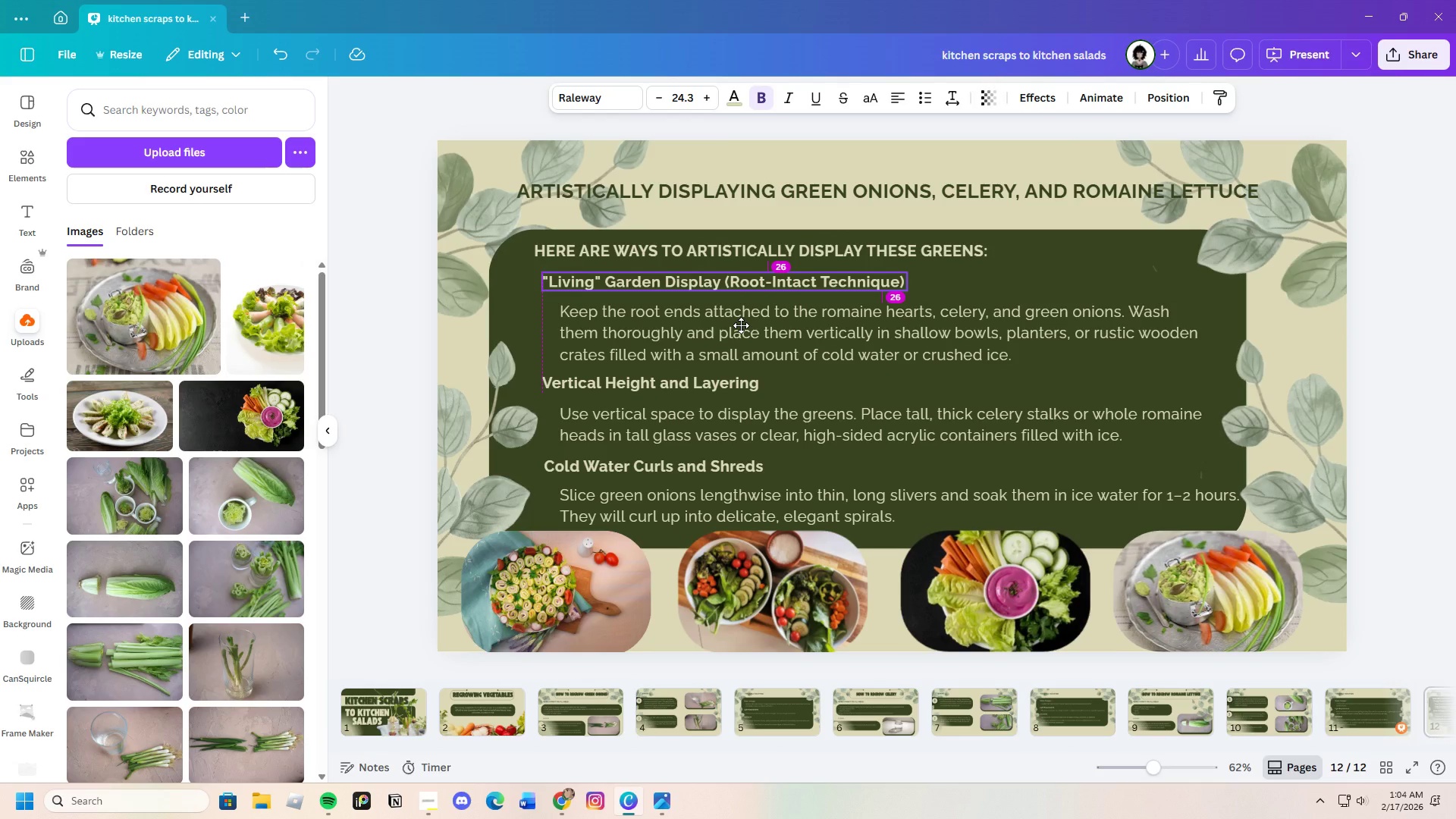 
left_click([1392, 371])
 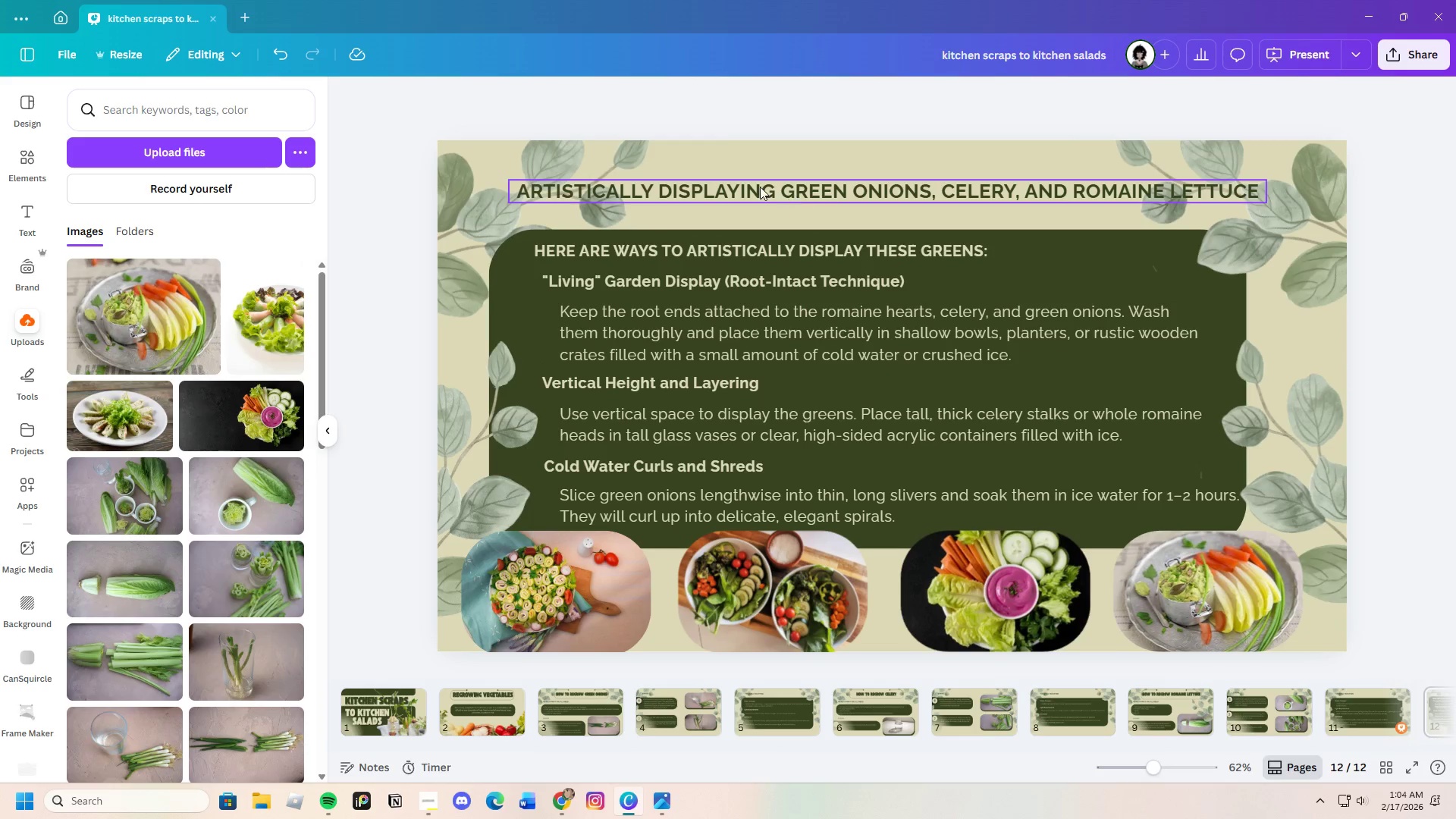 
left_click_drag(start_coordinate=[731, 244], to_coordinate=[742, 243])
 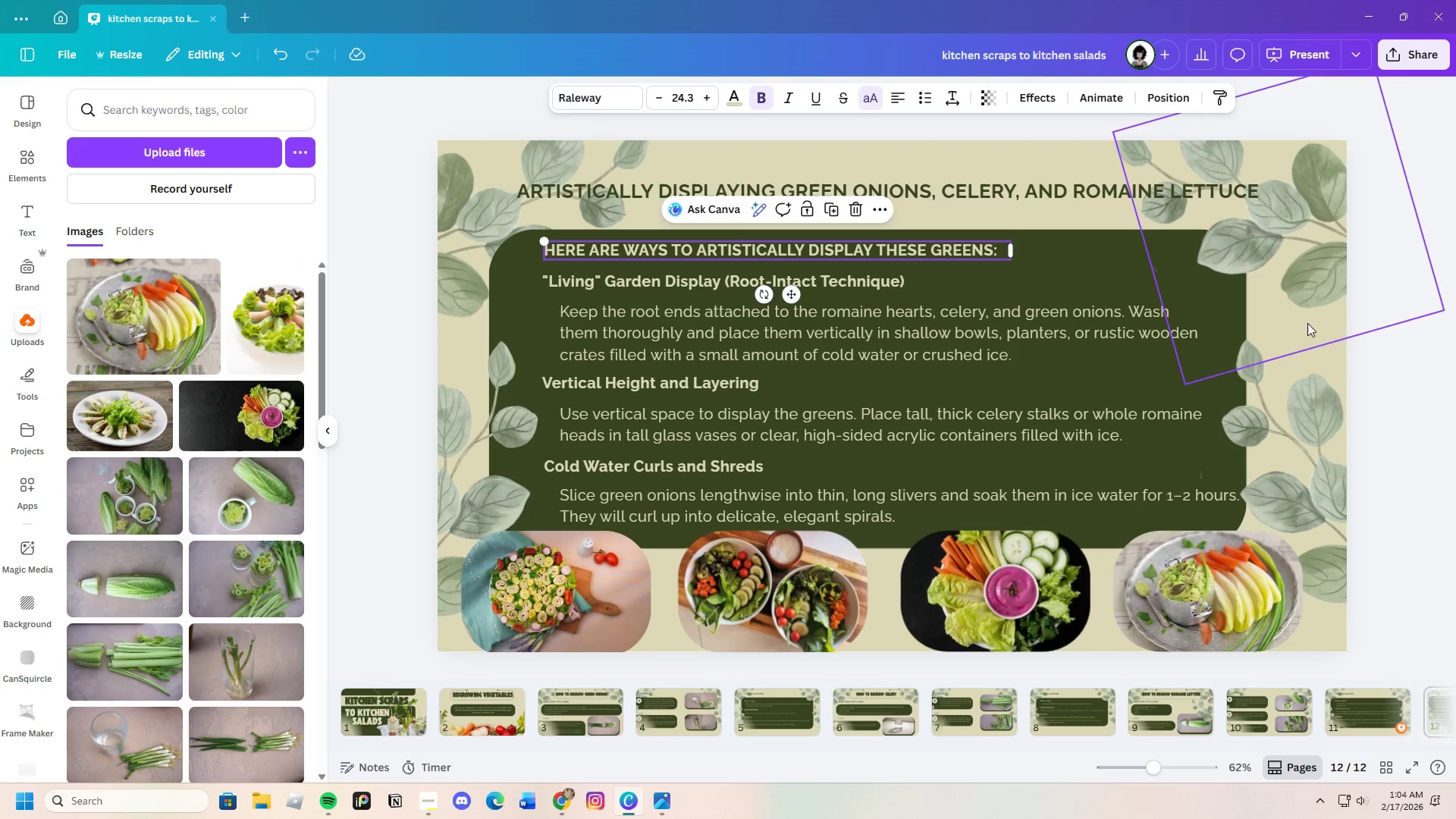 
left_click([1384, 334])
 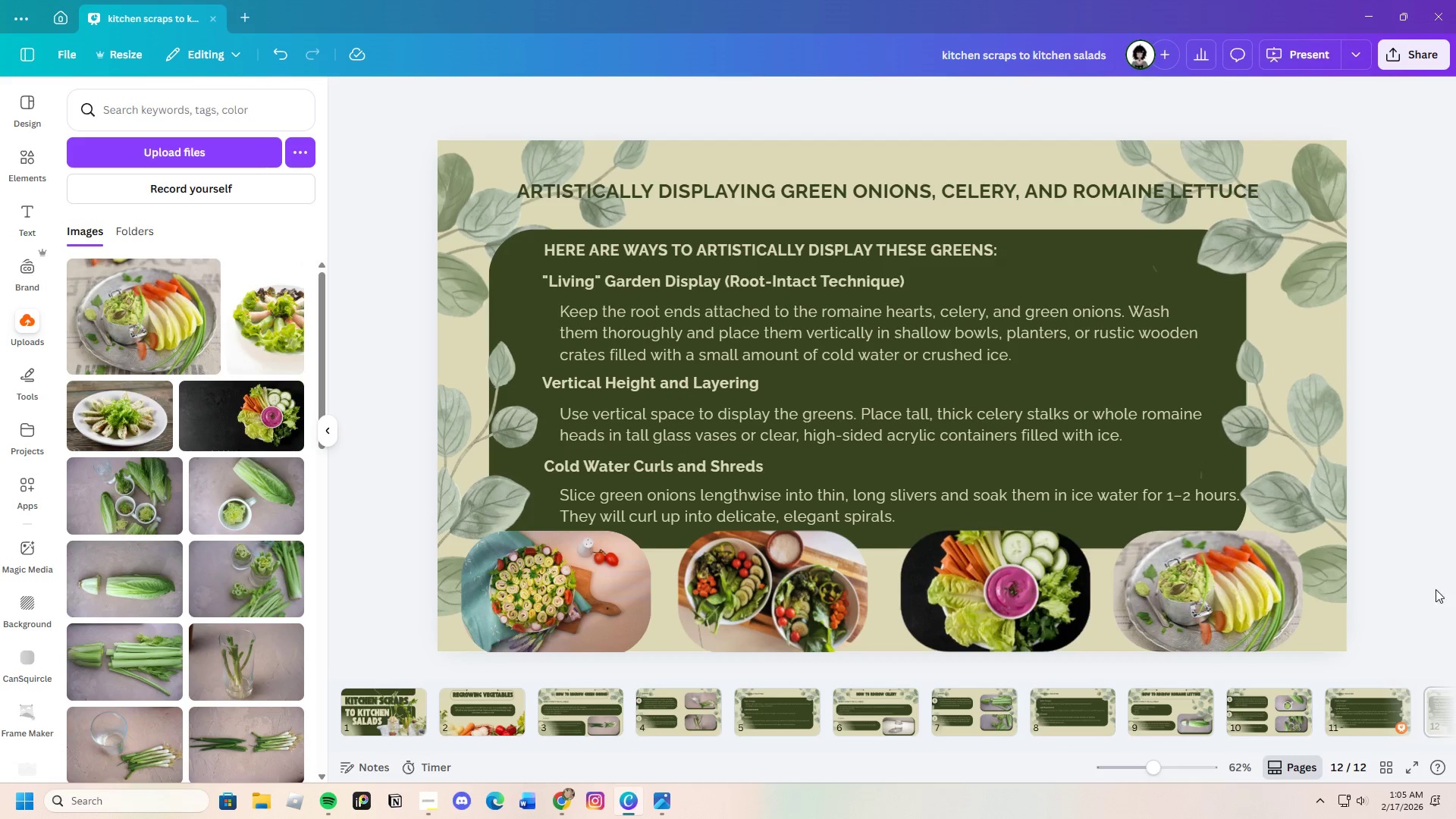 
wait(6.0)
 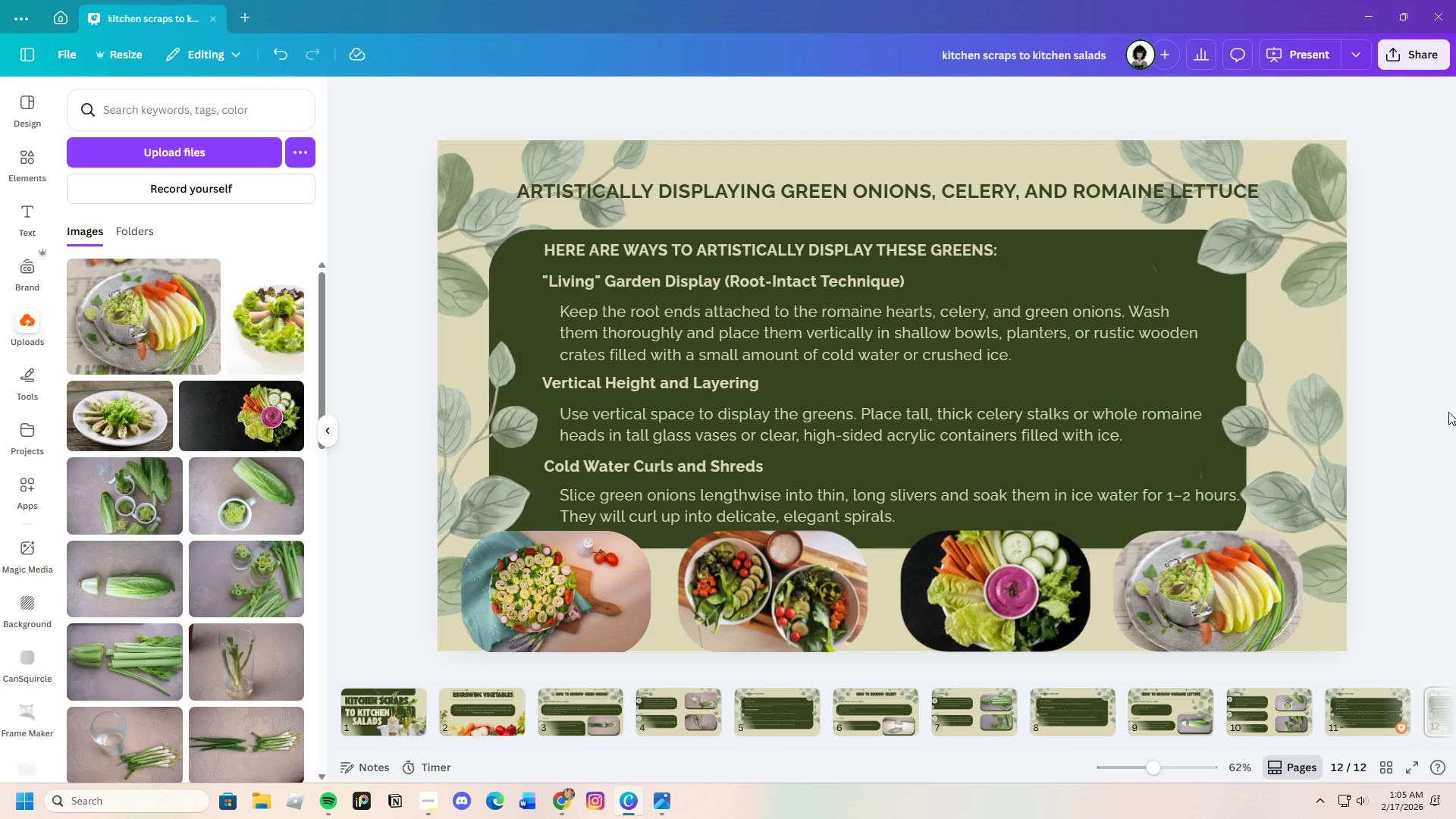 
scroll: coordinate [1419, 727], scroll_direction: up, amount: 5.0
 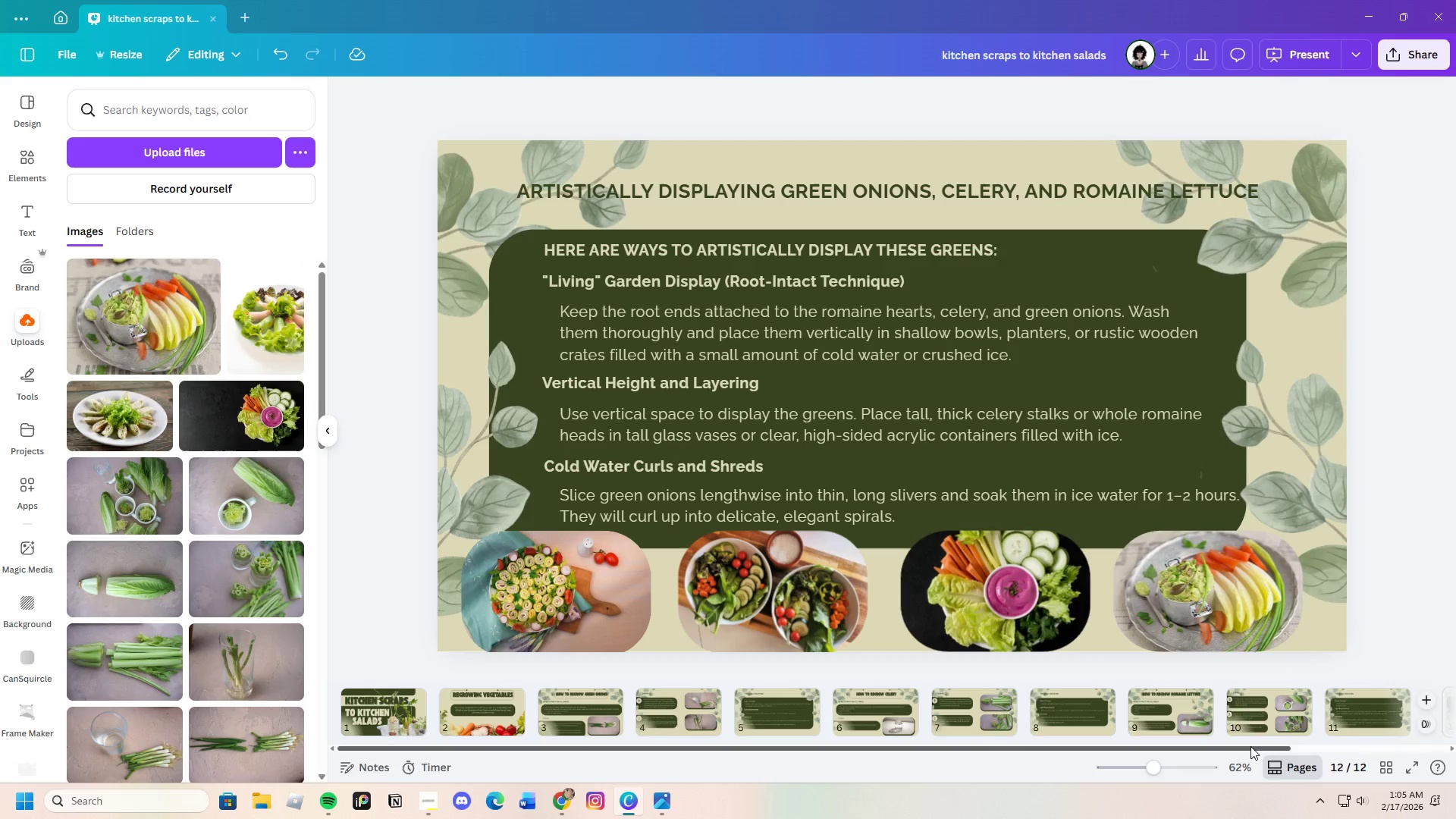 
left_click_drag(start_coordinate=[1250, 747], to_coordinate=[1358, 755])
 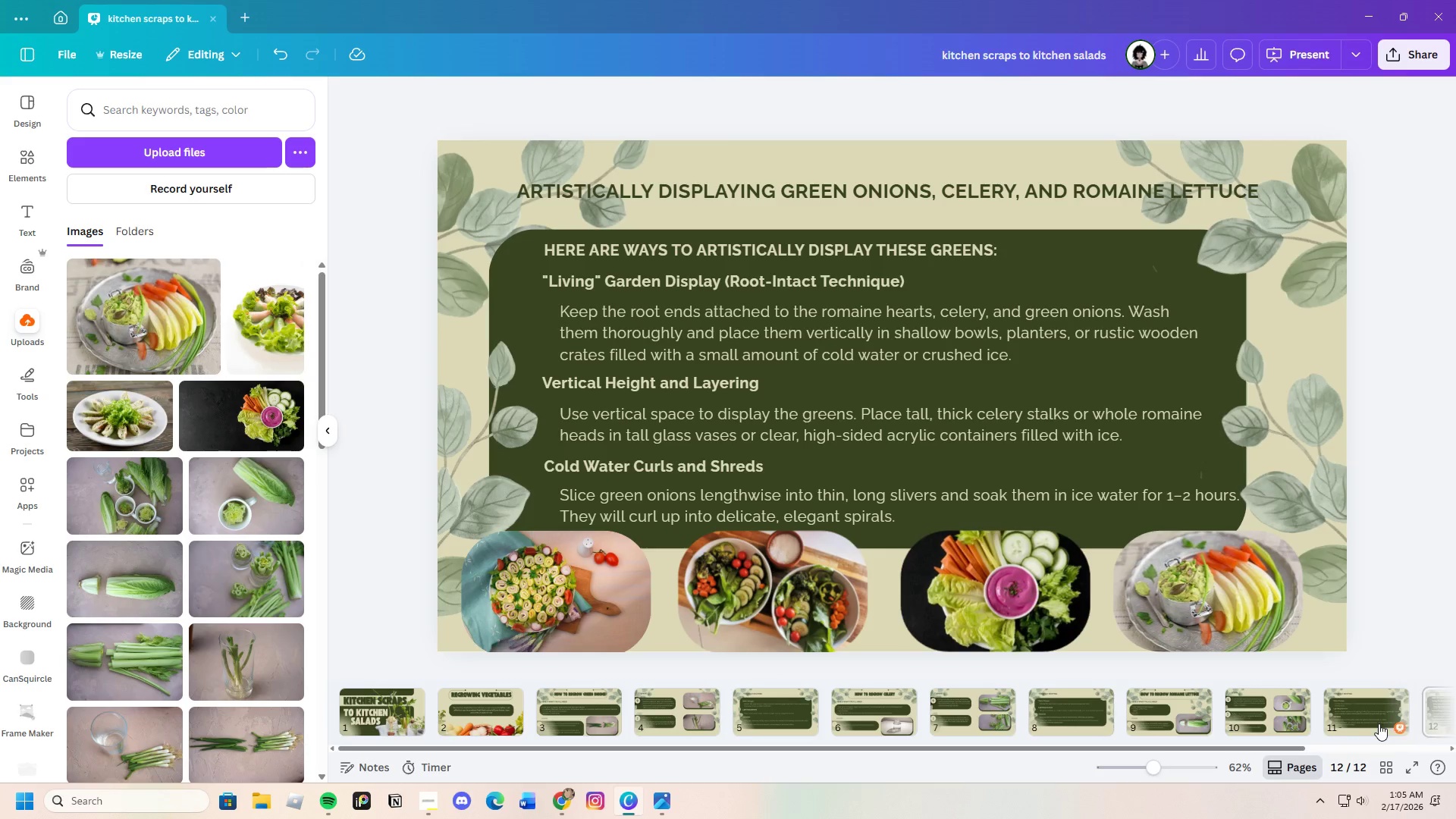 
left_click([1370, 718])
 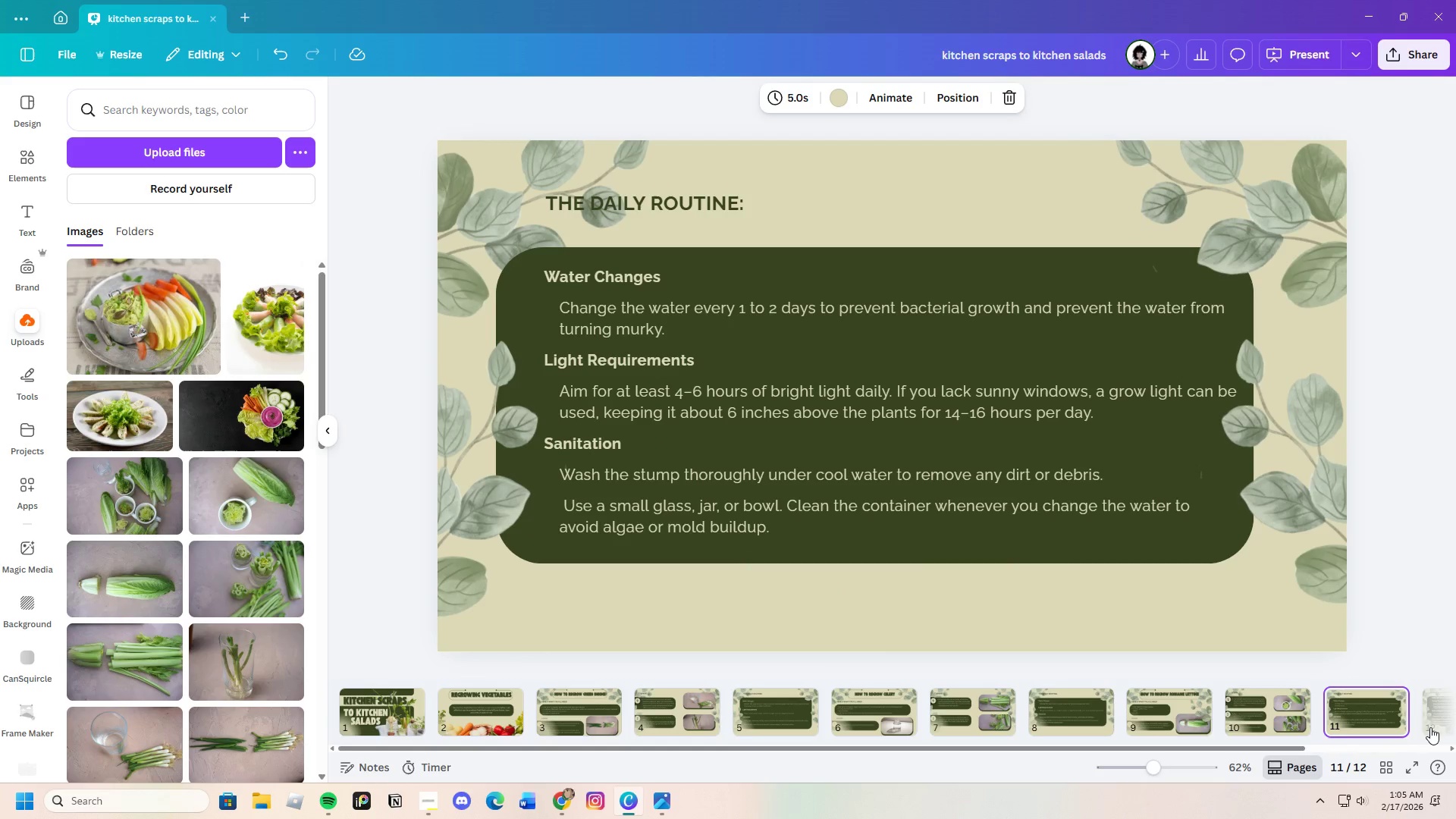 
left_click([1431, 727])
 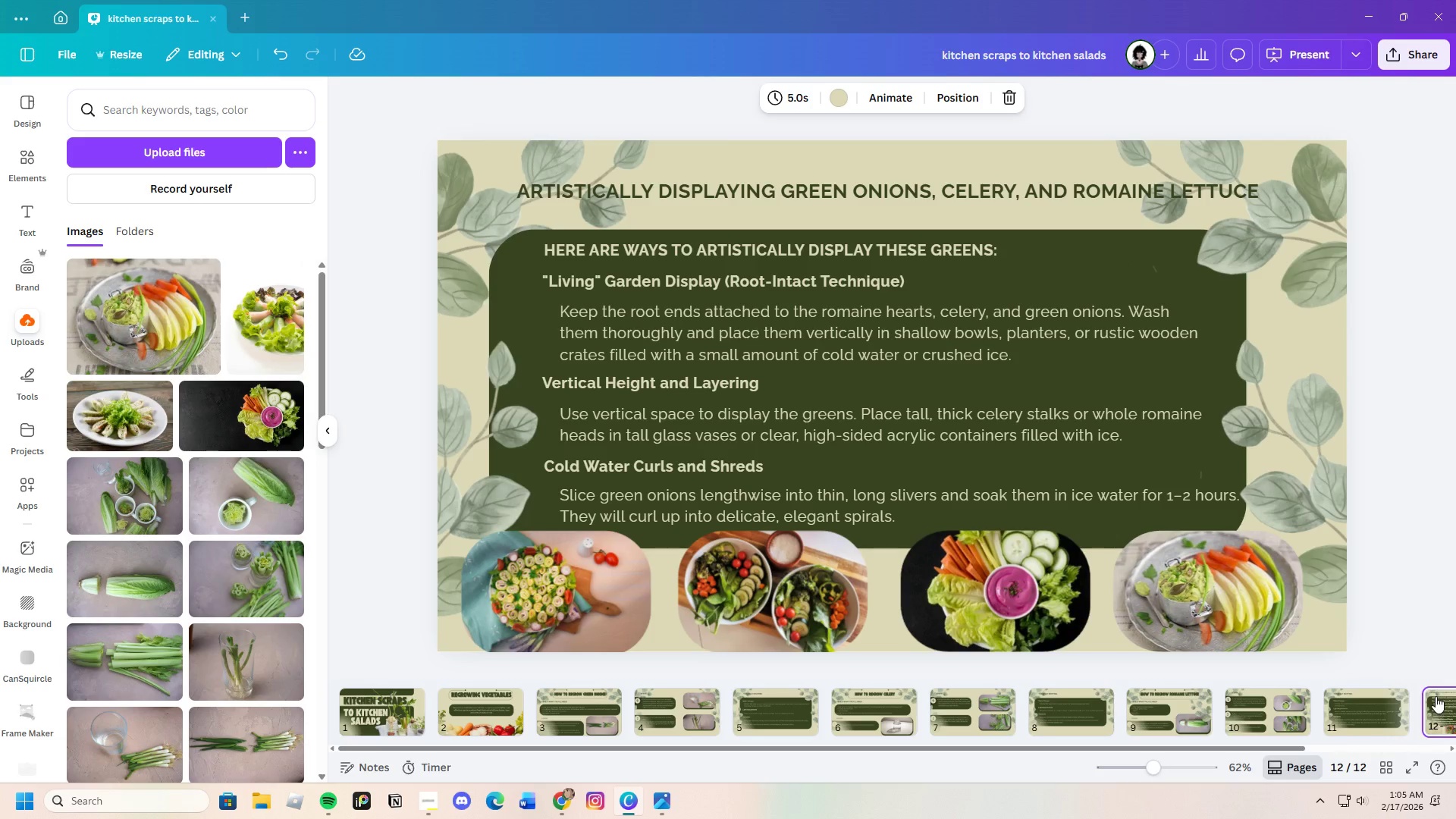 
wait(7.25)
 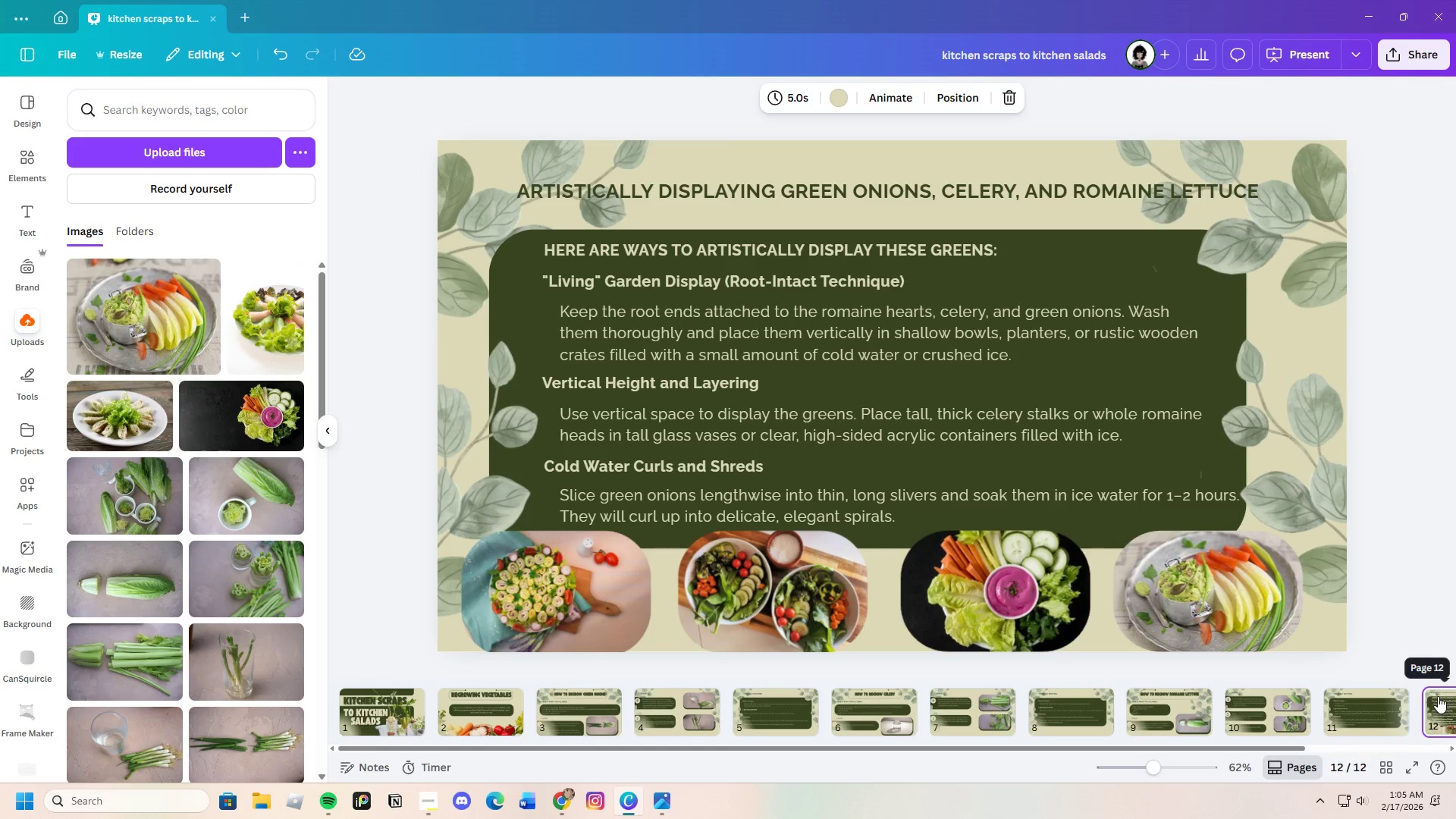 
left_click_drag(start_coordinate=[562, 389], to_coordinate=[571, 389])
 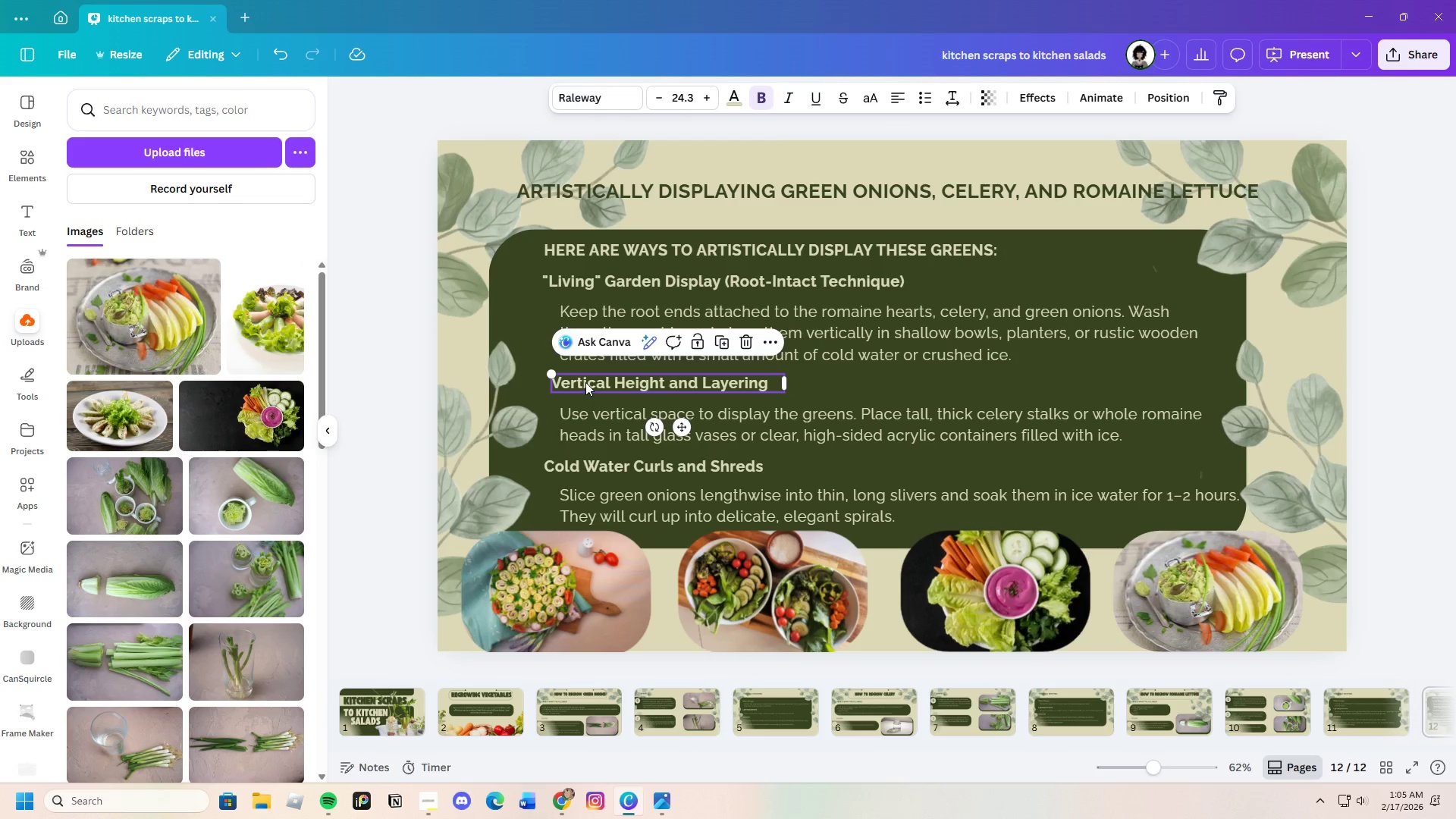 
left_click_drag(start_coordinate=[585, 382], to_coordinate=[584, 387])
 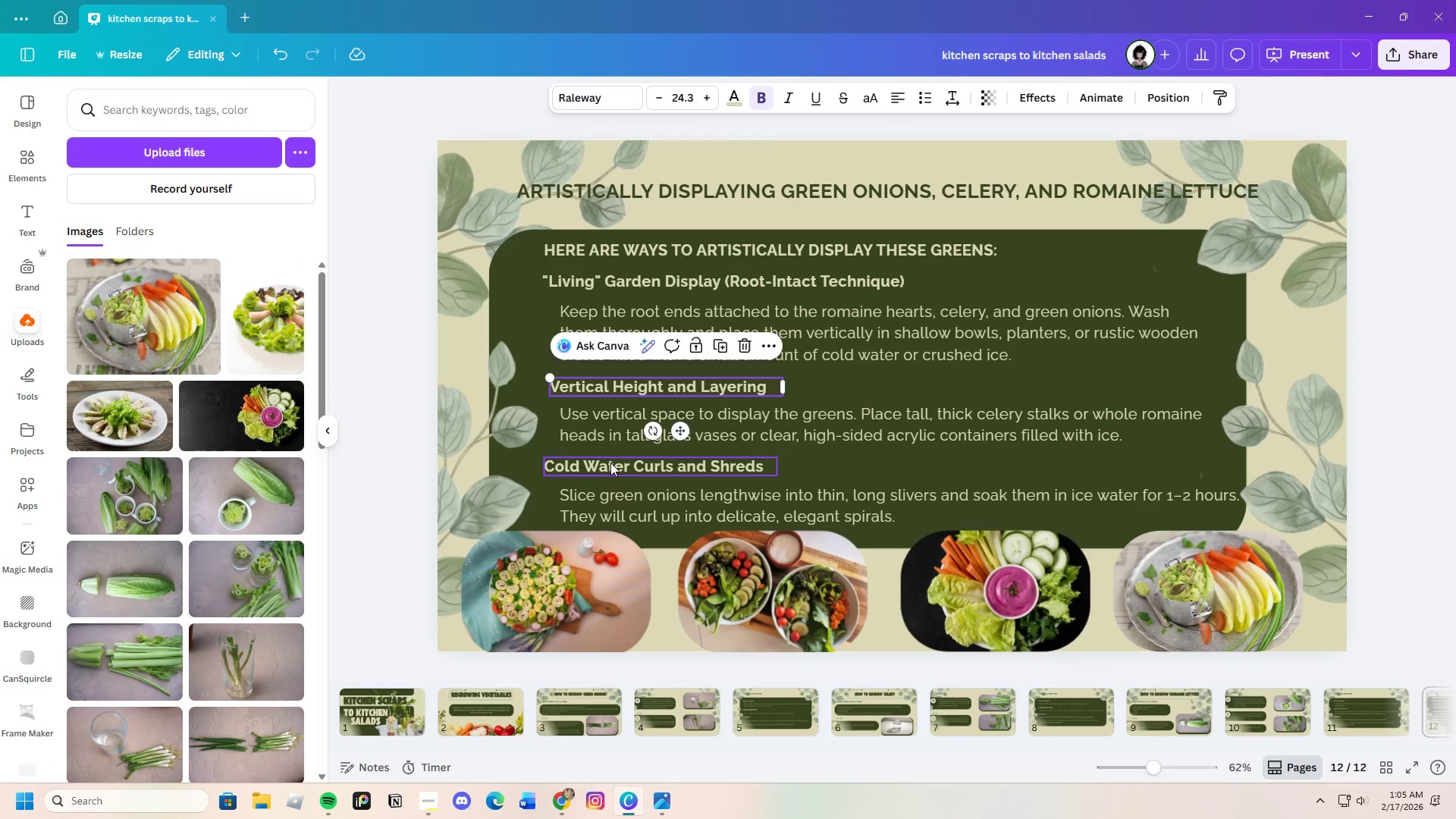 
left_click_drag(start_coordinate=[610, 463], to_coordinate=[619, 464])
 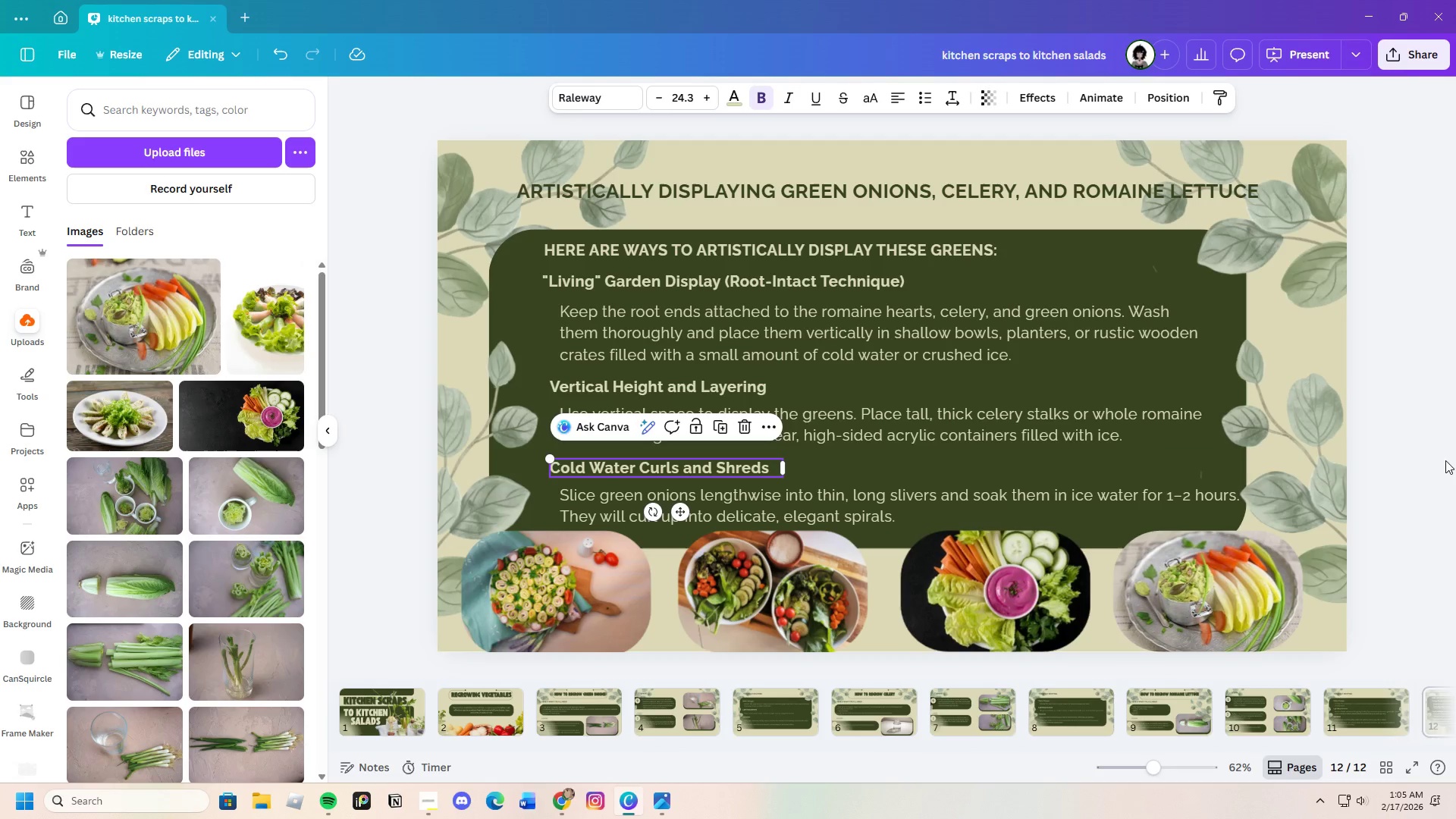 
left_click([1455, 462])
 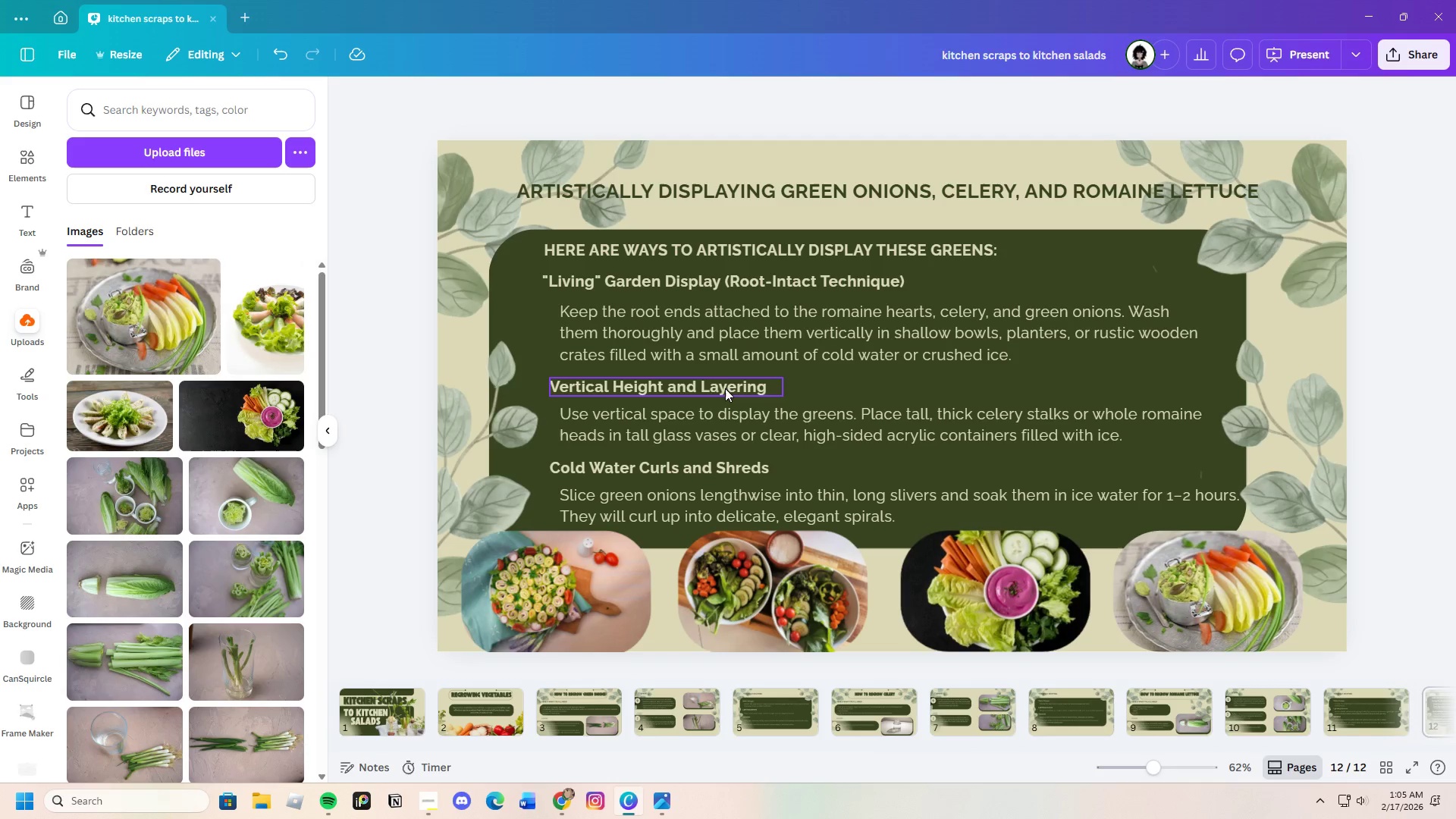 
left_click_drag(start_coordinate=[673, 383], to_coordinate=[667, 381])
 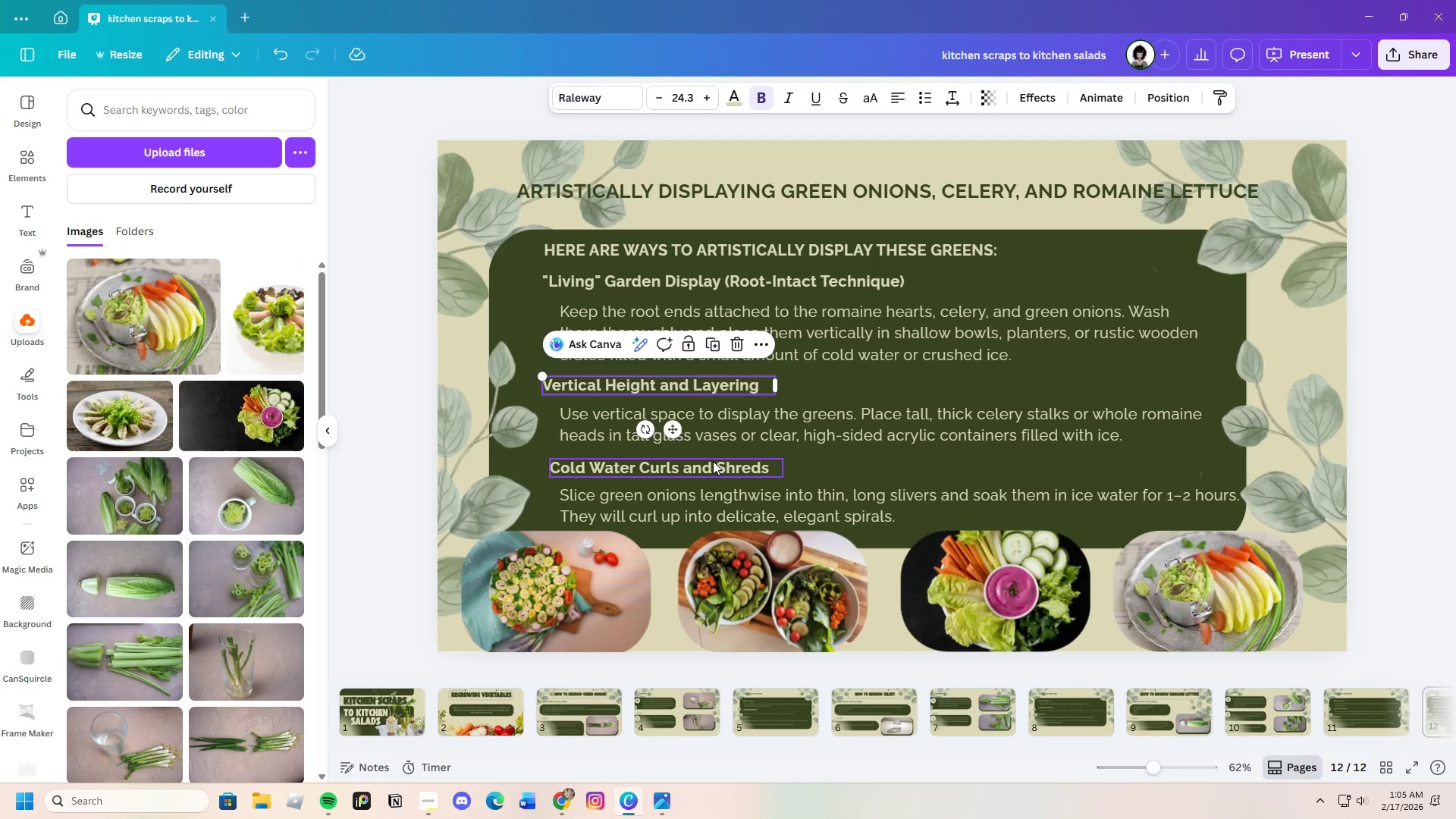 
left_click_drag(start_coordinate=[714, 461], to_coordinate=[708, 461])
 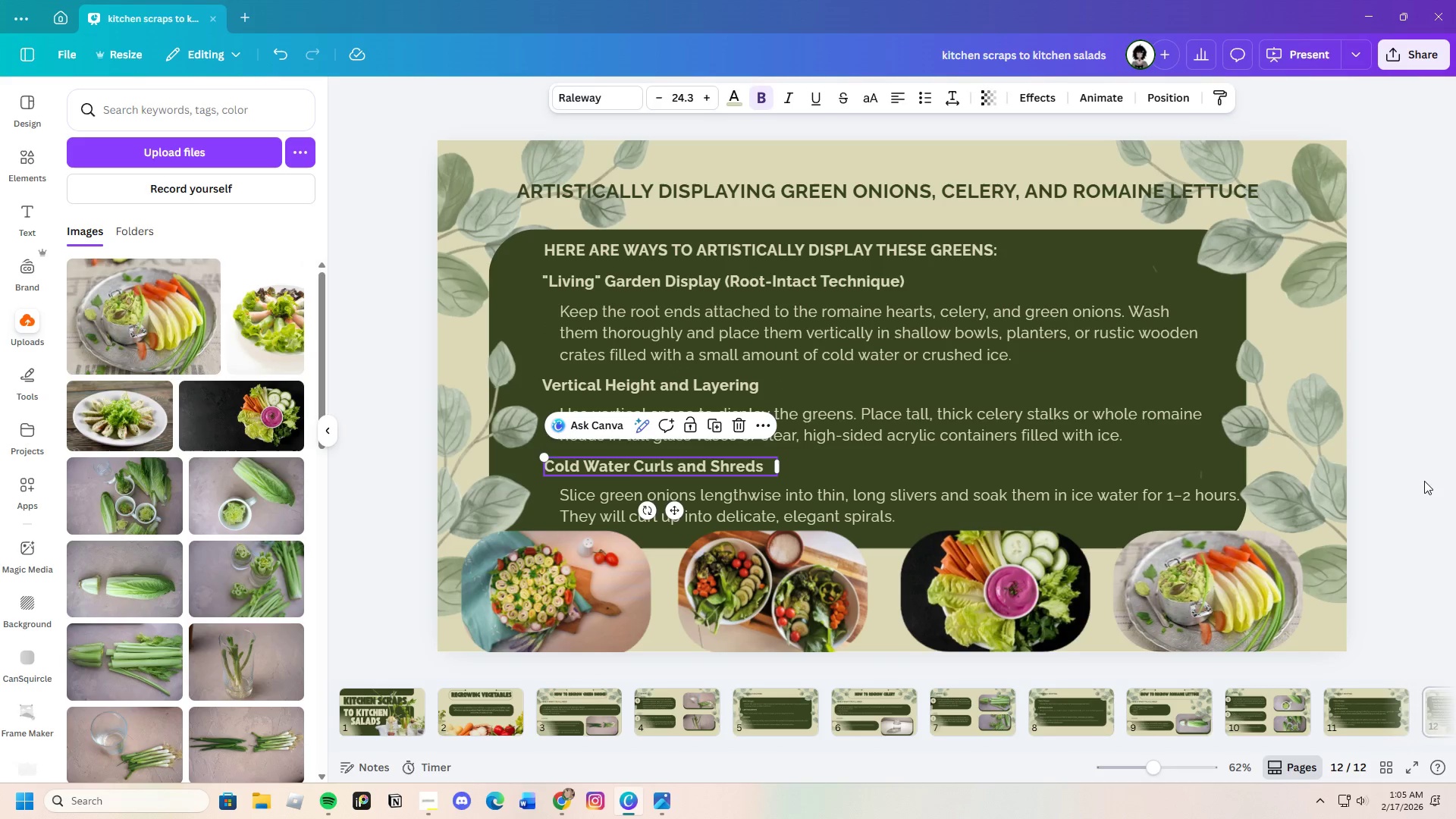 
left_click([1427, 484])
 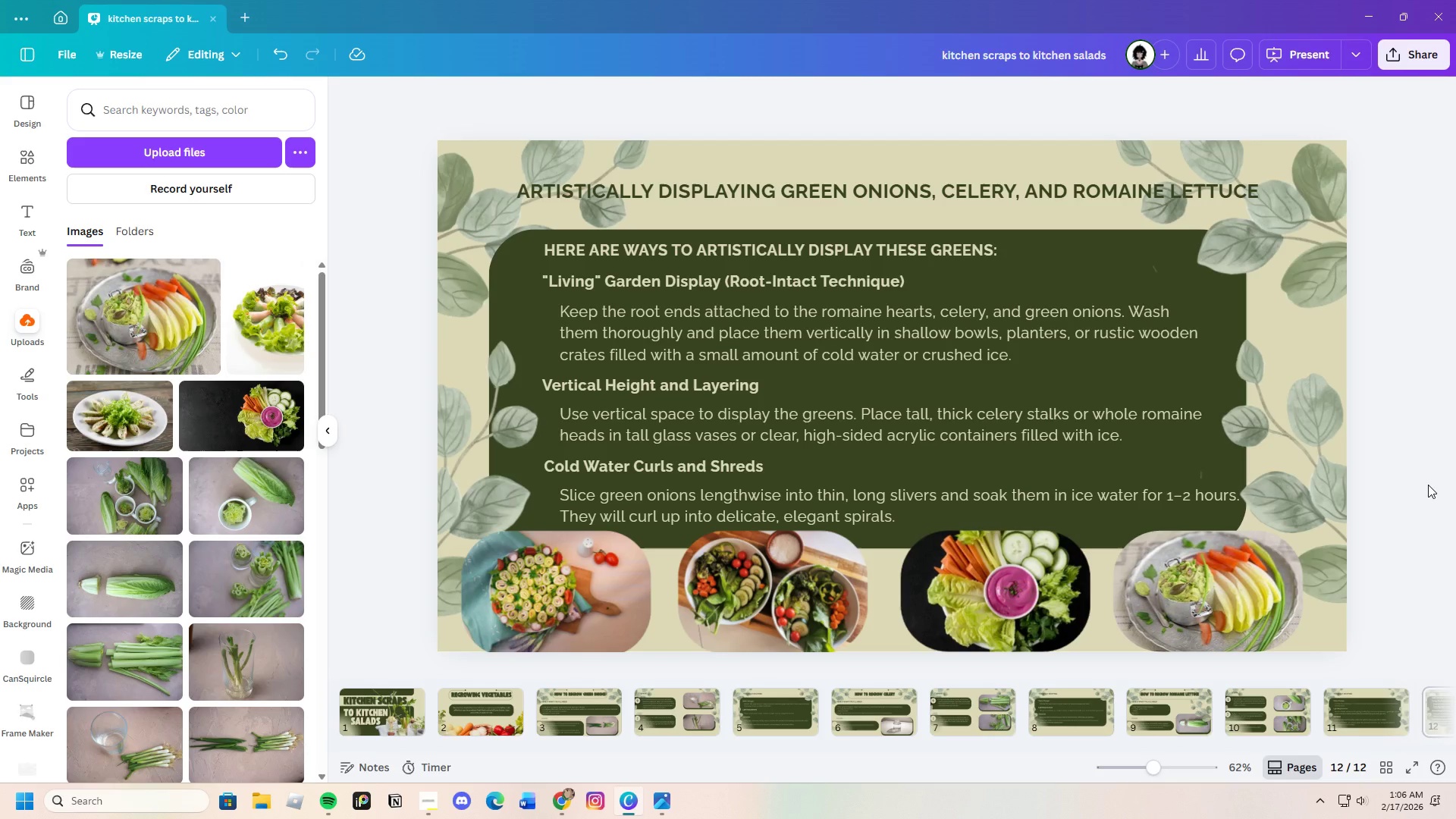 
wait(37.36)
 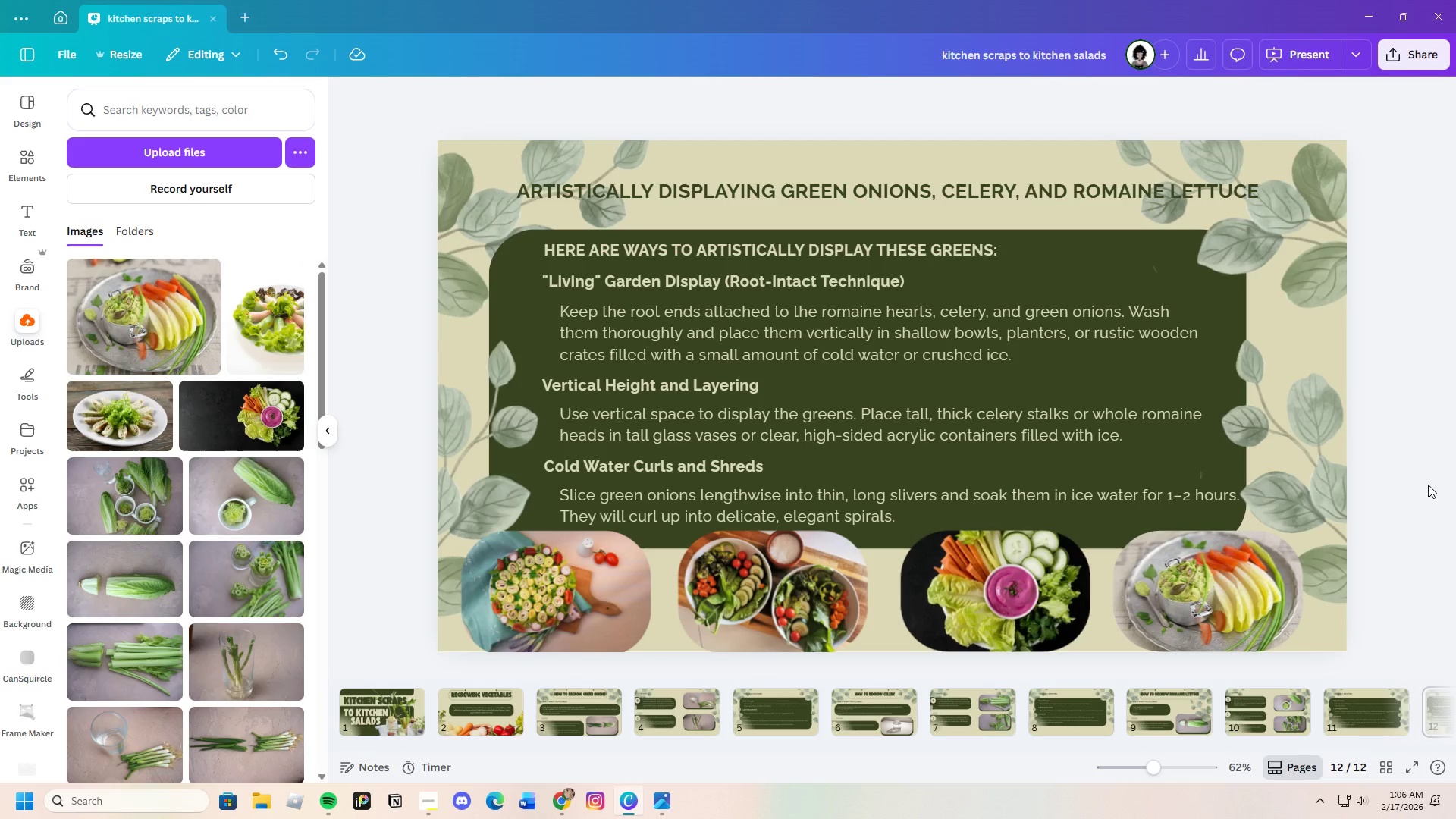 
left_click_drag(start_coordinate=[1257, 587], to_coordinate=[1271, 585])
 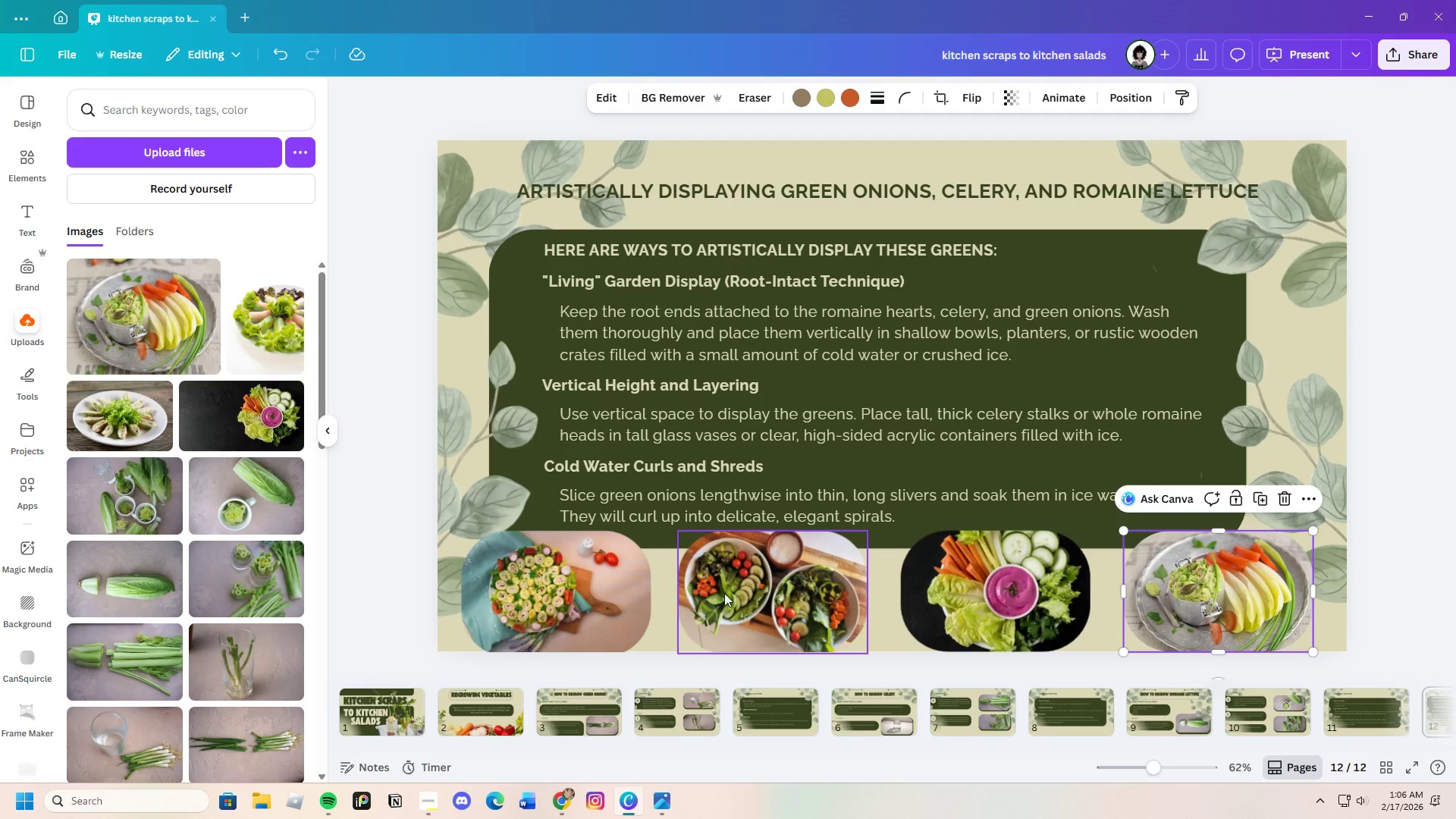 
left_click_drag(start_coordinate=[620, 595], to_coordinate=[612, 596])
 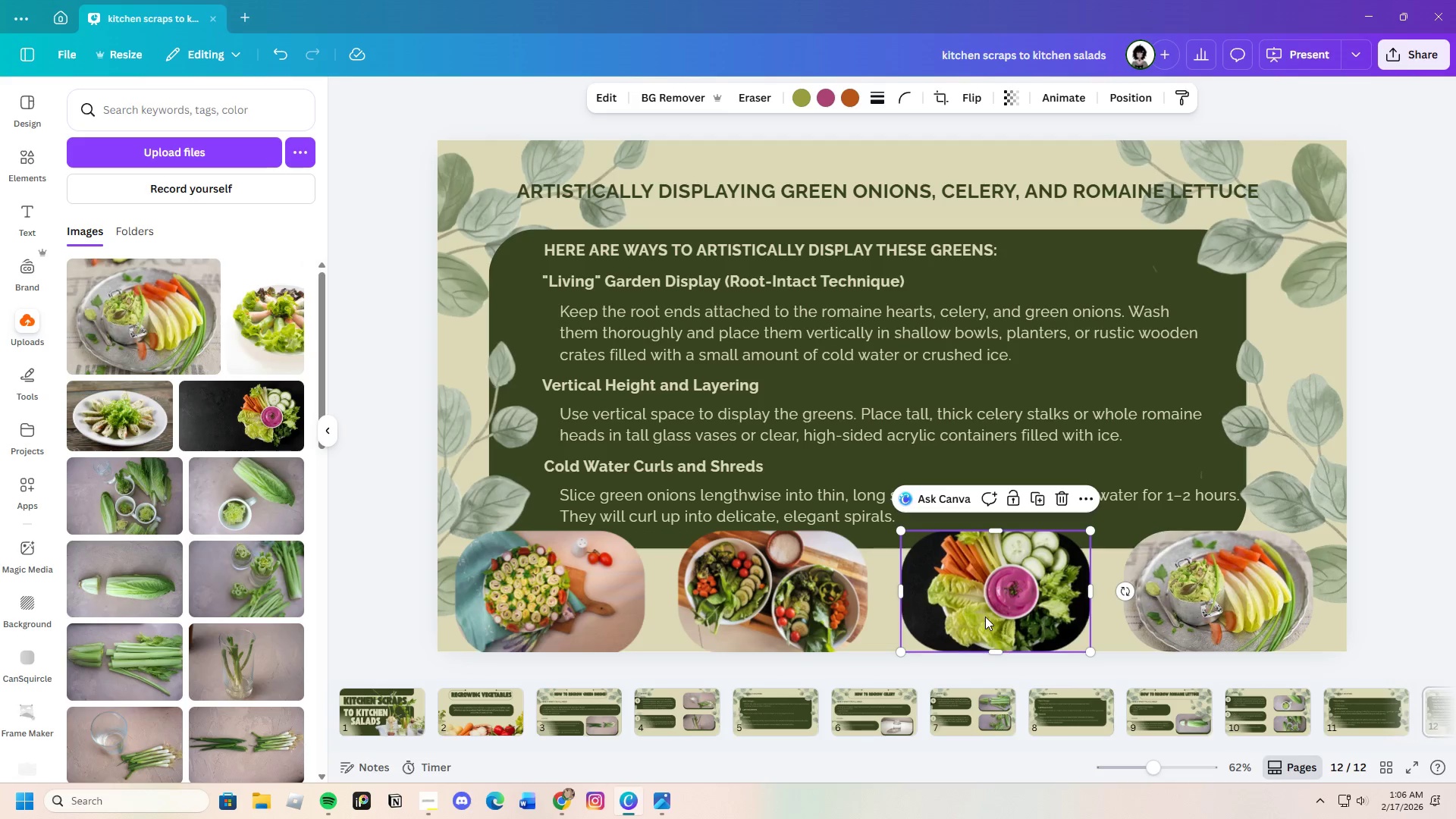 
mouse_move([817, 604])
 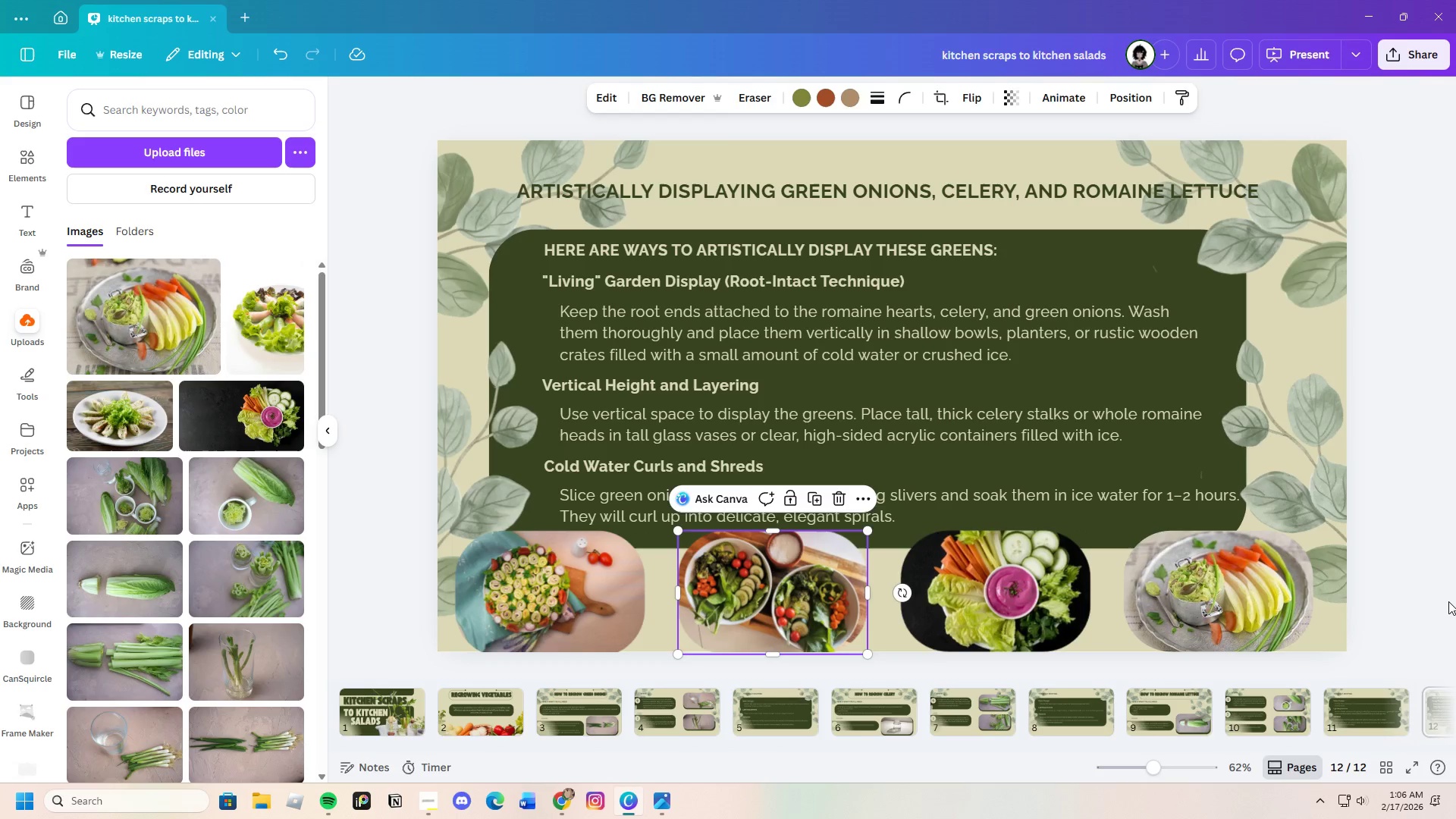 
left_click_drag(start_coordinate=[1451, 601], to_coordinate=[1447, 601])
 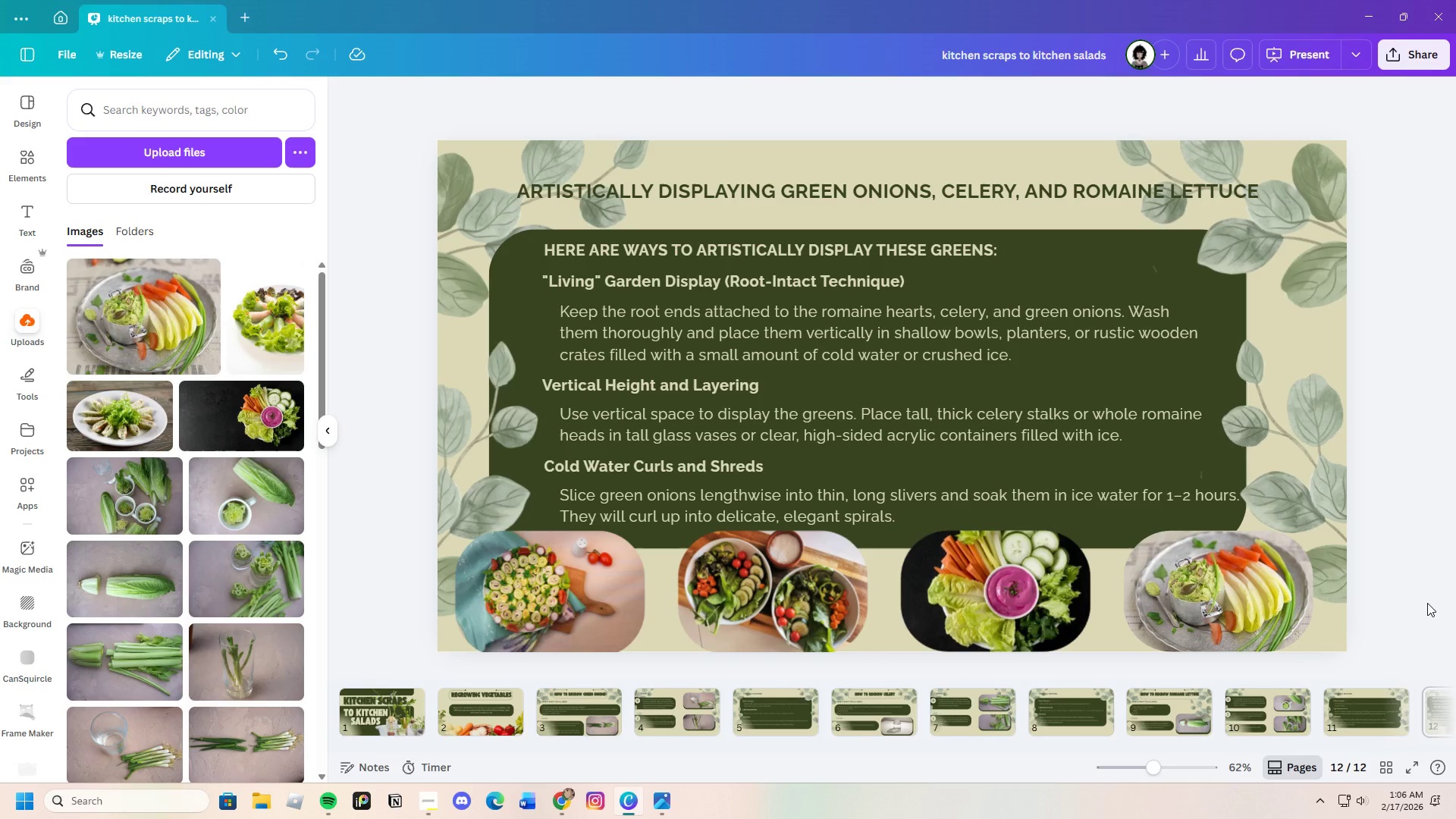 
wait(10.06)
 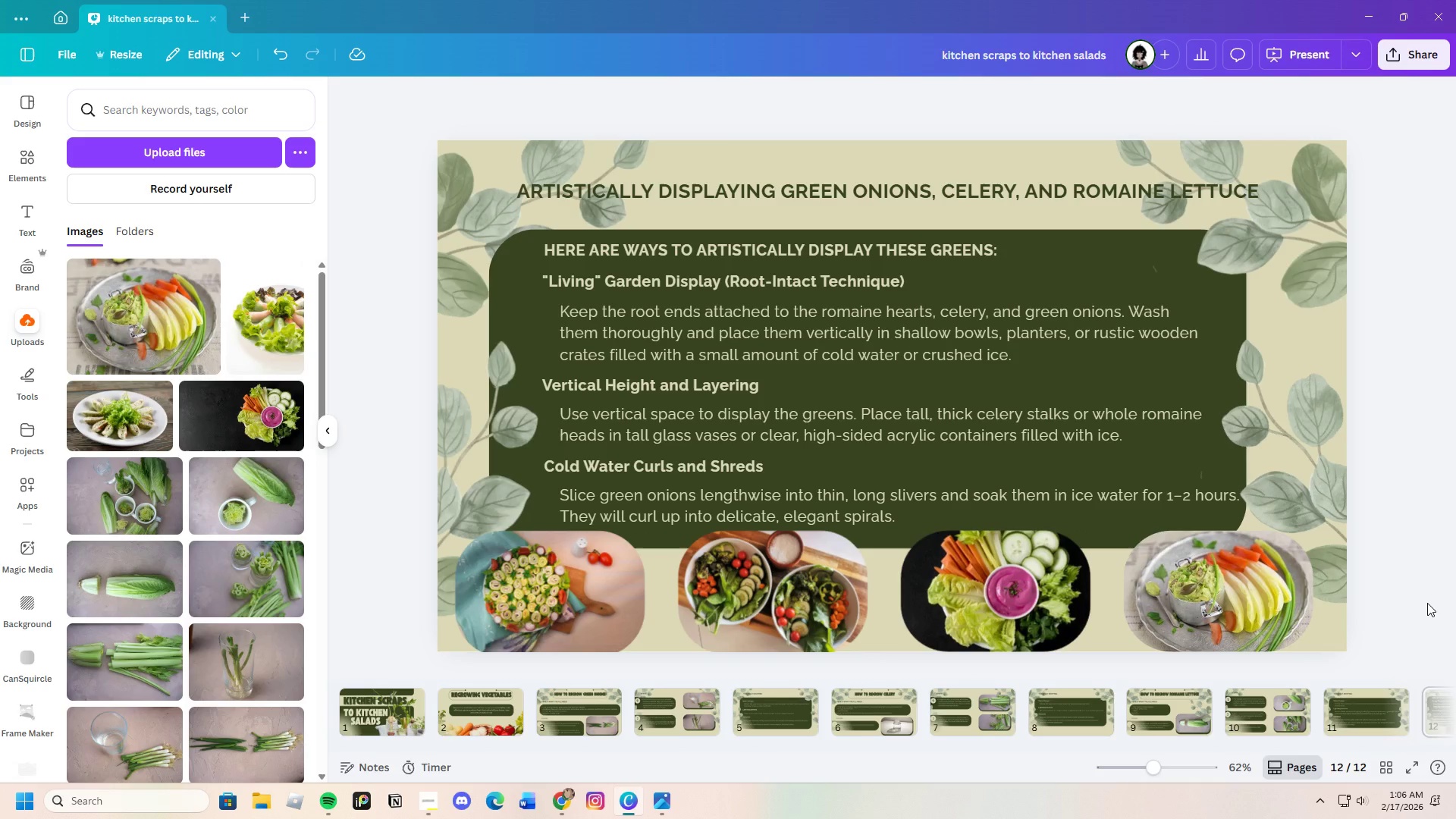 
mouse_move([1397, 692])
 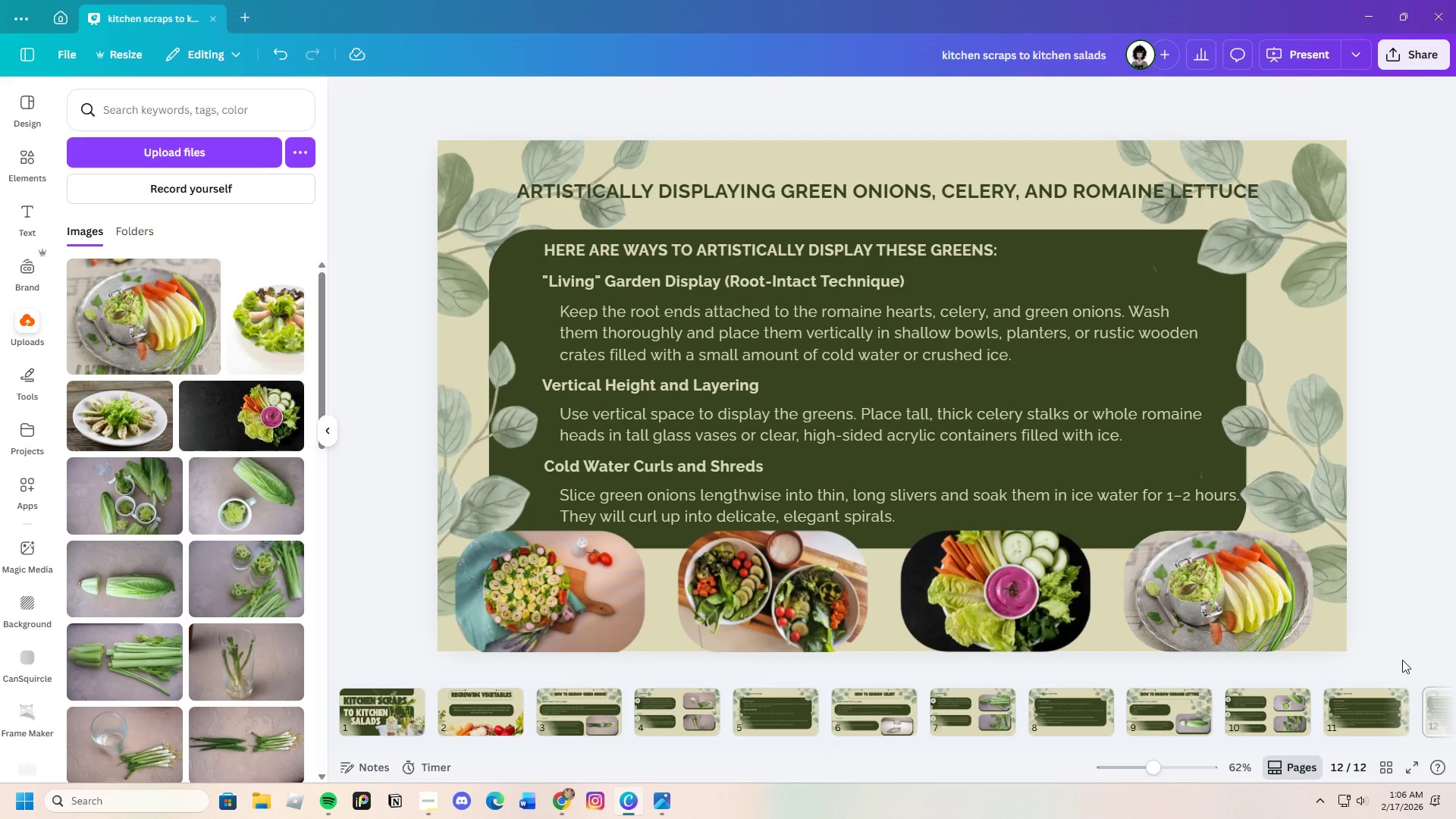 
wait(18.71)
 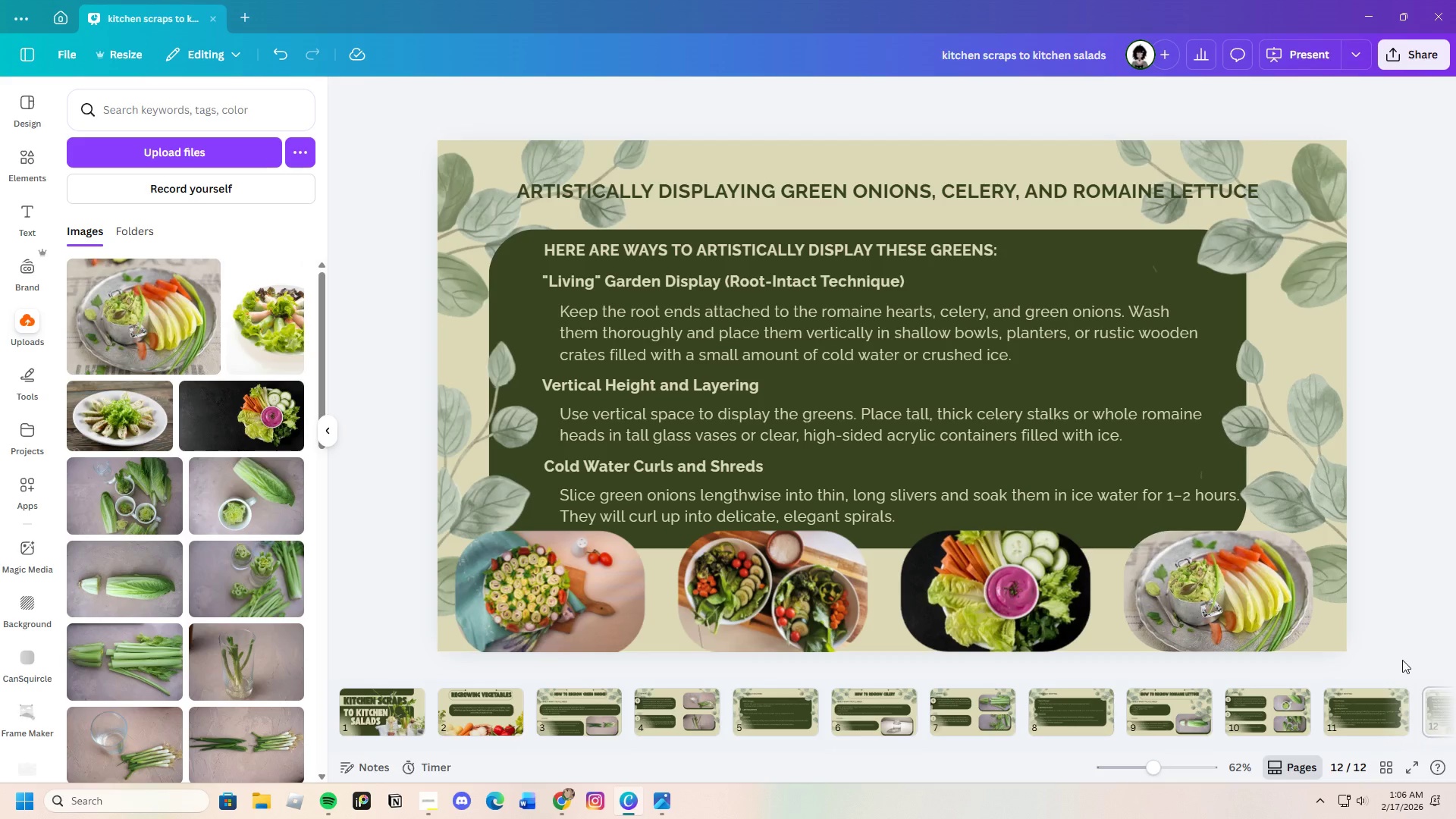 
left_click([20, 157])
 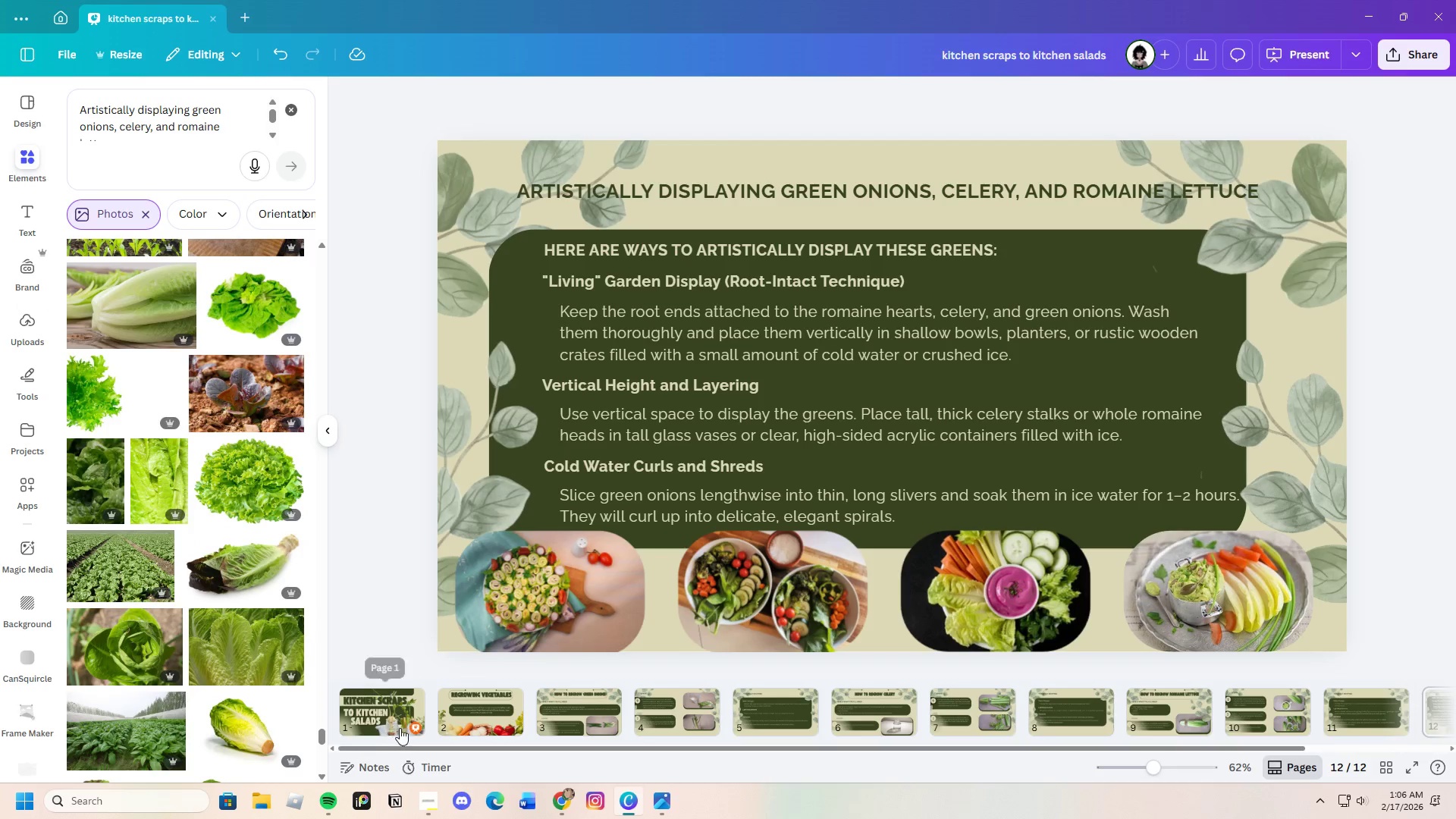 
left_click([382, 716])
 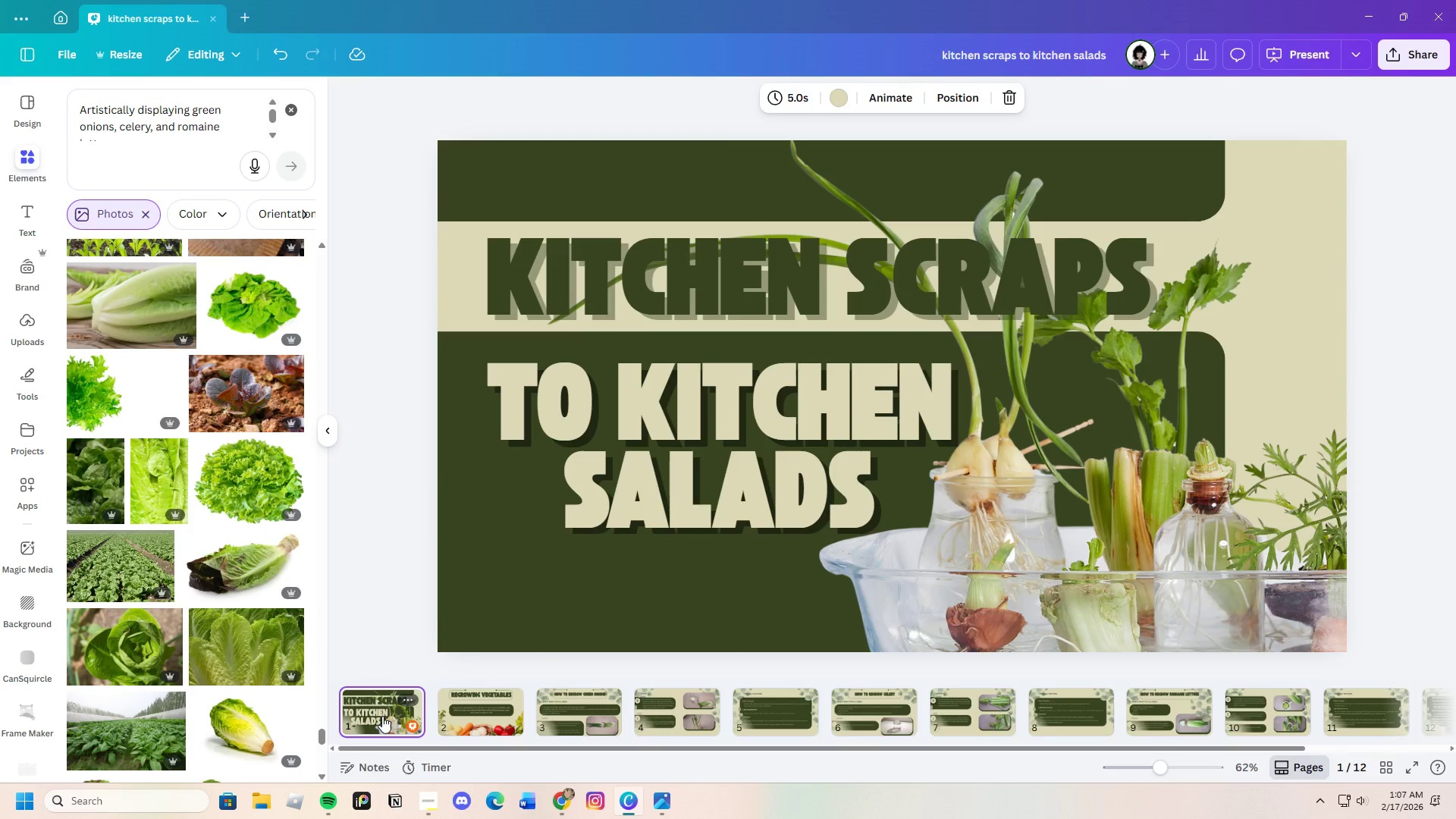 
left_click([491, 720])
 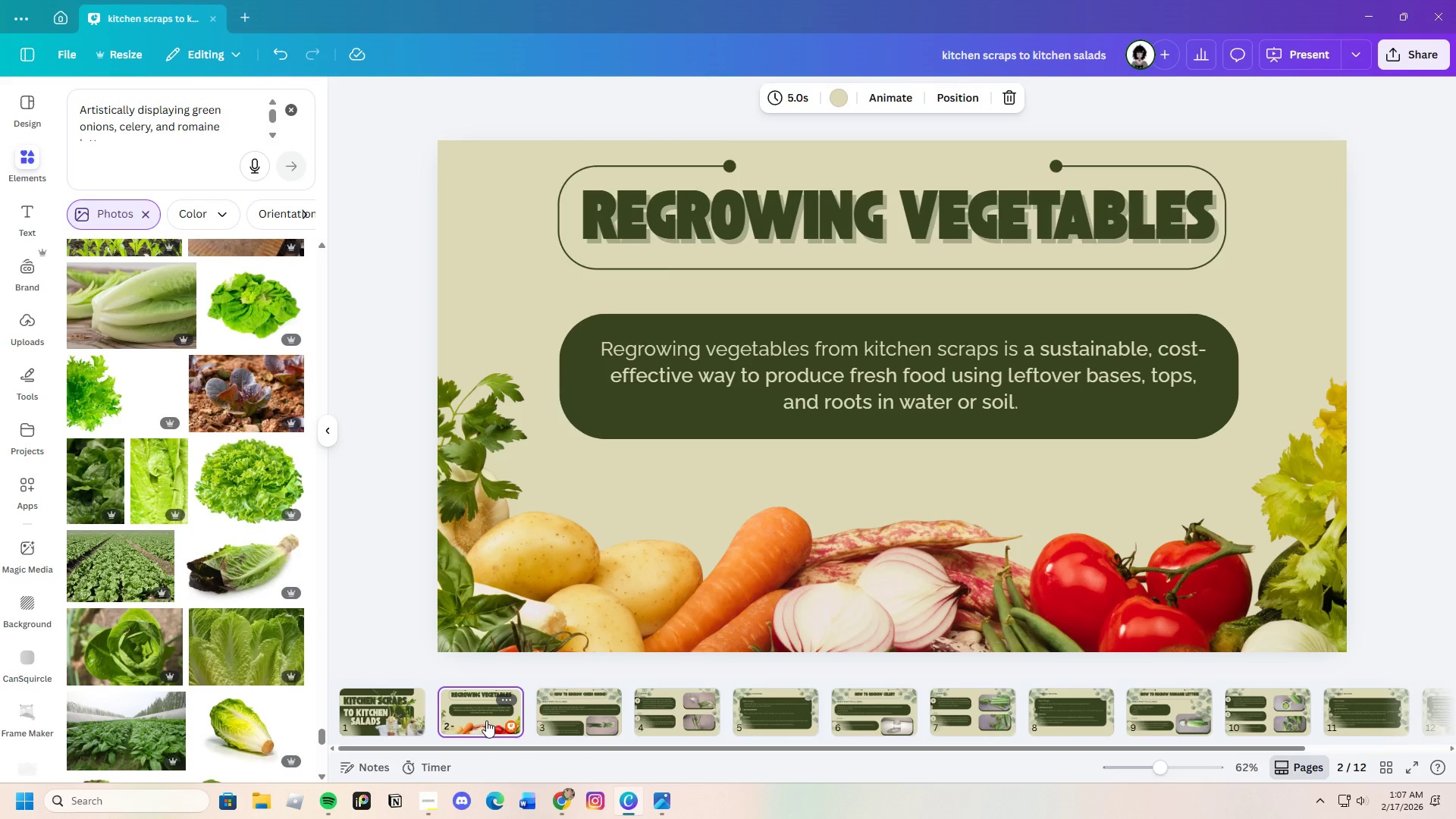 
left_click([569, 719])
 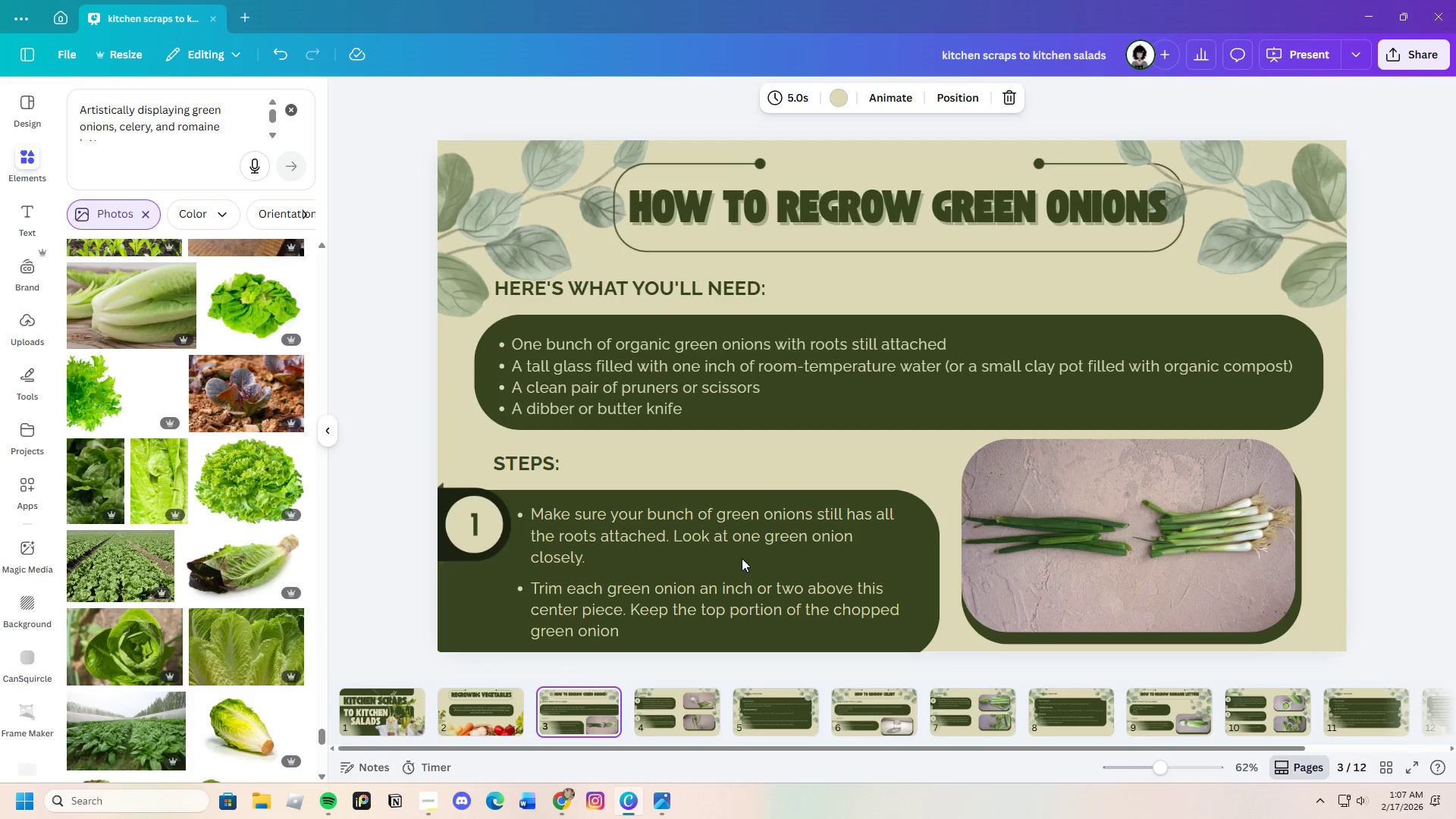 
left_click_drag(start_coordinate=[921, 322], to_coordinate=[923, 328])
 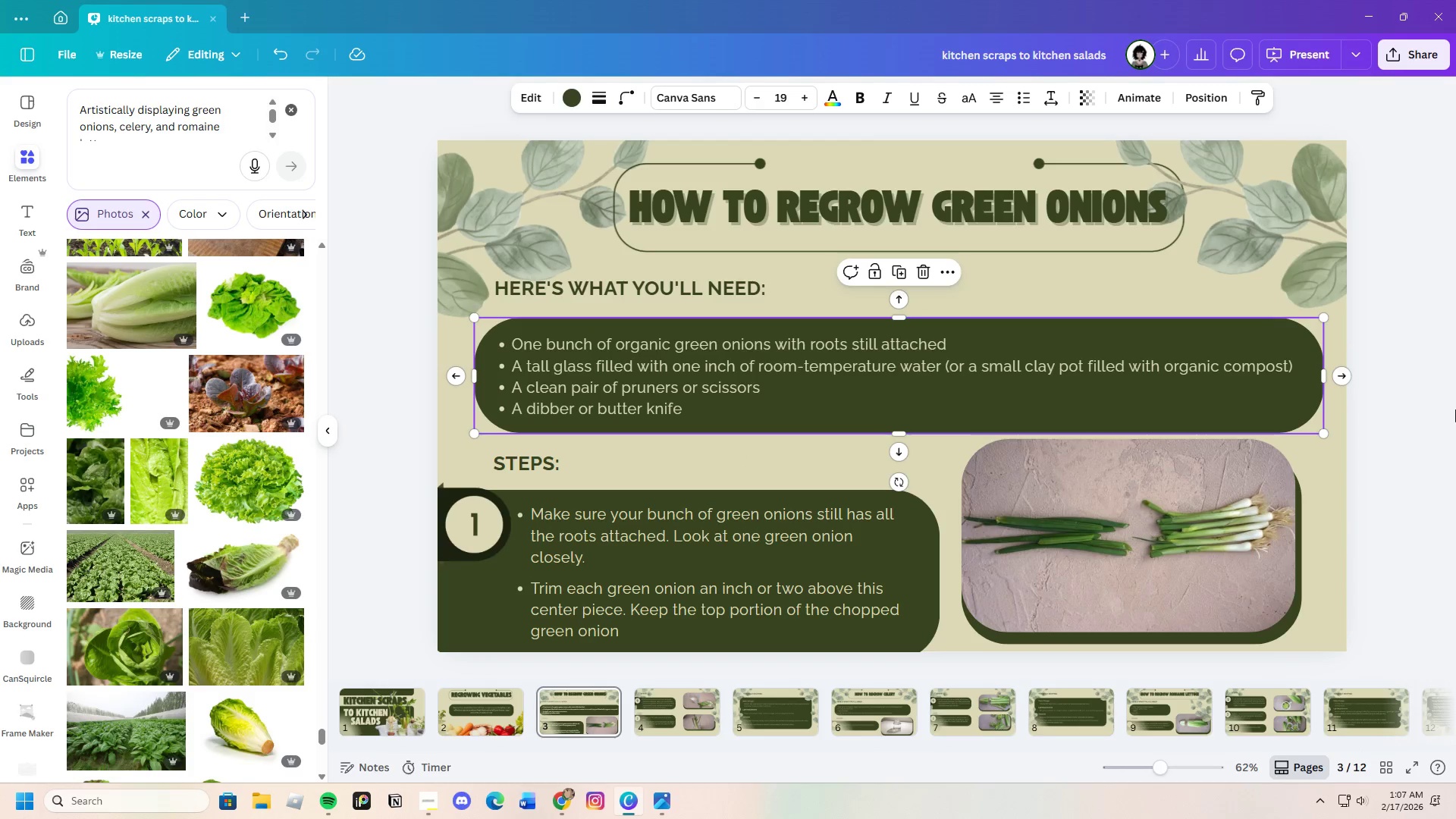 
left_click([1455, 410])
 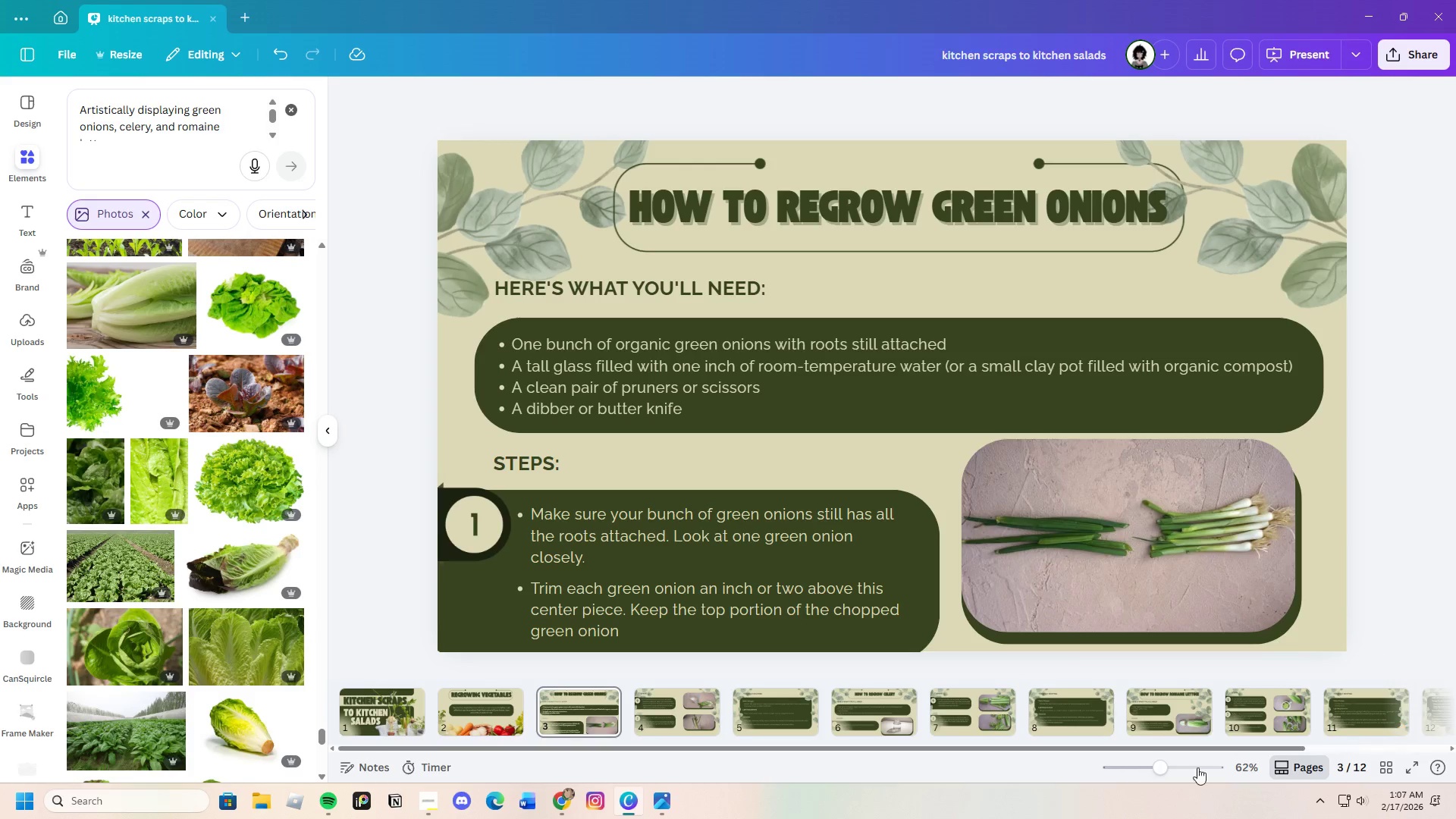 
left_click([680, 717])
 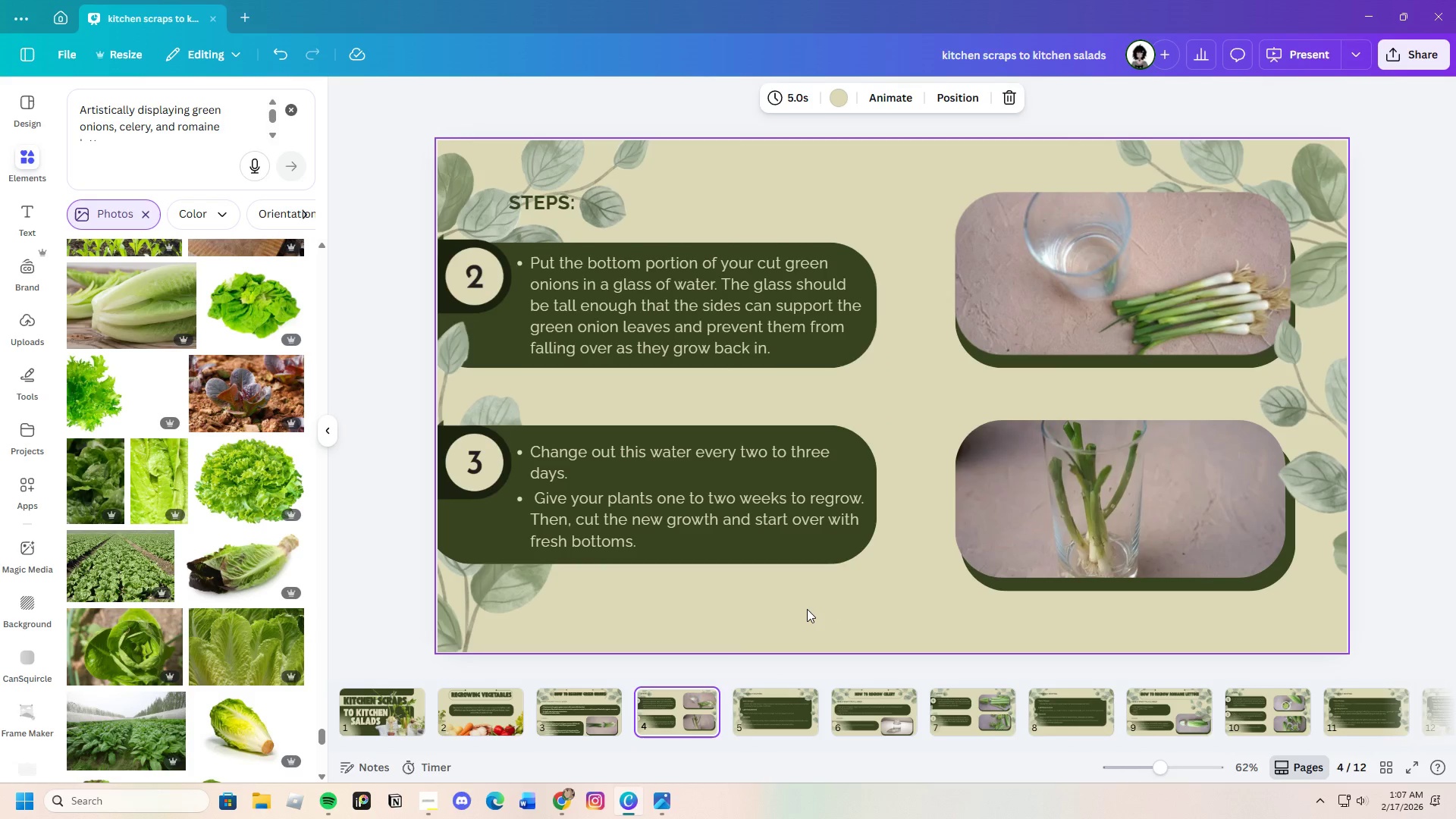 
wait(6.7)
 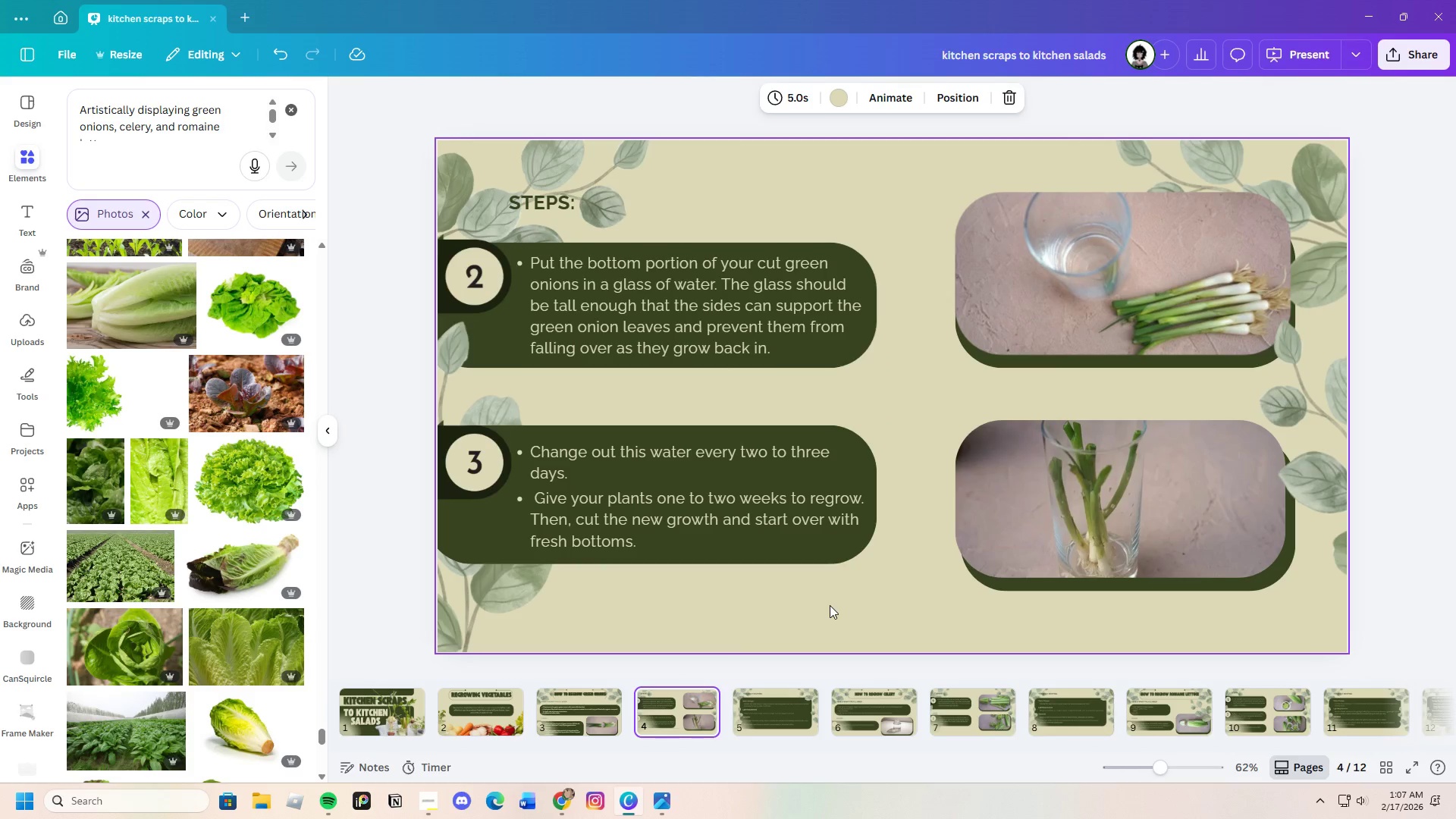 
left_click([580, 711])
 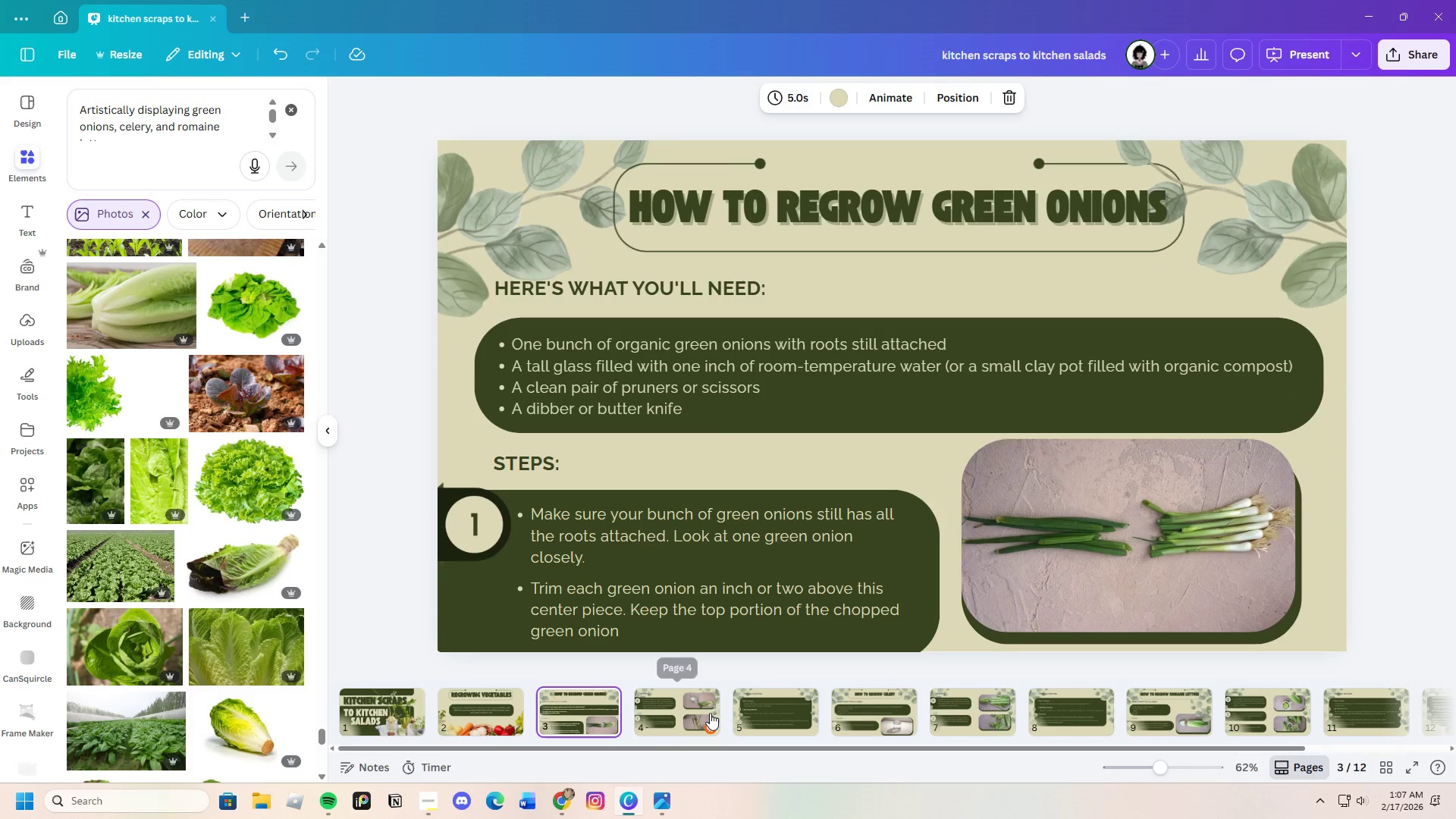 
left_click([699, 710])
 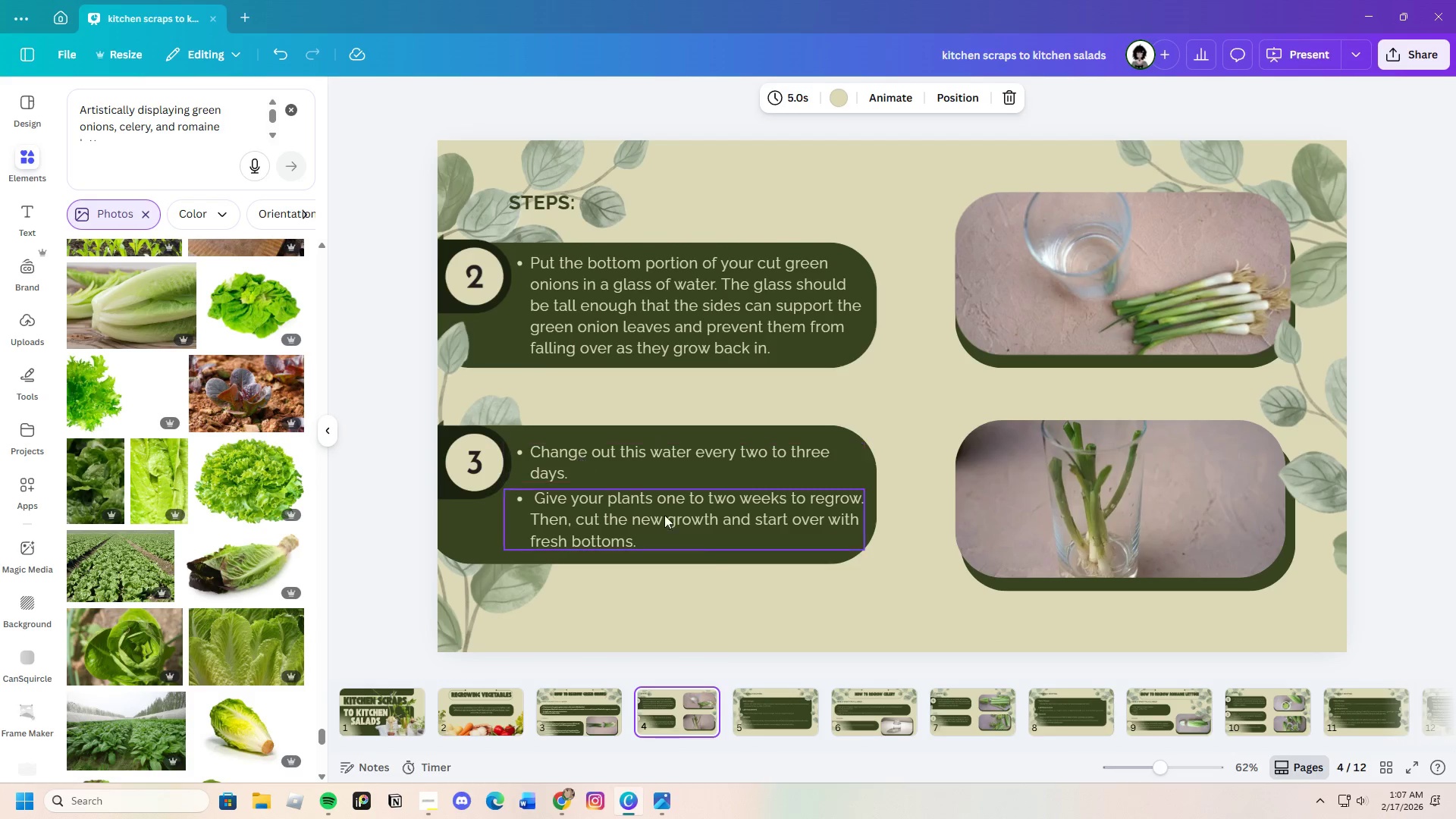 
wait(6.34)
 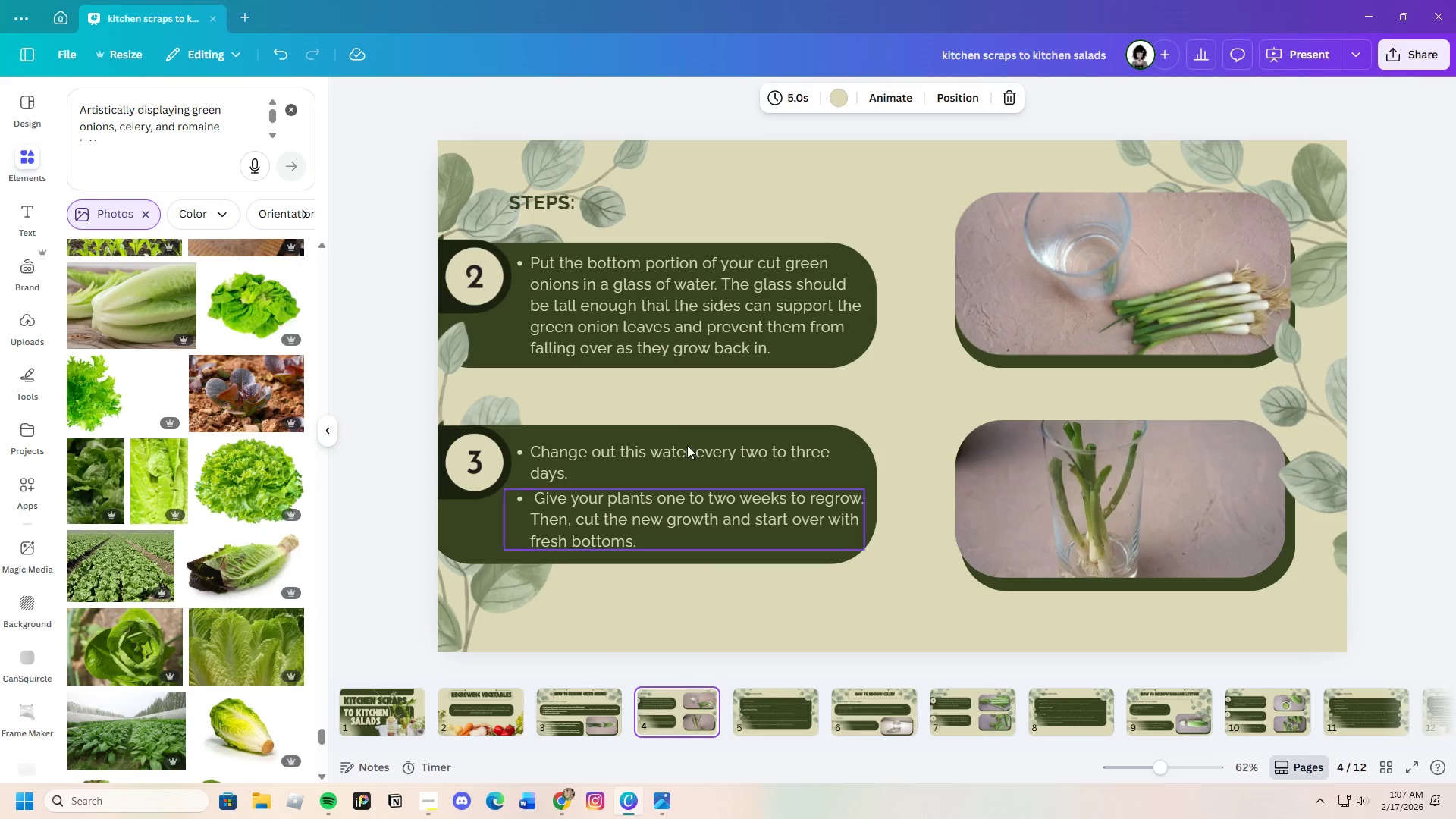 
left_click([723, 555])
 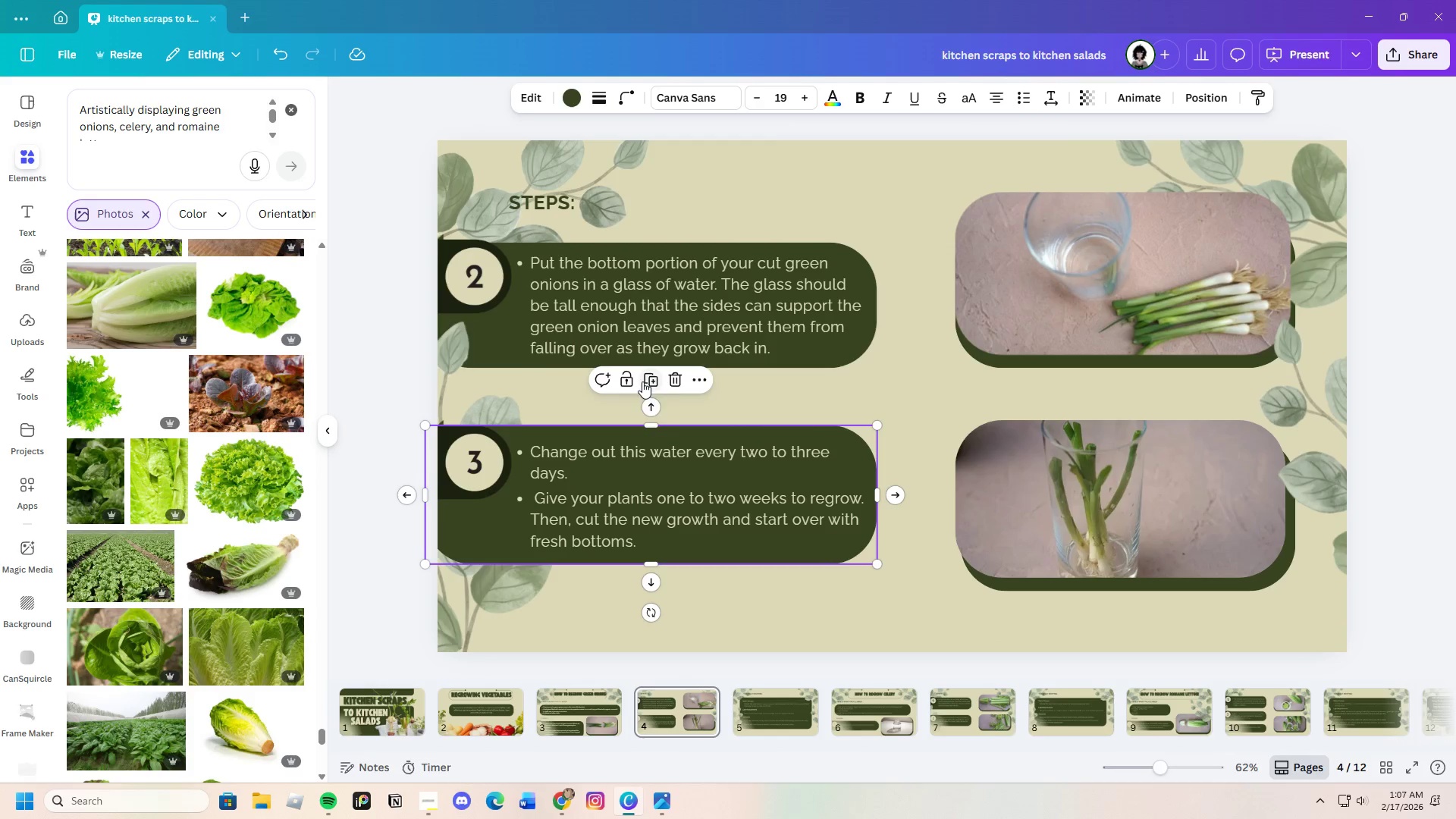 
left_click([629, 379])
 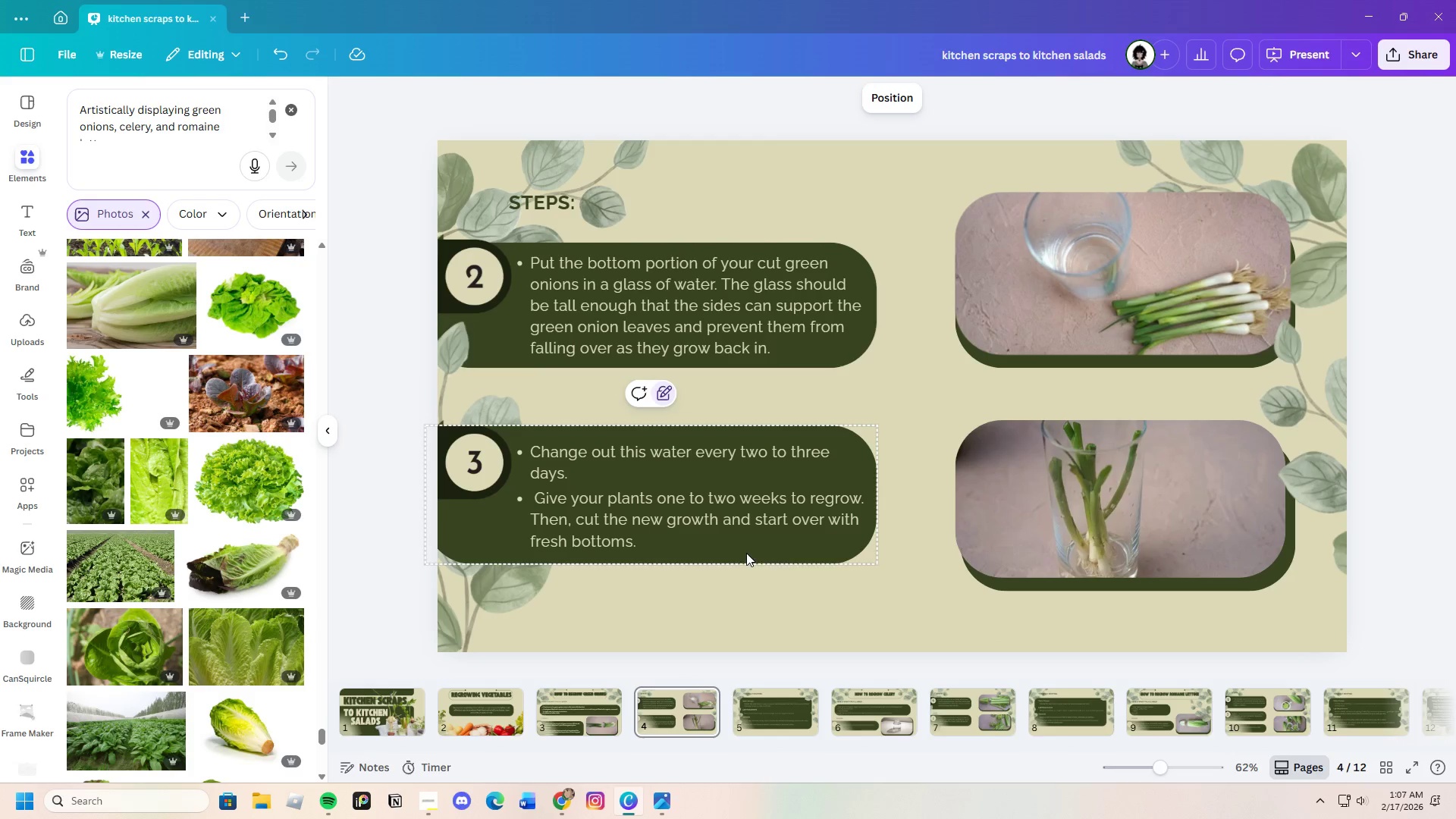 
left_click_drag(start_coordinate=[734, 559], to_coordinate=[726, 439])
 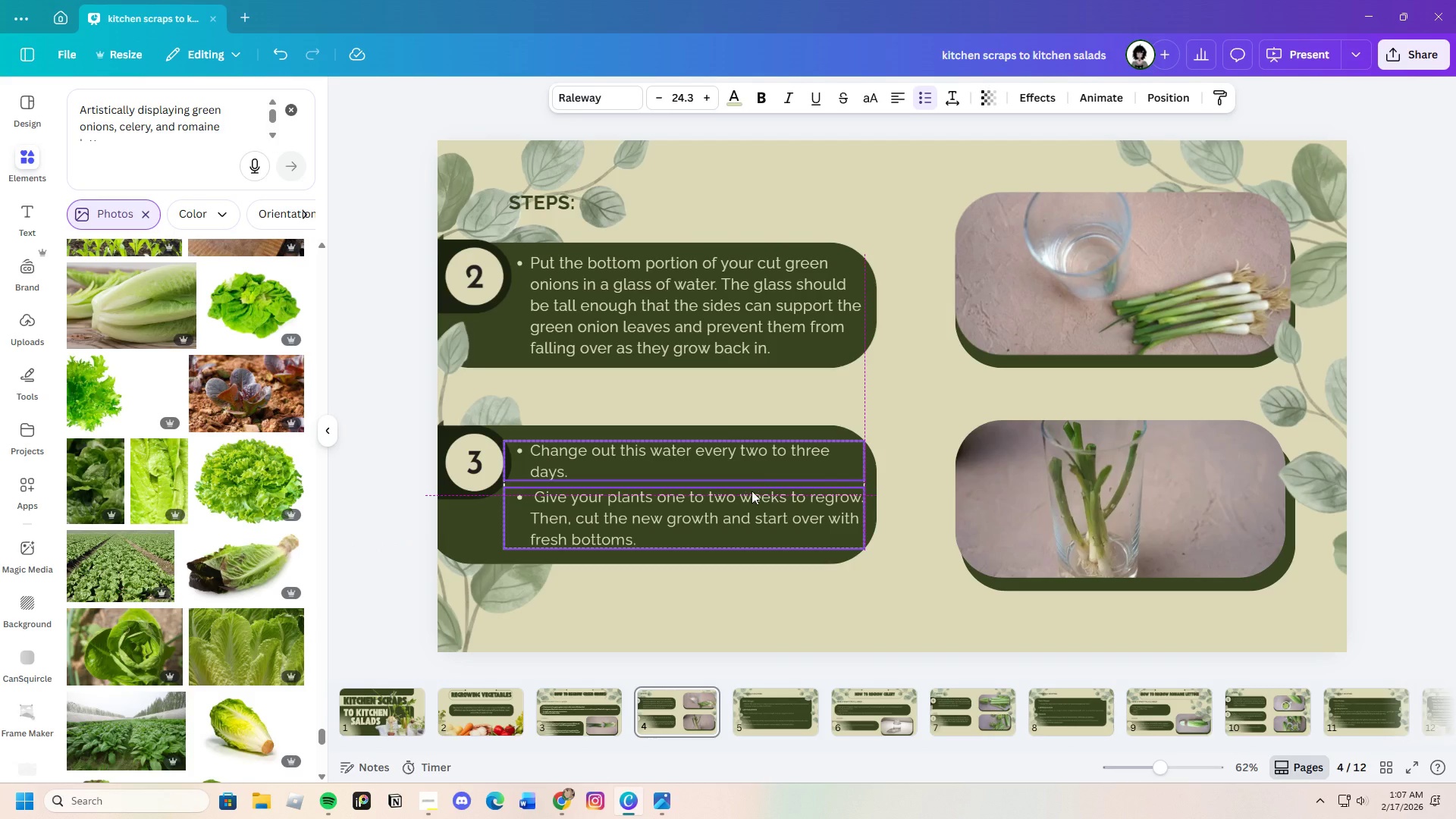 
left_click([874, 598])
 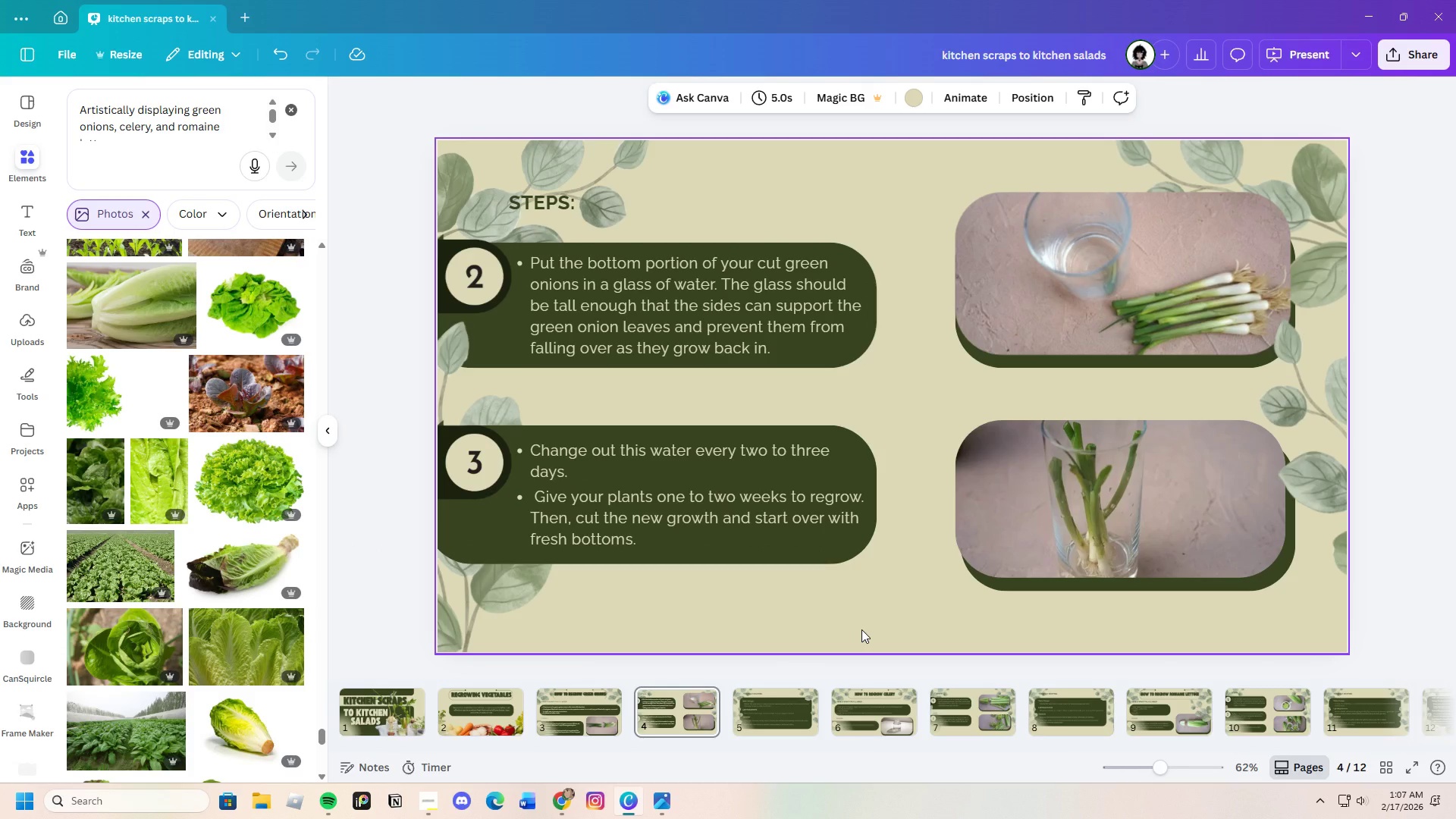 
wait(5.2)
 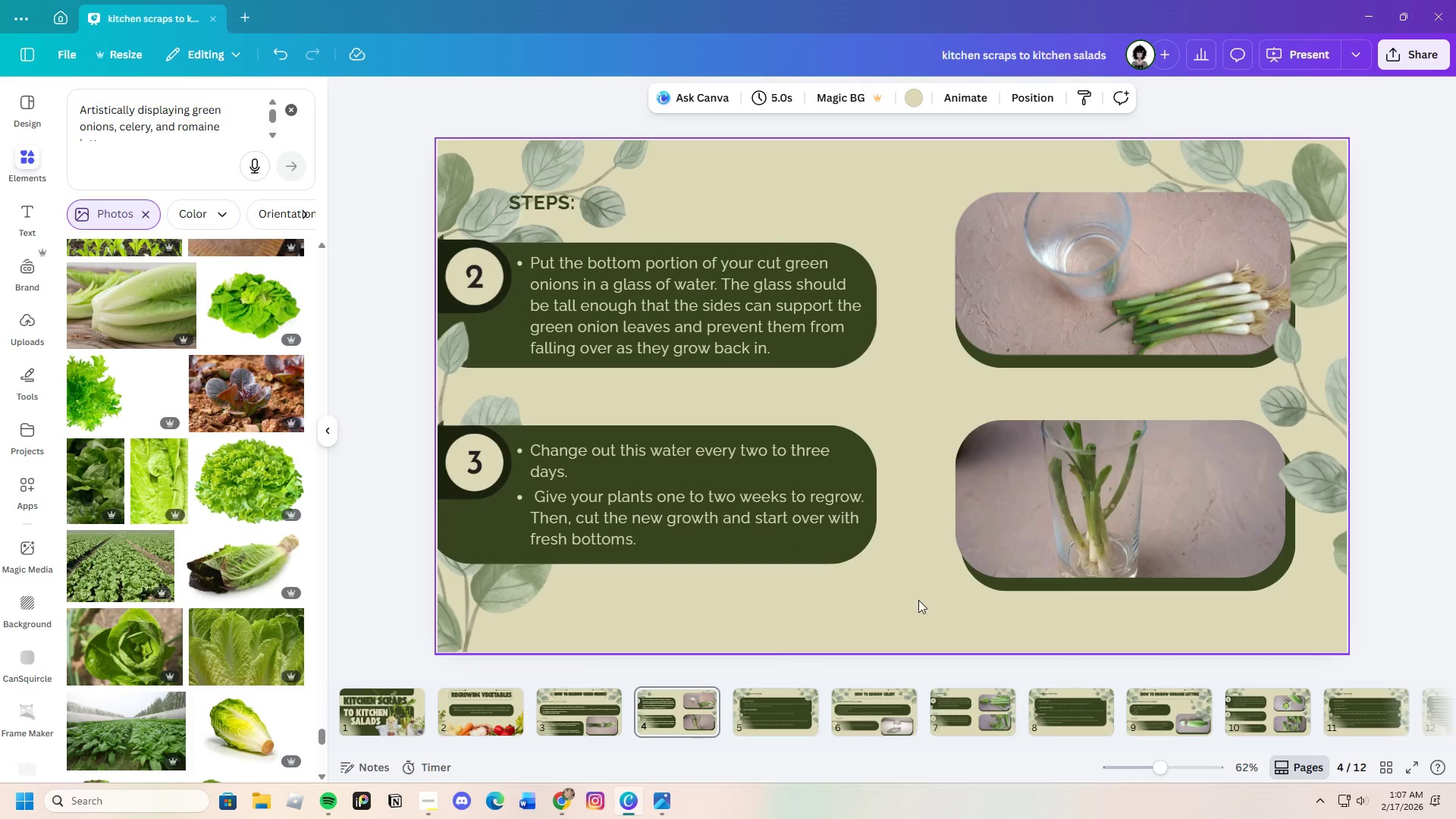 
left_click([782, 710])
 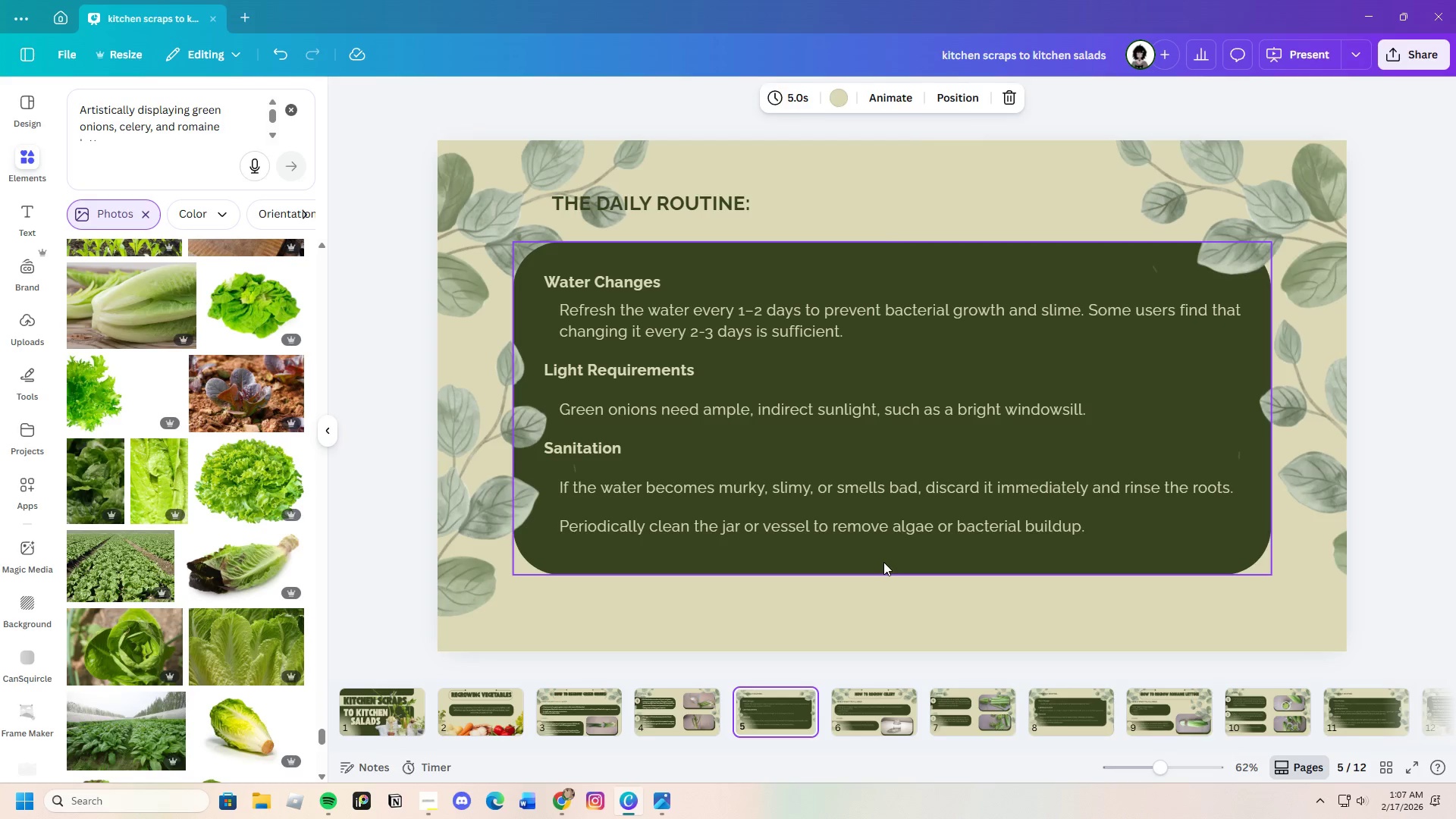 
left_click_drag(start_coordinate=[890, 576], to_coordinate=[895, 580])
 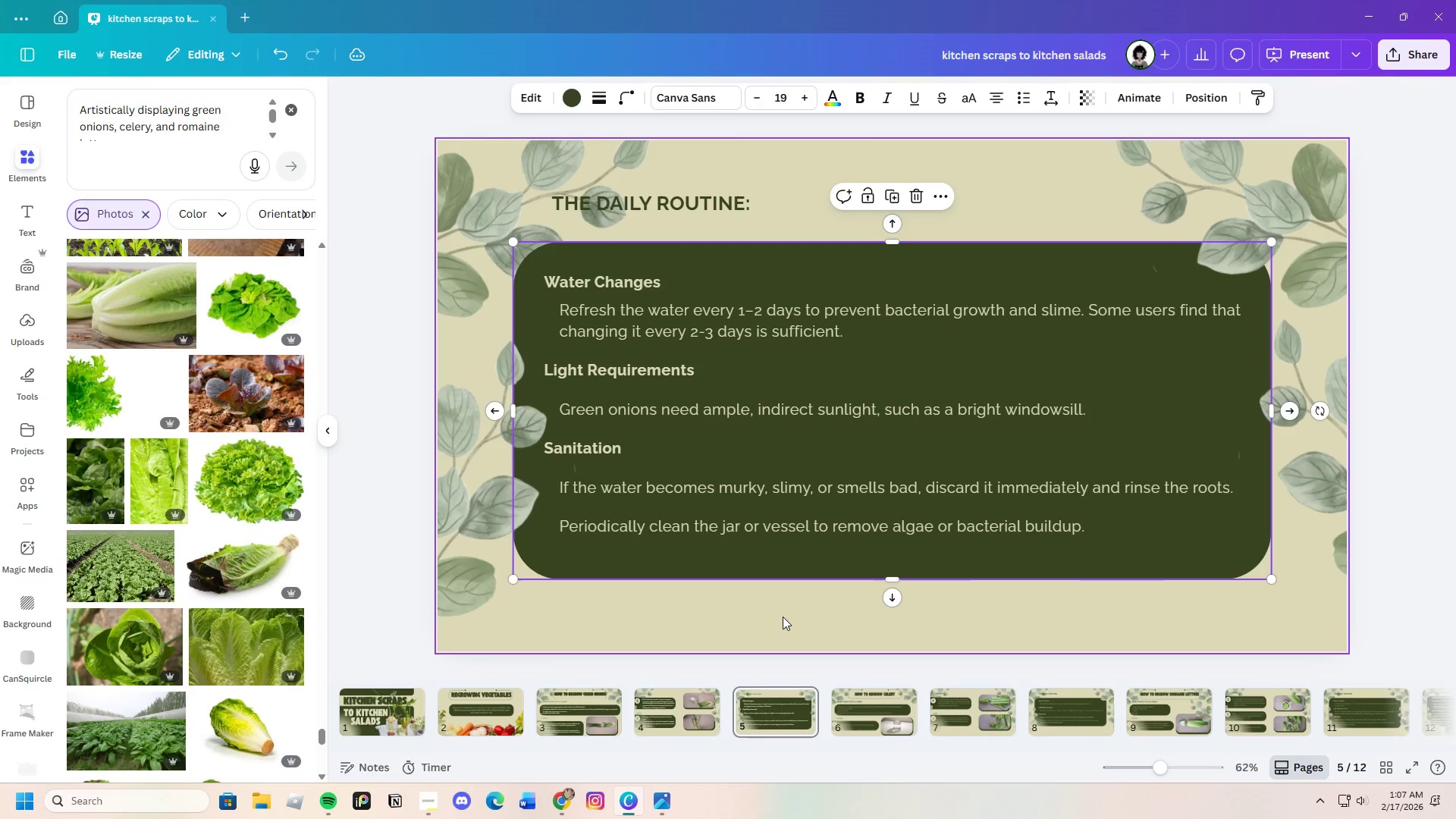 
left_click([783, 617])
 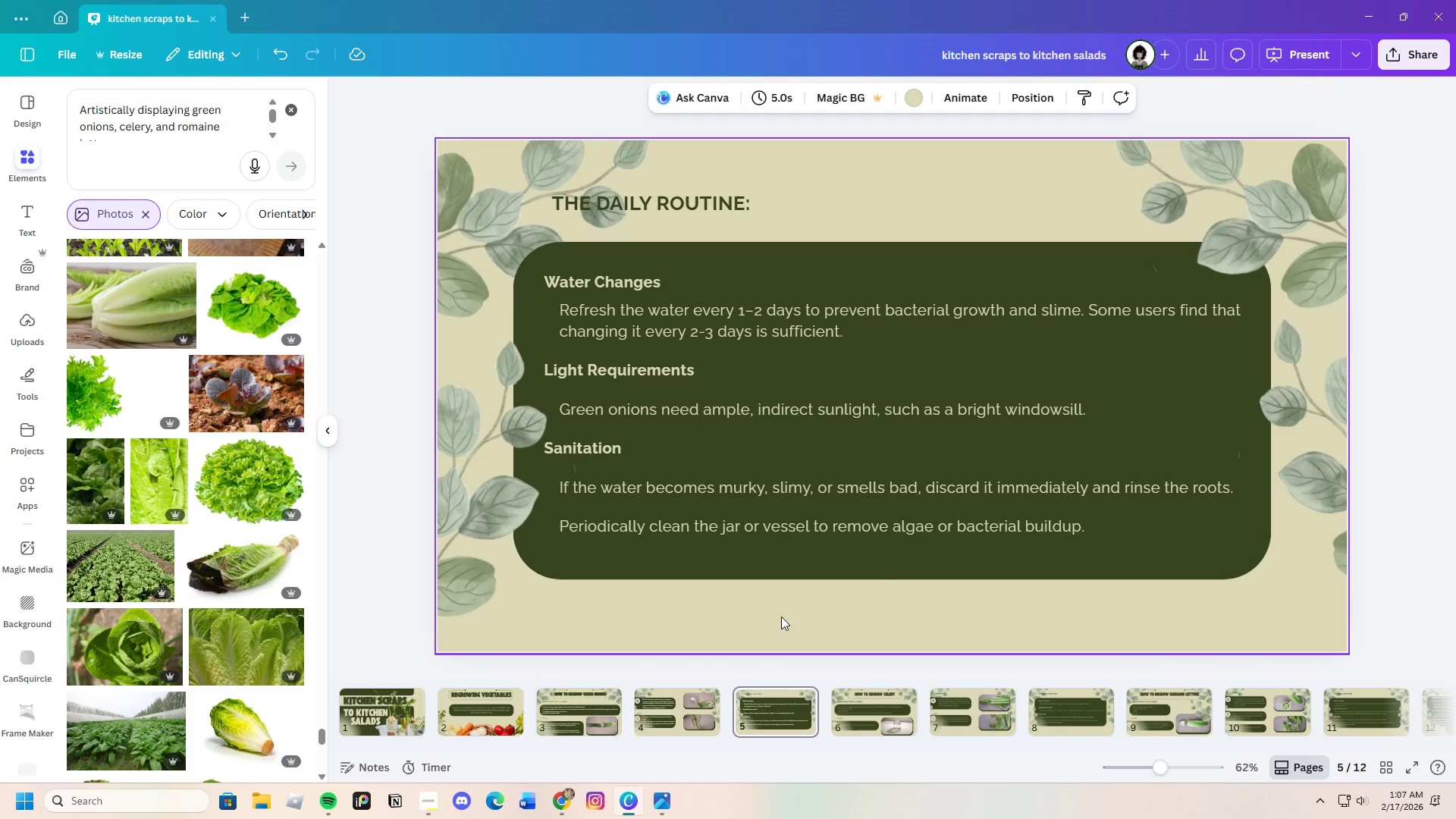 
left_click([864, 692])
 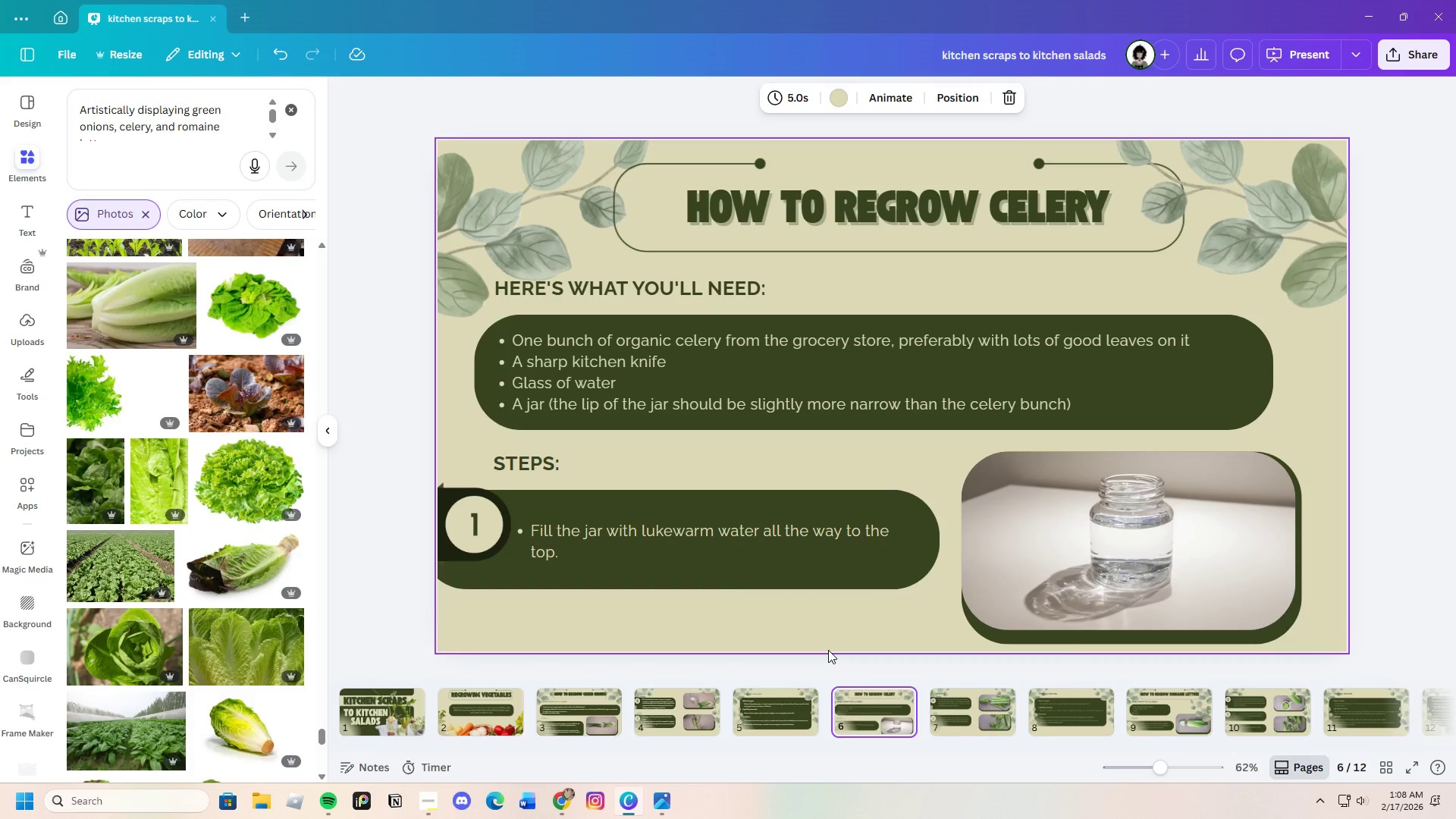 
wait(6.78)
 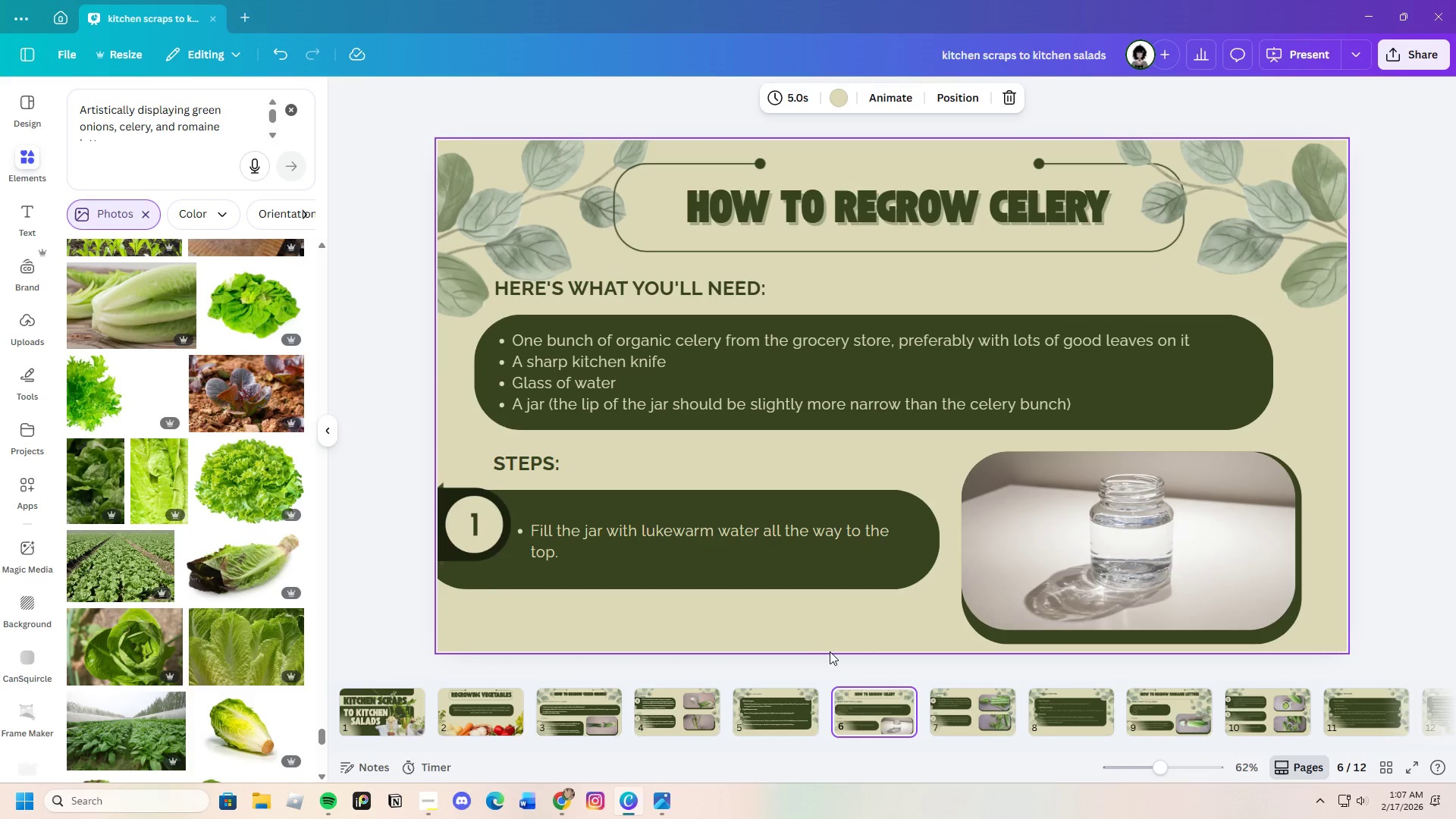 
left_click([969, 708])
 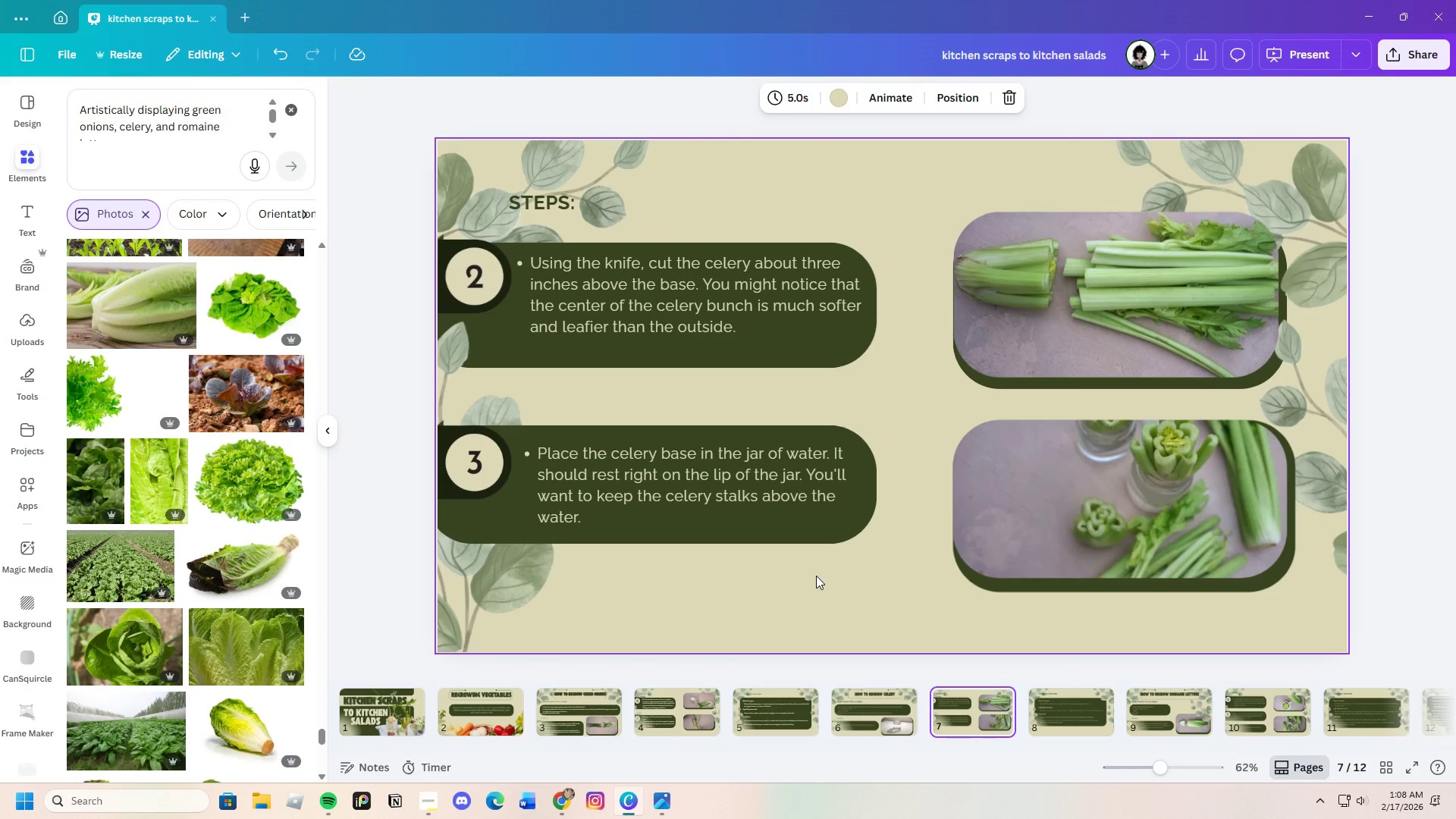 
left_click([687, 532])
 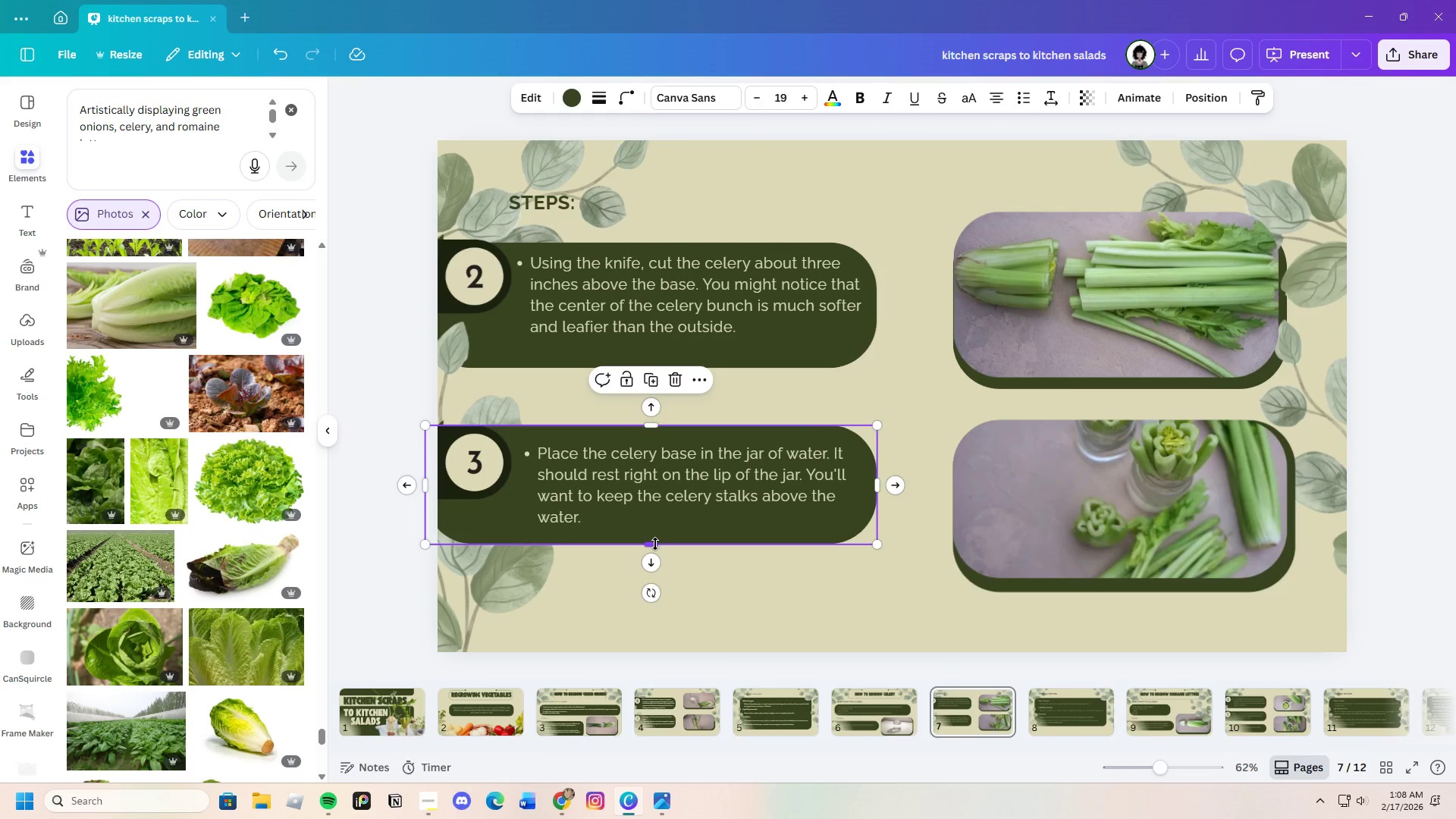 
left_click_drag(start_coordinate=[655, 544], to_coordinate=[654, 539])
 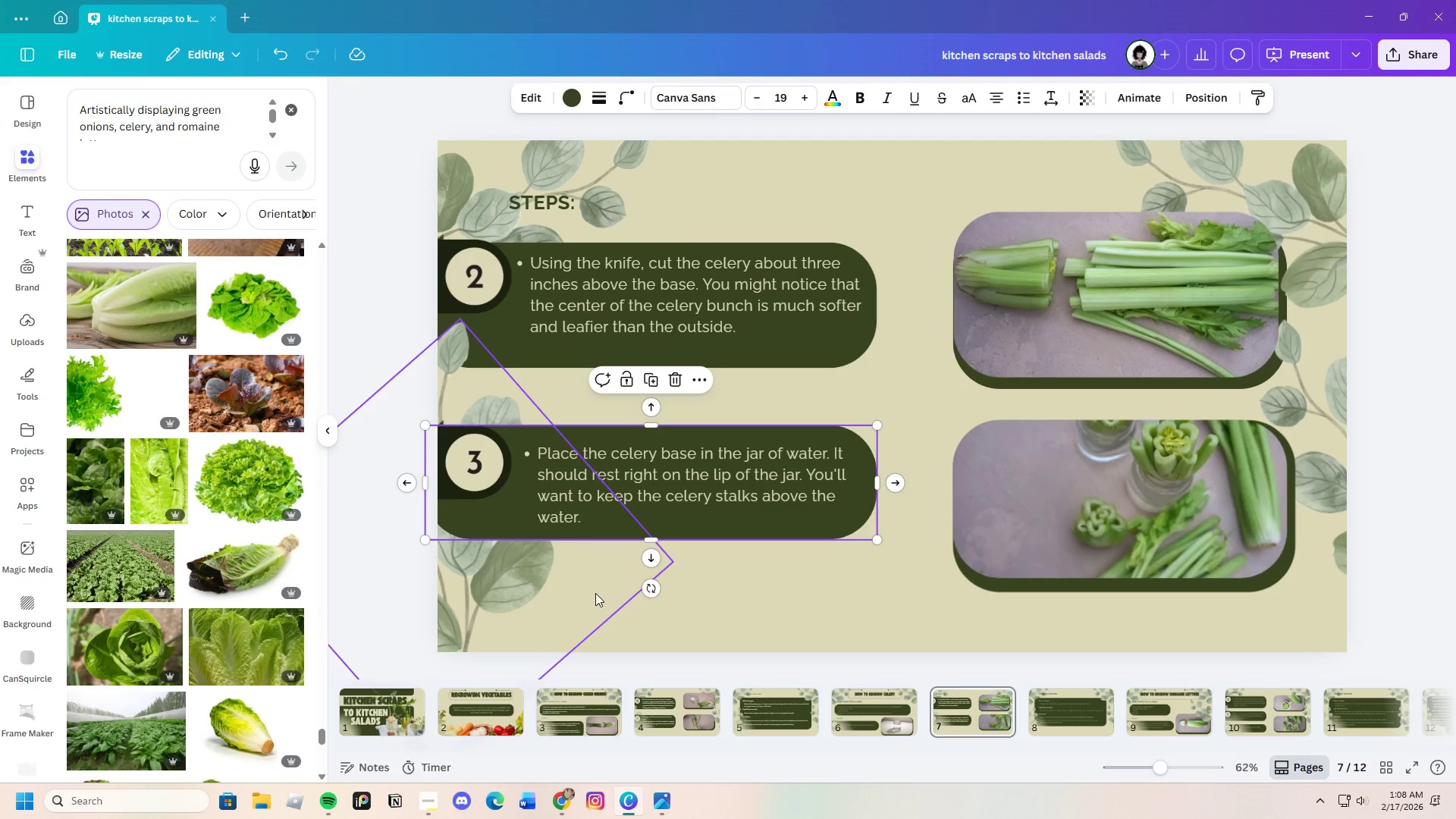 
left_click([595, 593])
 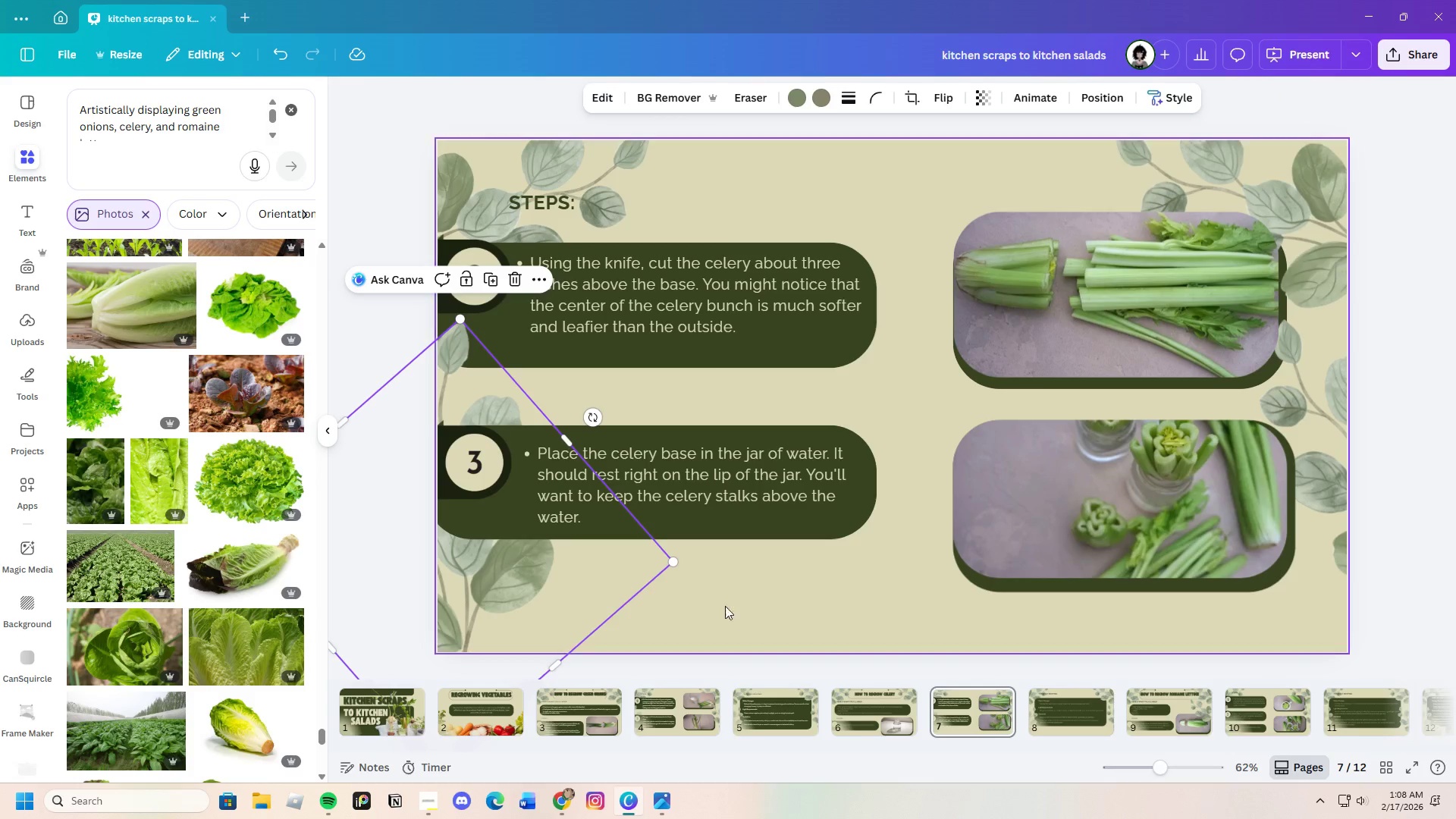 
left_click([833, 623])
 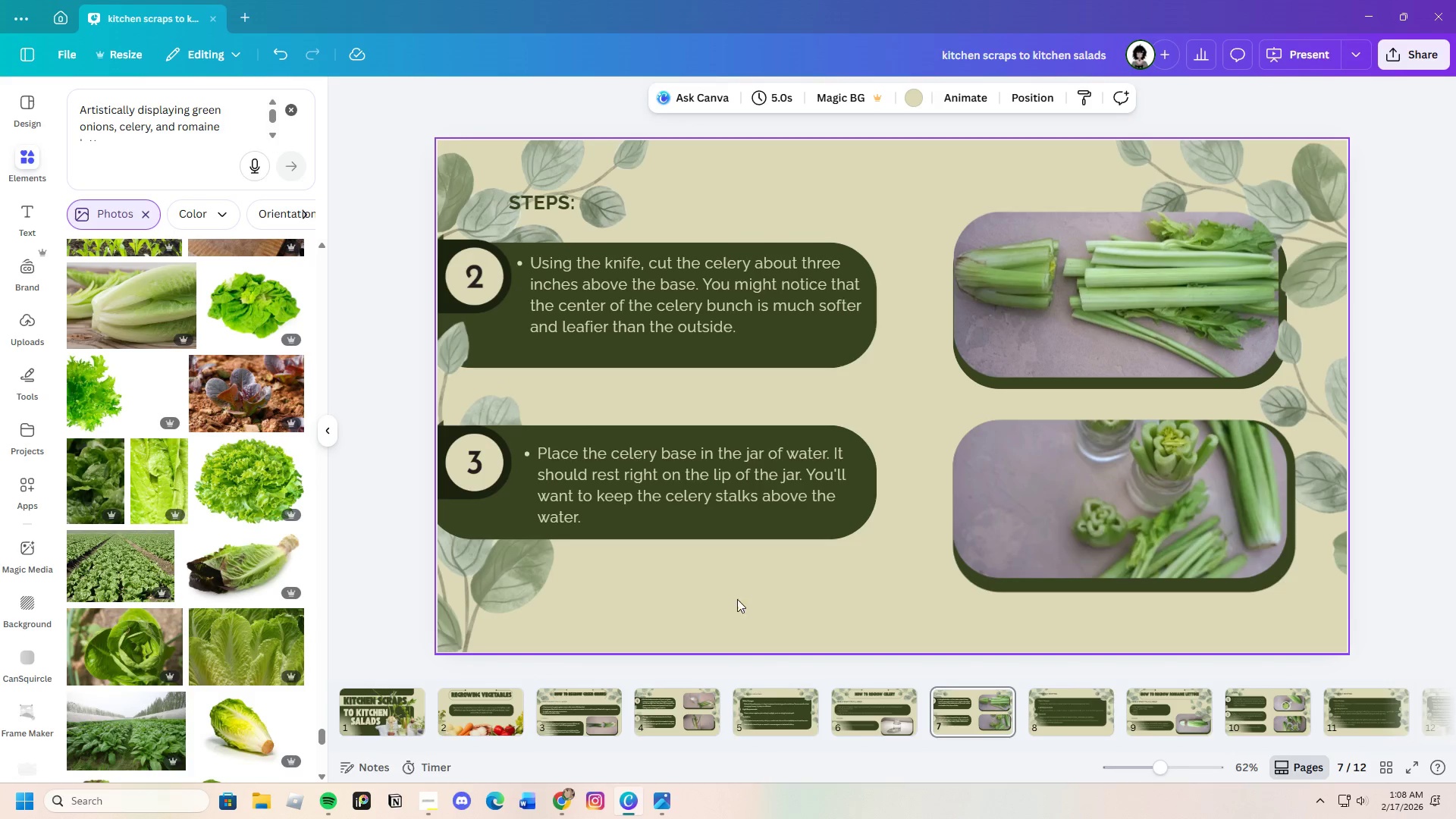 
left_click([660, 536])
 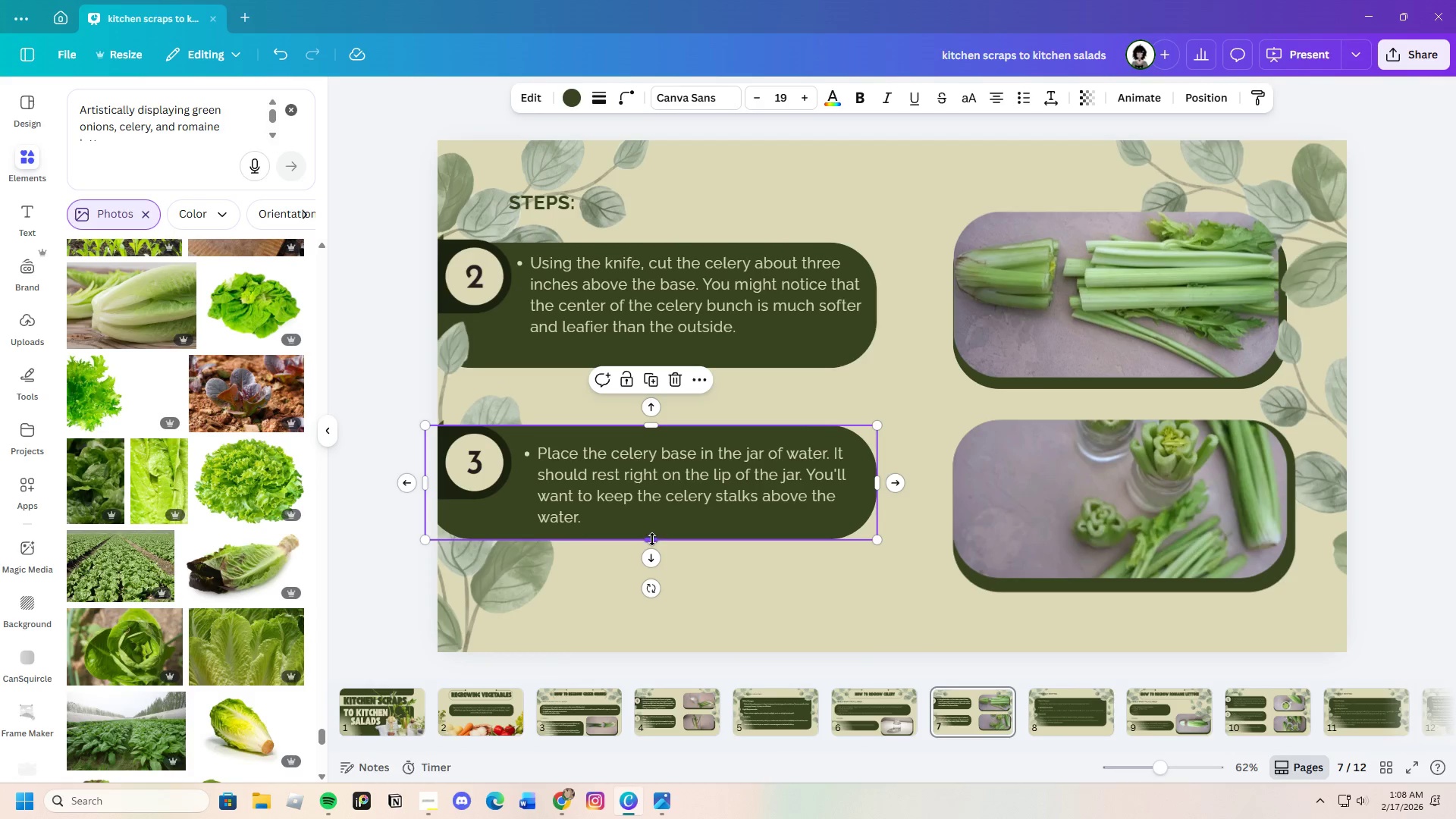 
left_click_drag(start_coordinate=[652, 539], to_coordinate=[652, 544])
 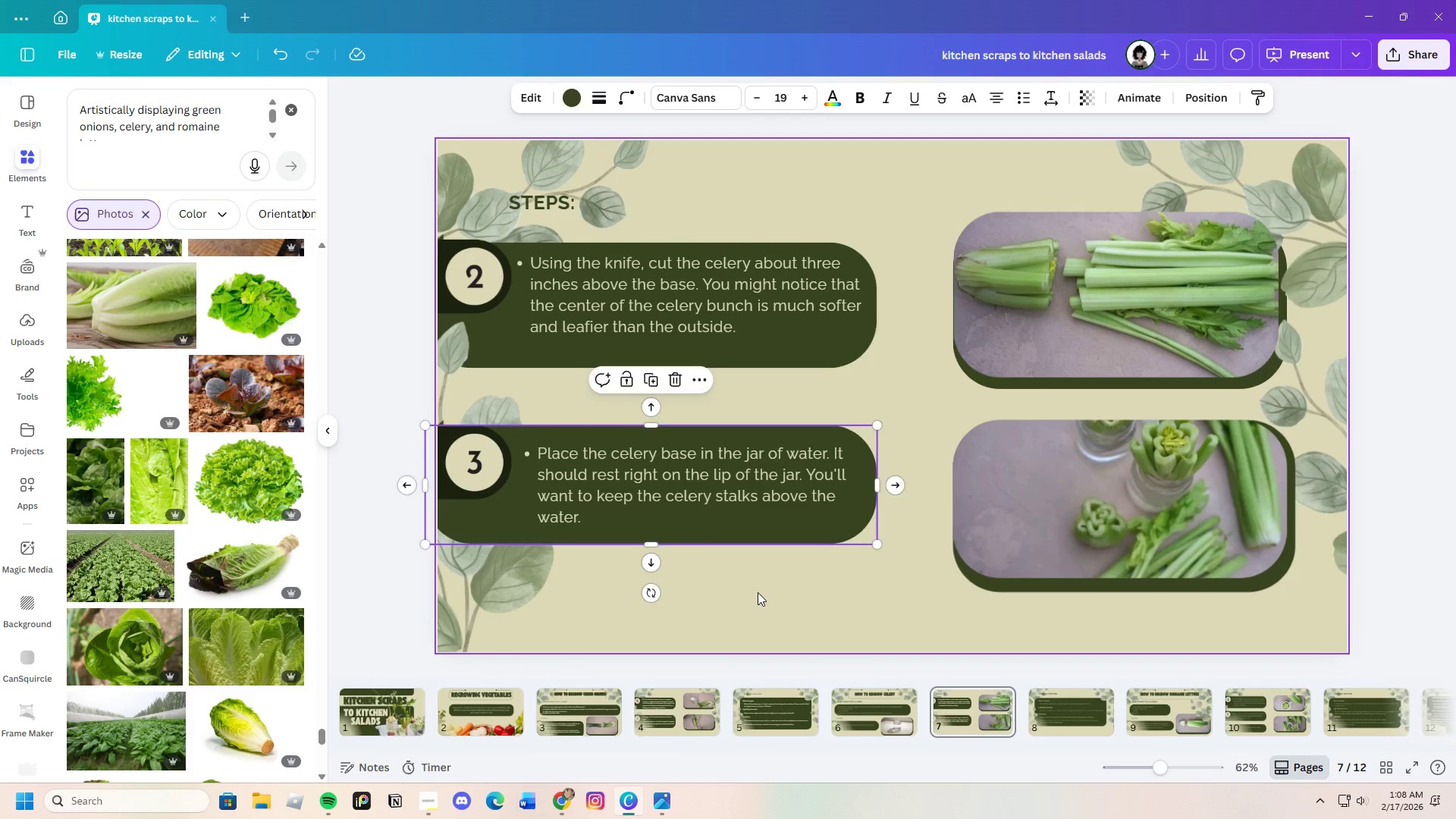 
left_click([758, 592])
 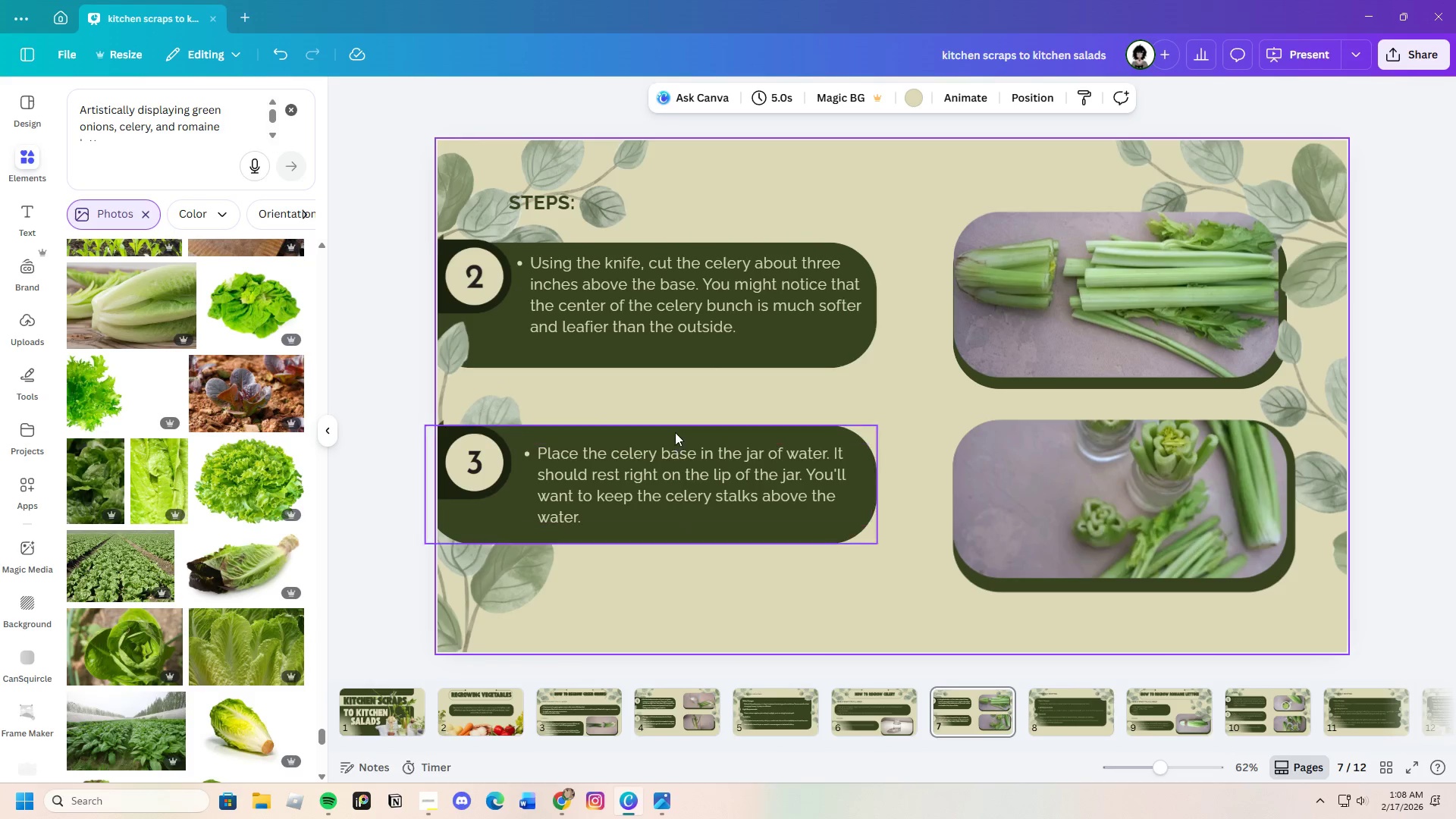 
left_click([661, 363])
 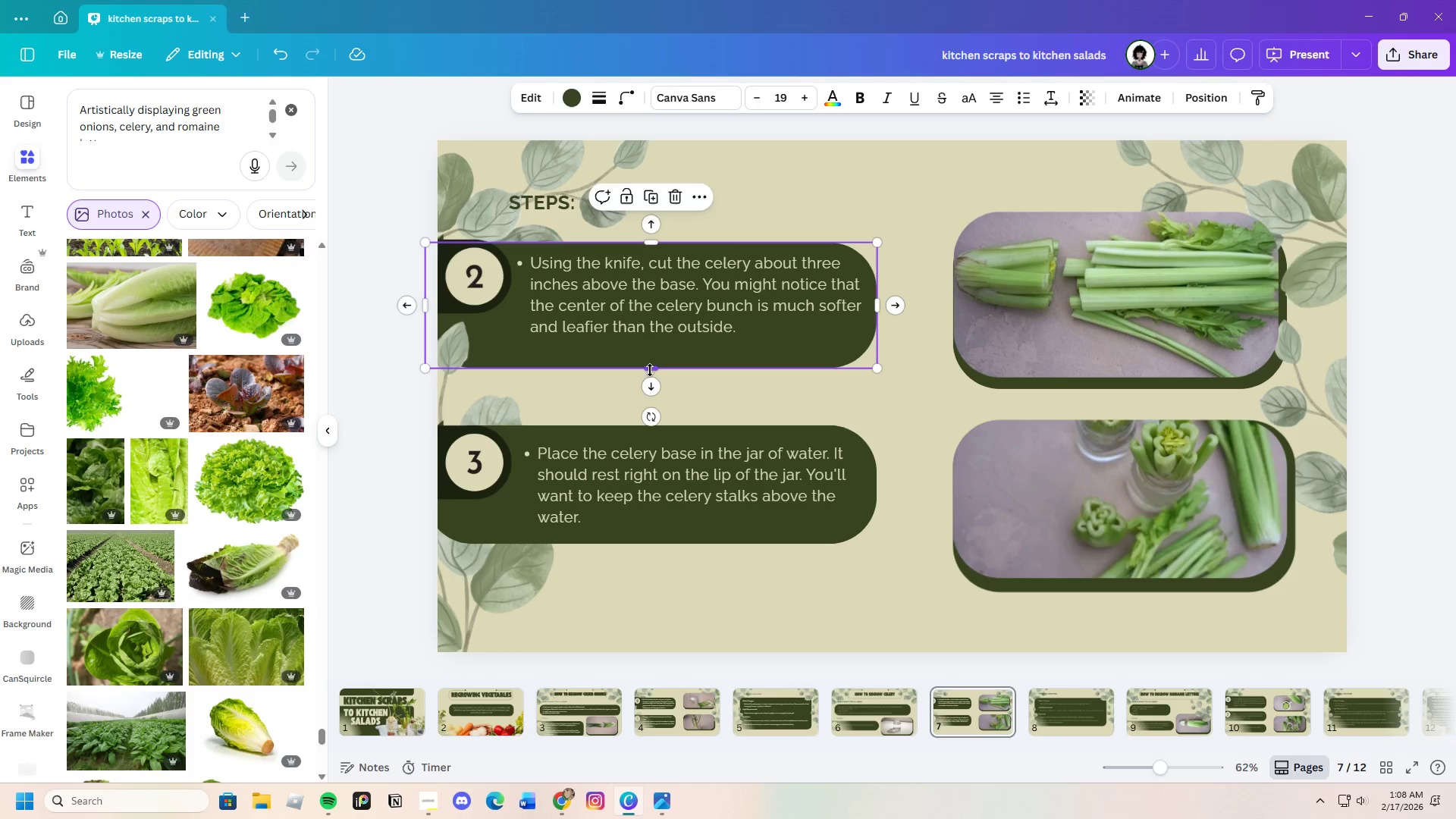 
left_click_drag(start_coordinate=[650, 369], to_coordinate=[650, 365])
 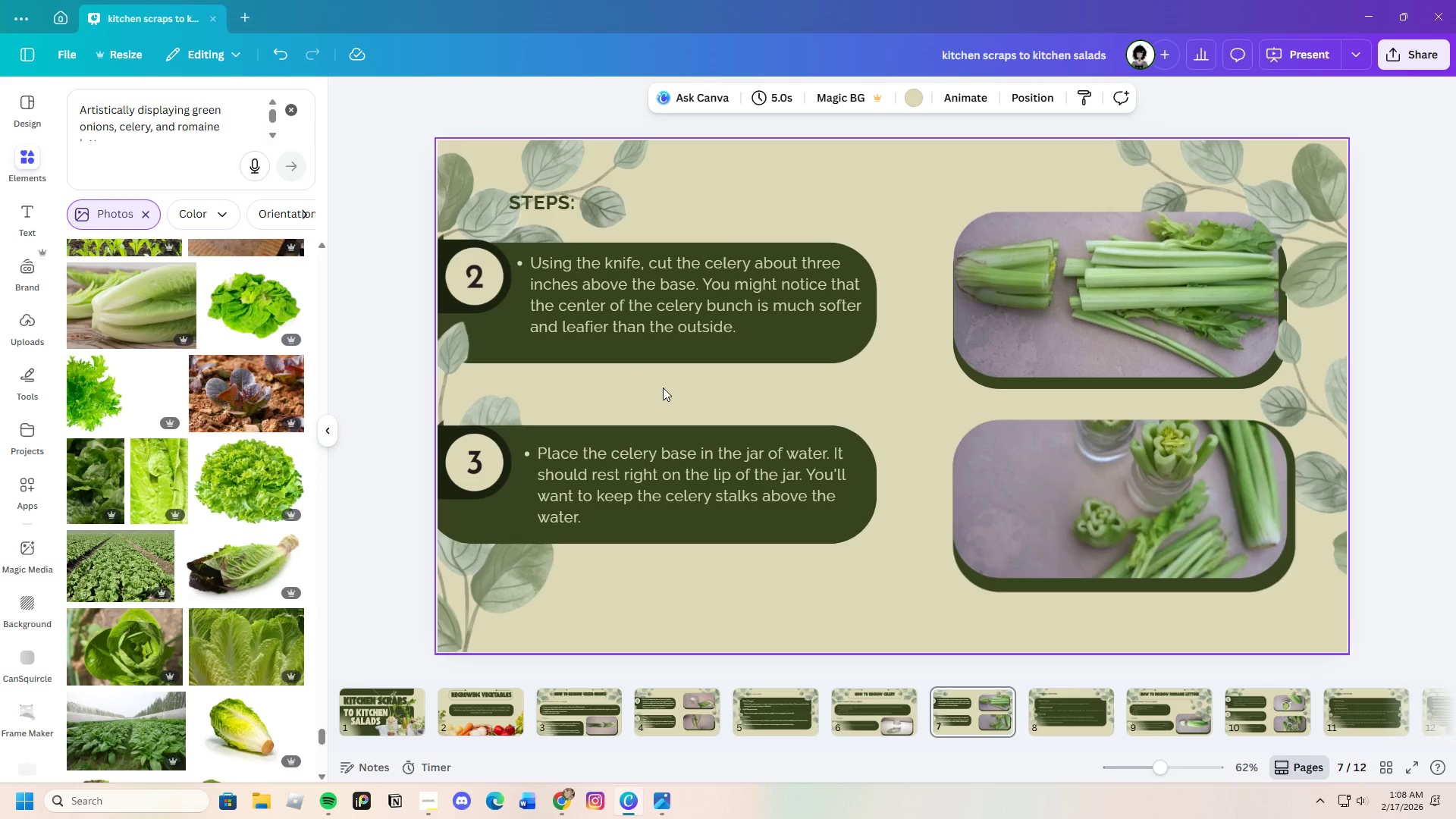 
left_click([661, 357])
 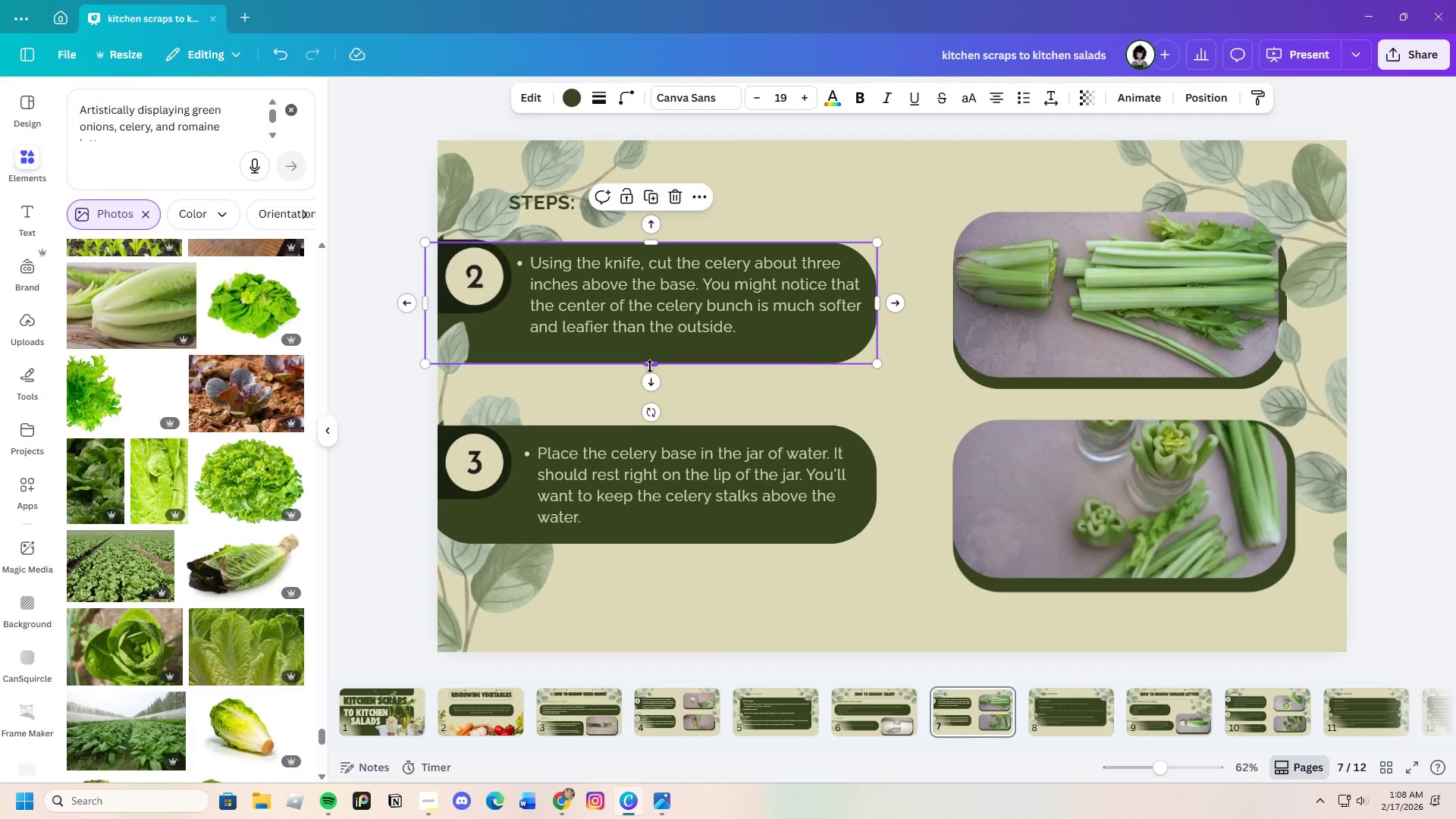 
left_click_drag(start_coordinate=[650, 366], to_coordinate=[648, 355])
 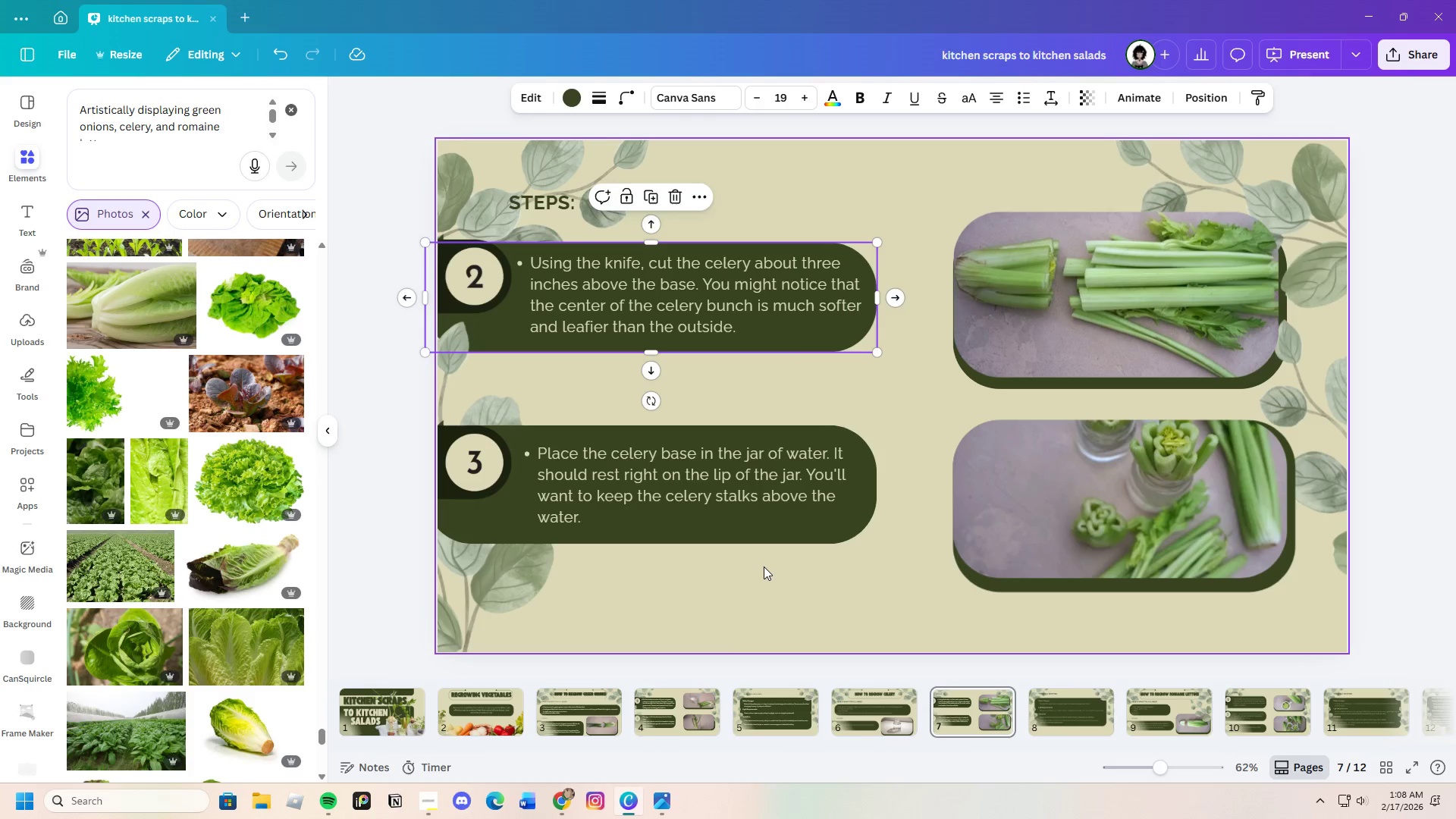 
left_click([764, 566])
 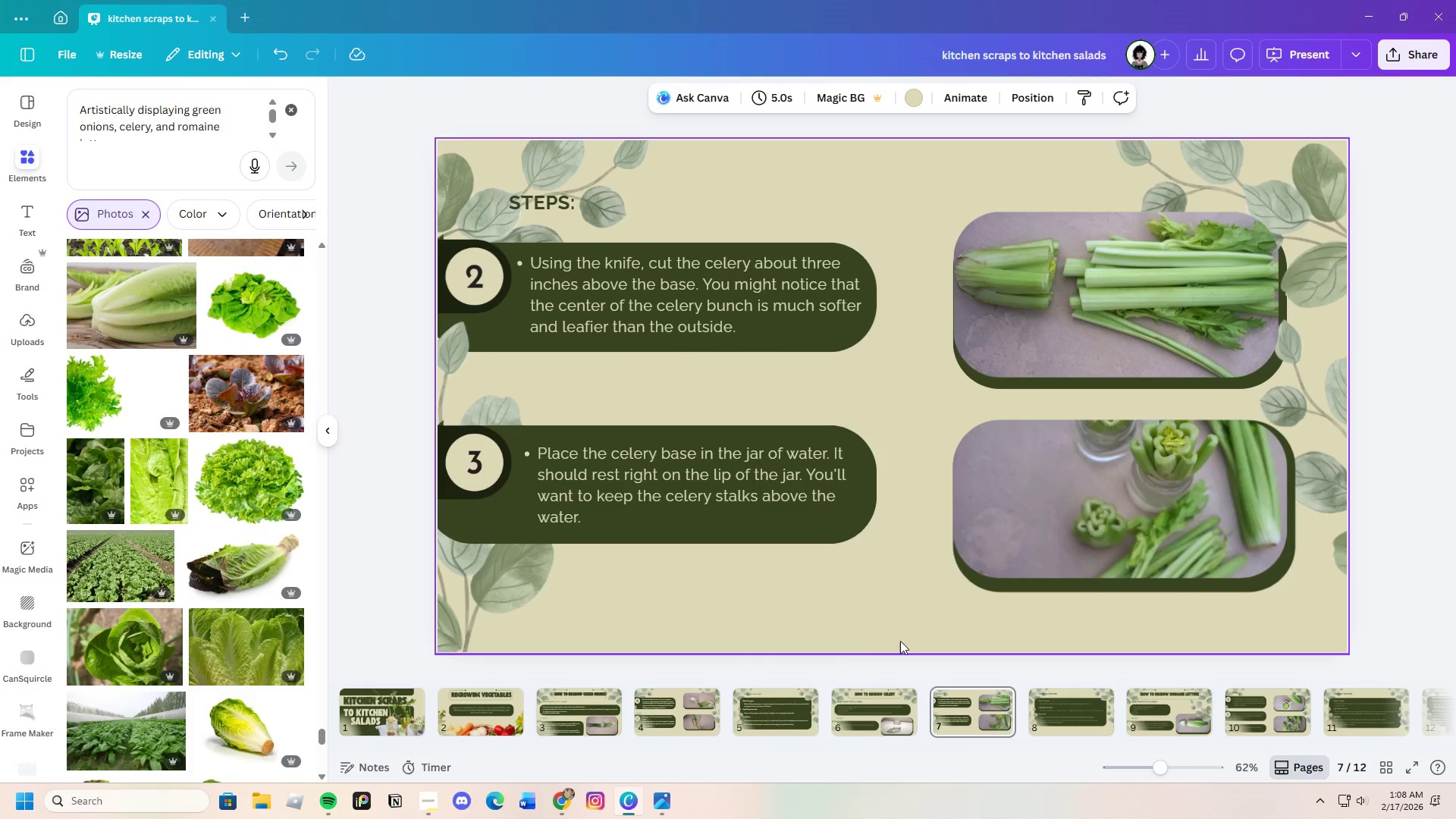 
left_click([1056, 710])
 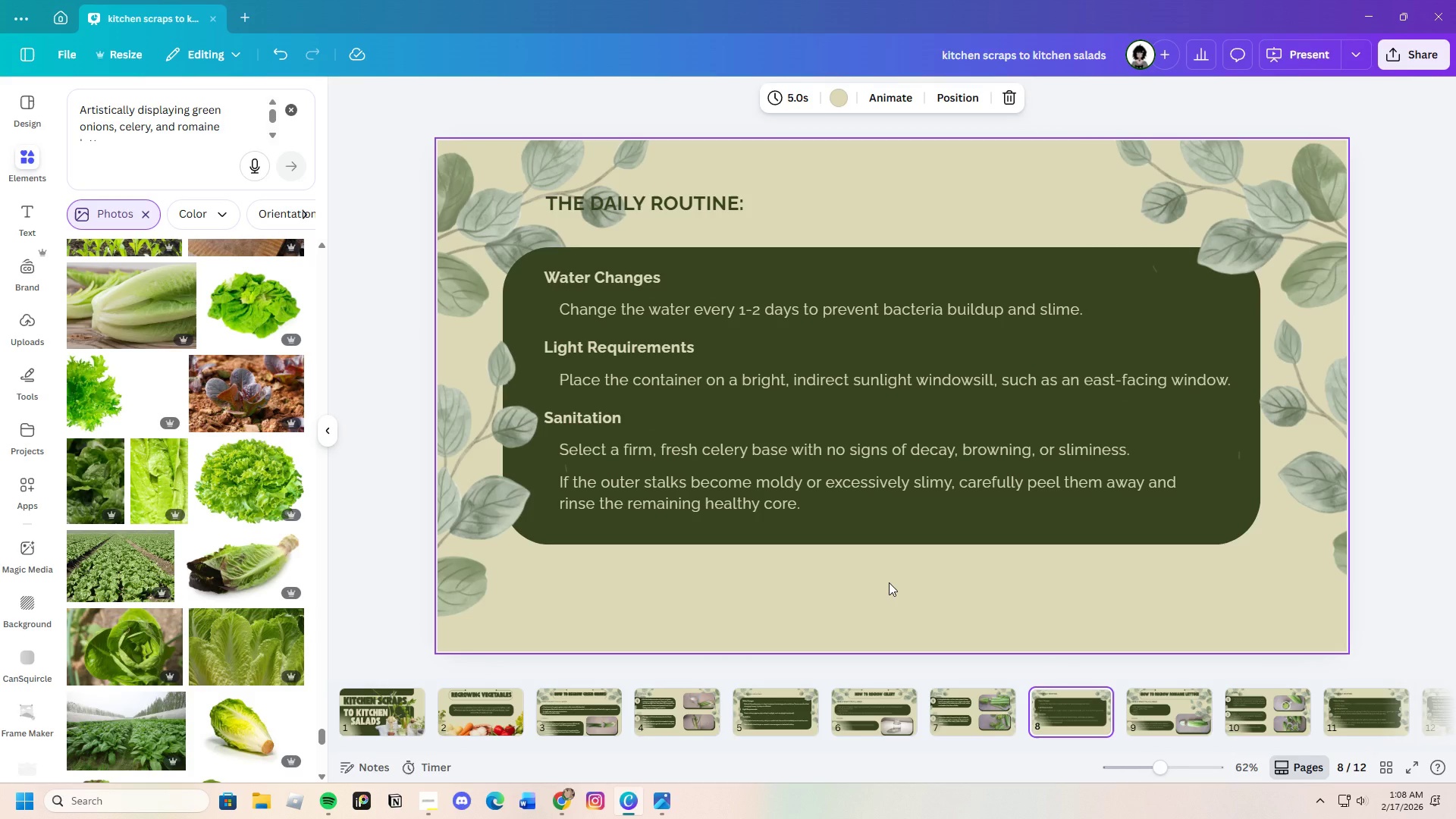 
wait(9.09)
 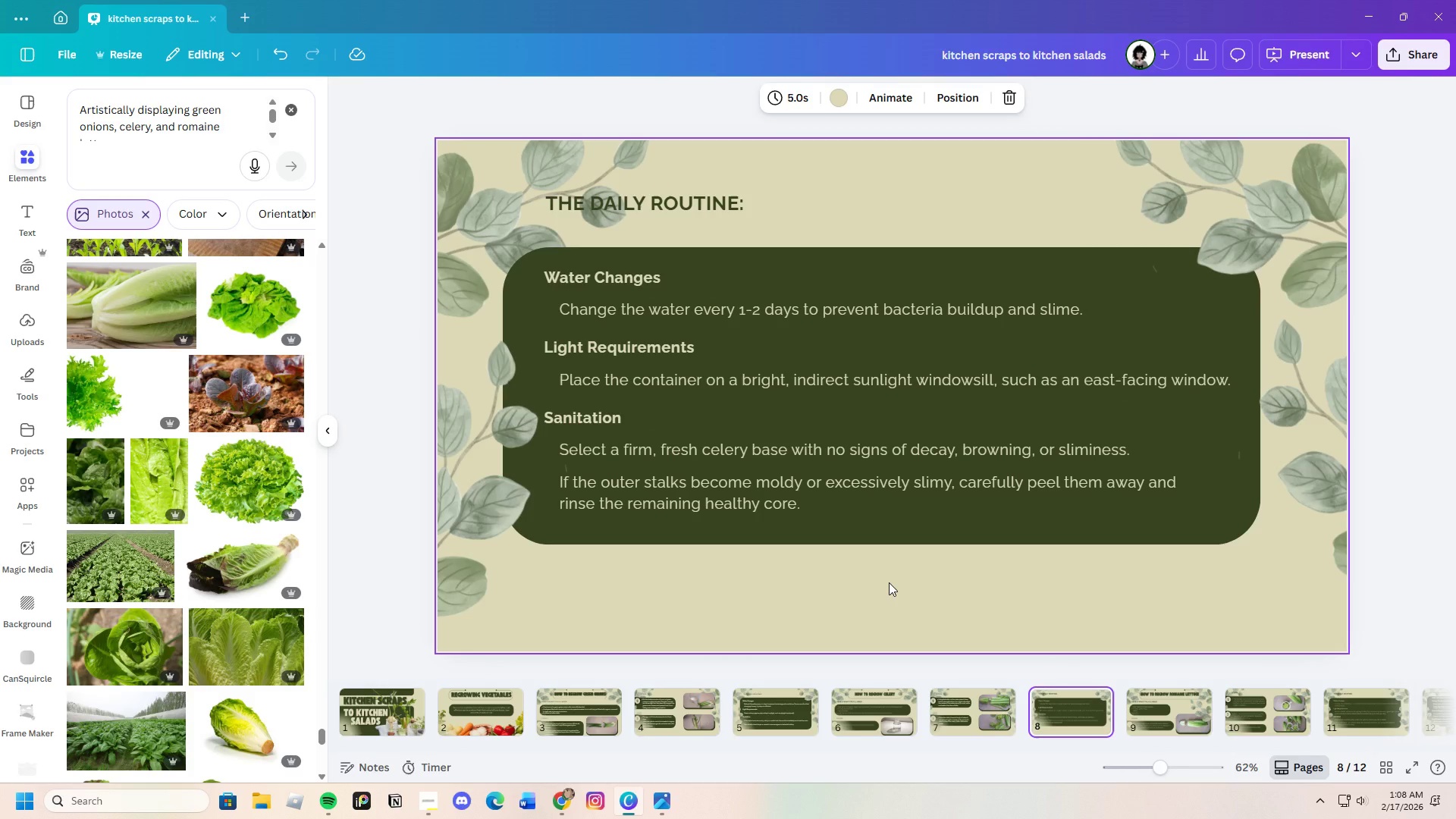 
left_click([1169, 710])
 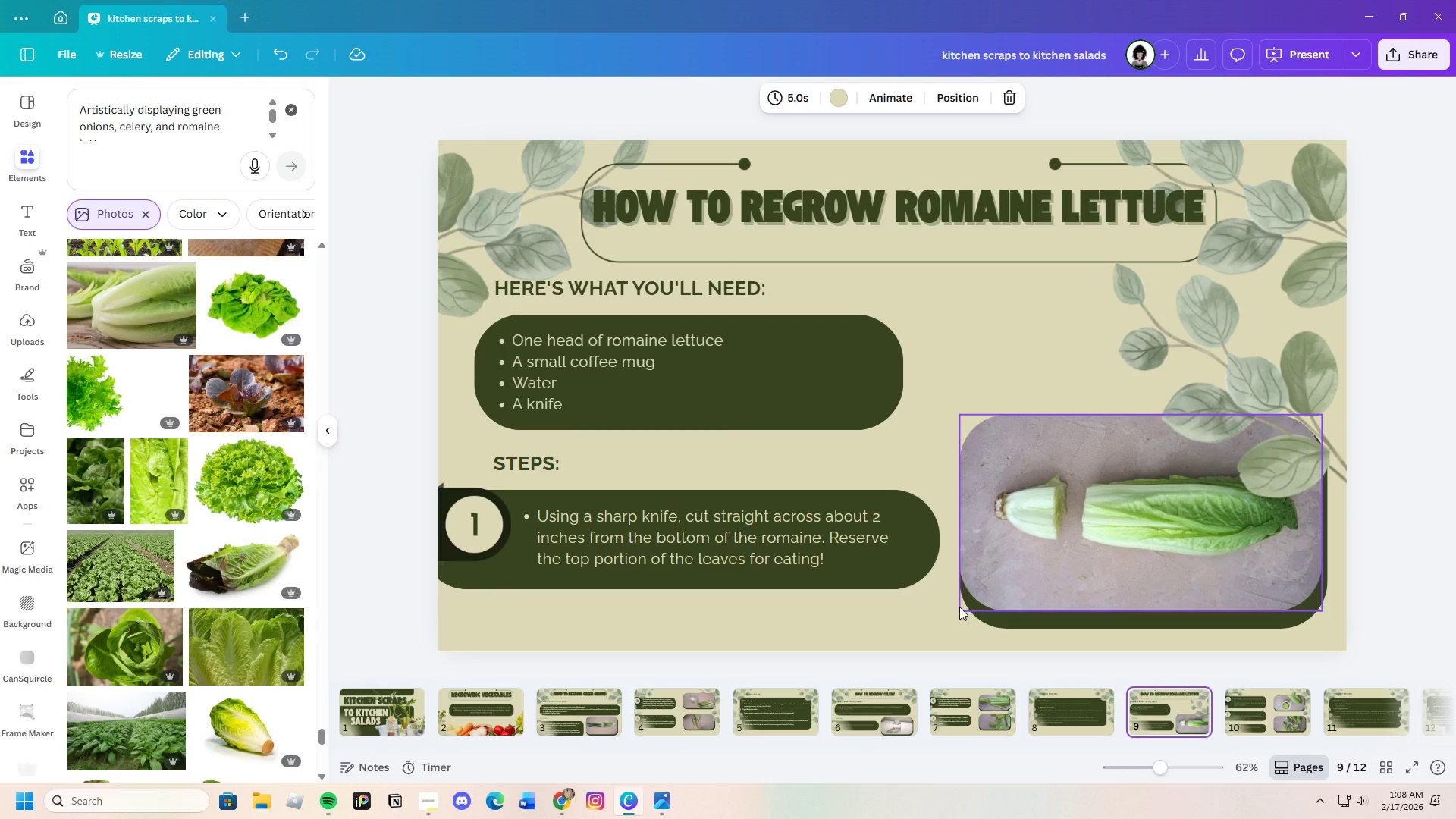 
wait(5.7)
 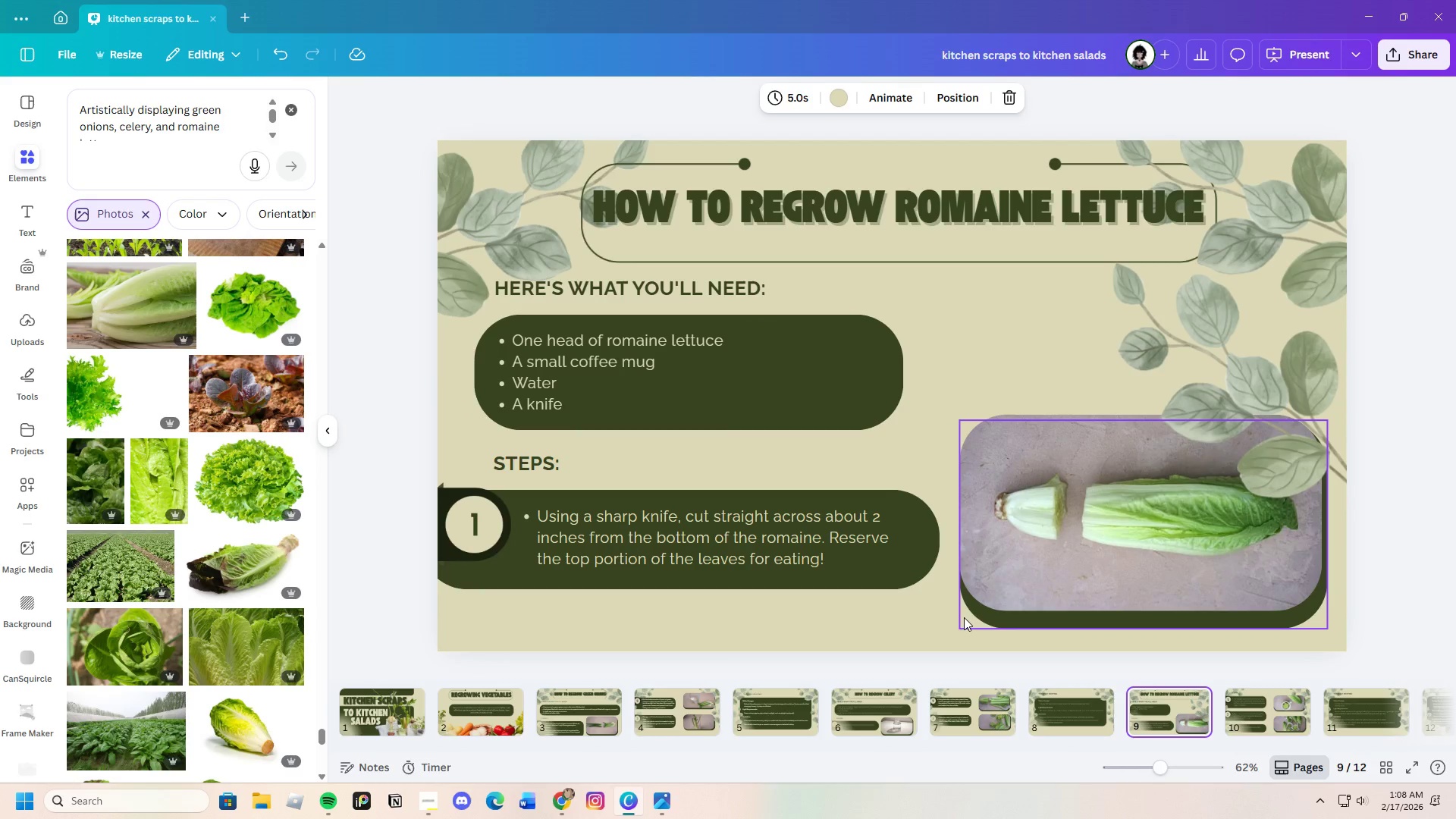 
left_click([1263, 719])
 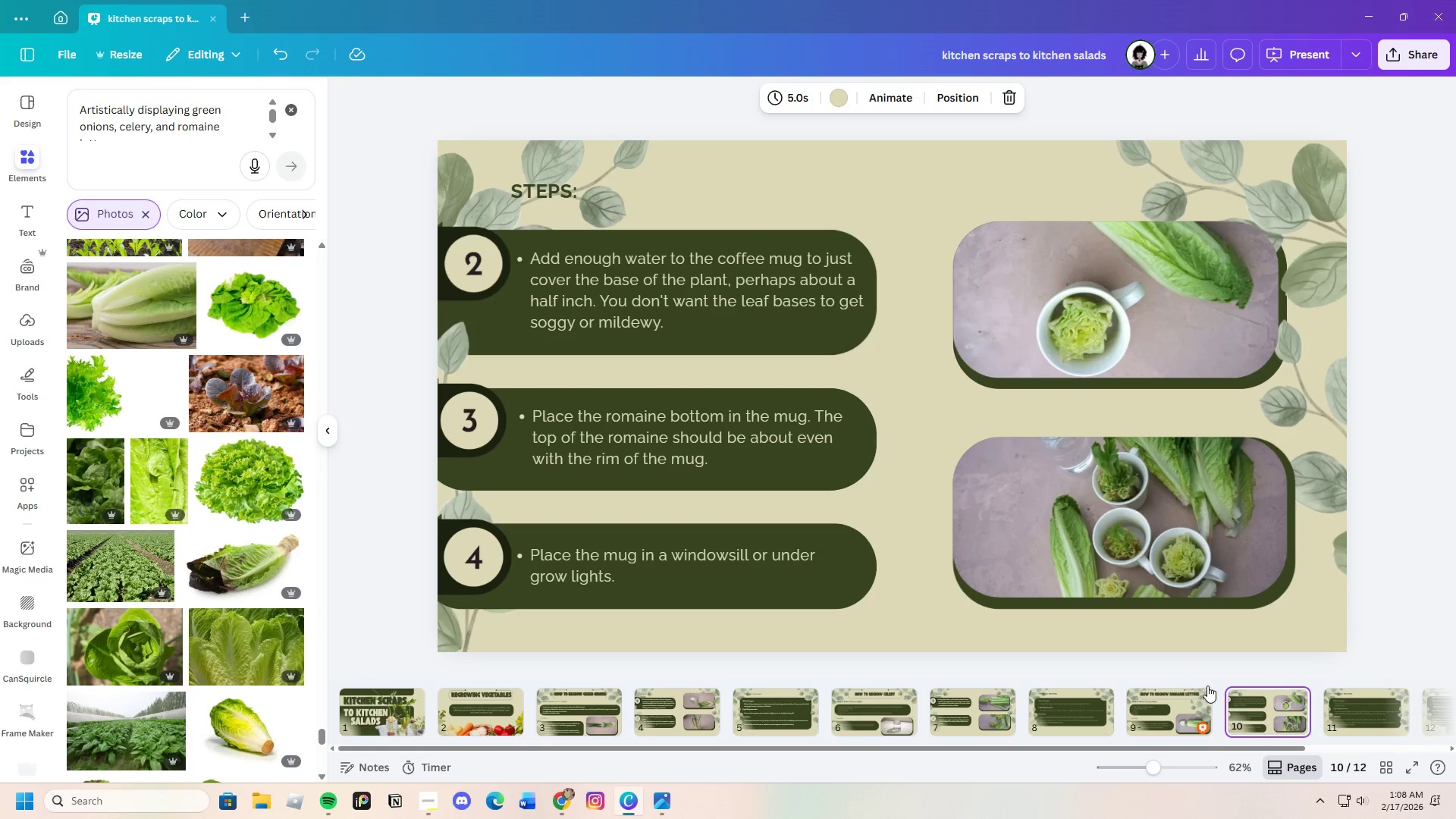 
left_click([1346, 718])
 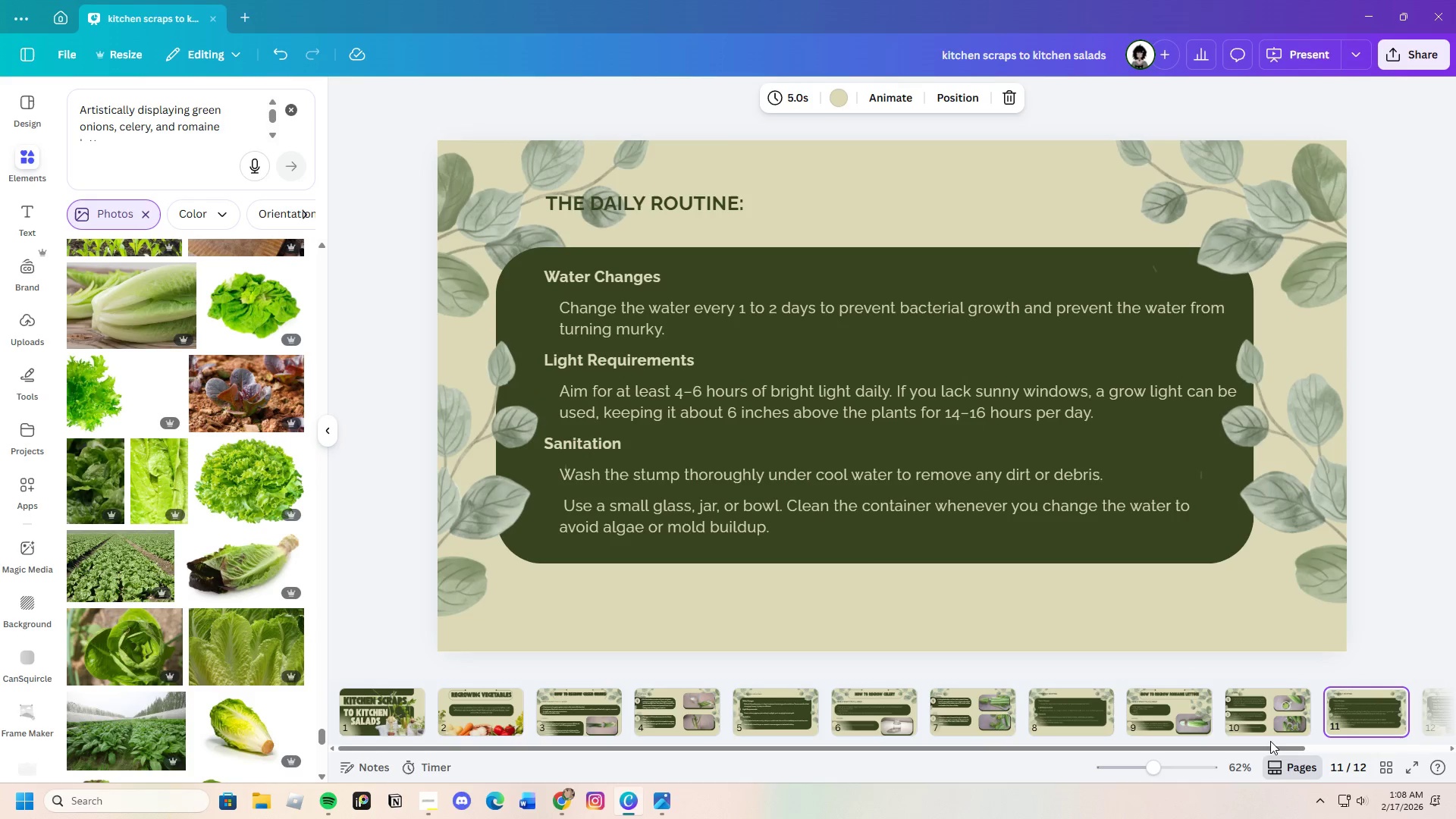 
left_click_drag(start_coordinate=[1275, 747], to_coordinate=[1415, 742])
 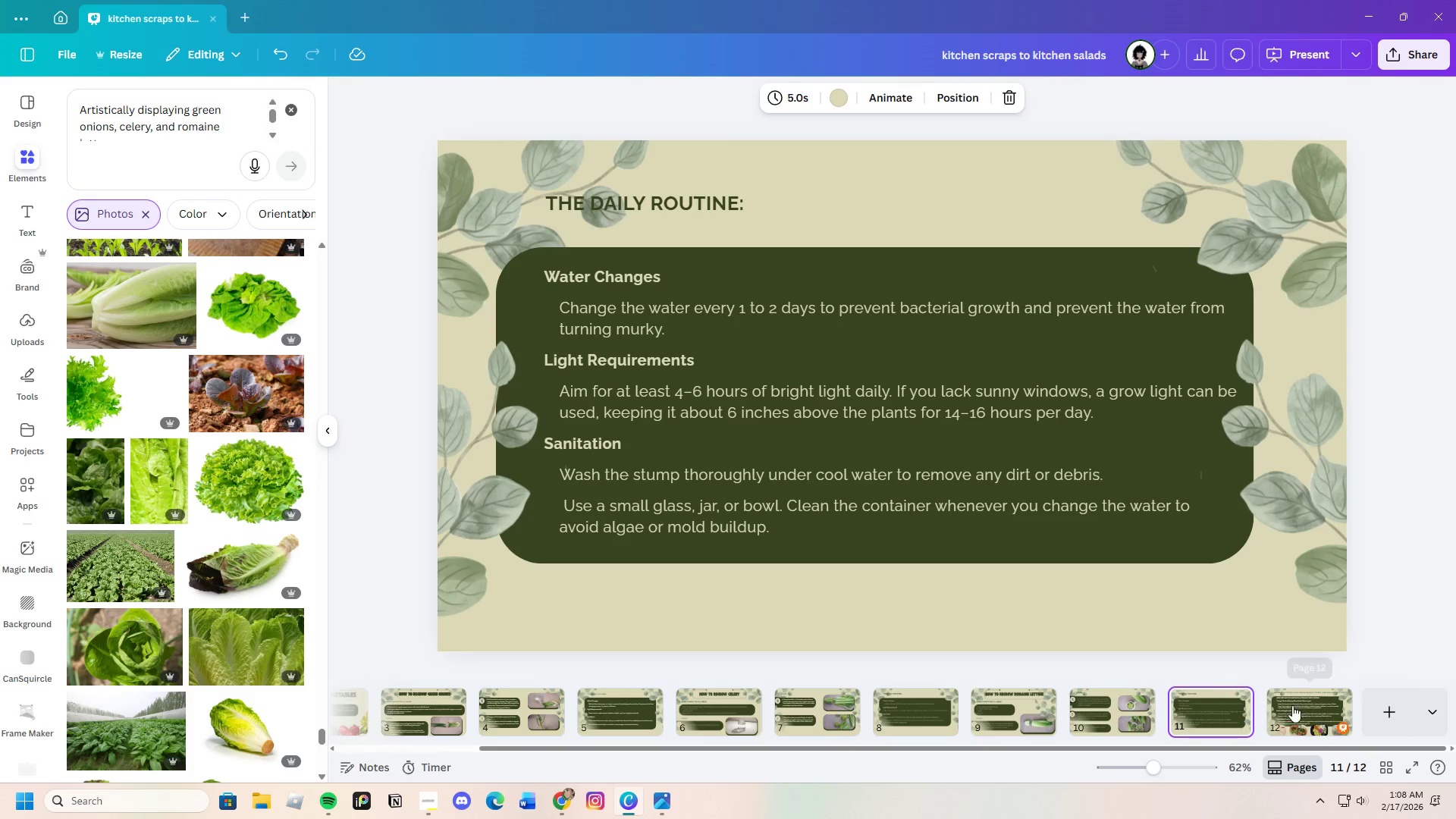 
left_click([1291, 704])
 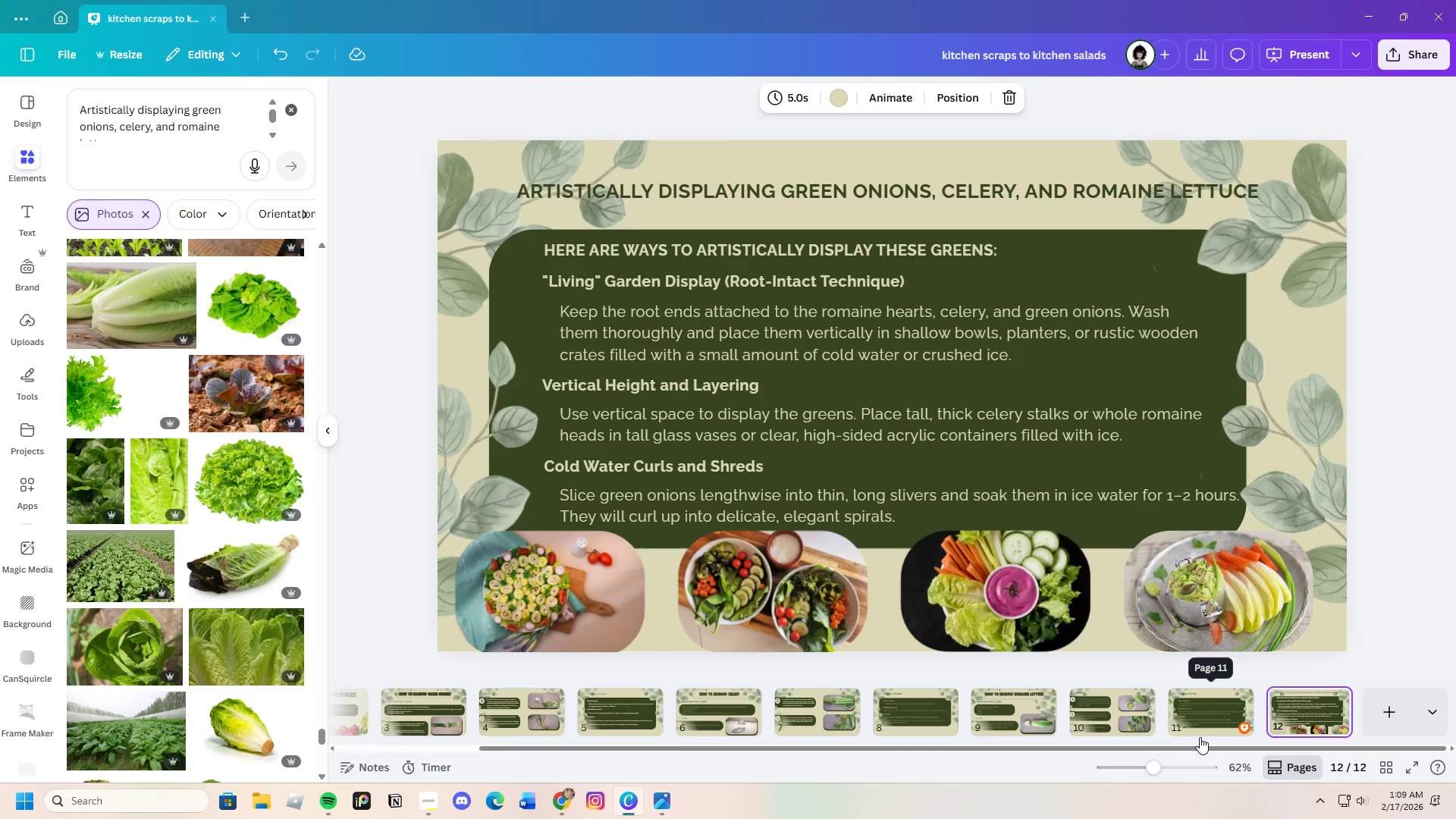 
wait(17.03)
 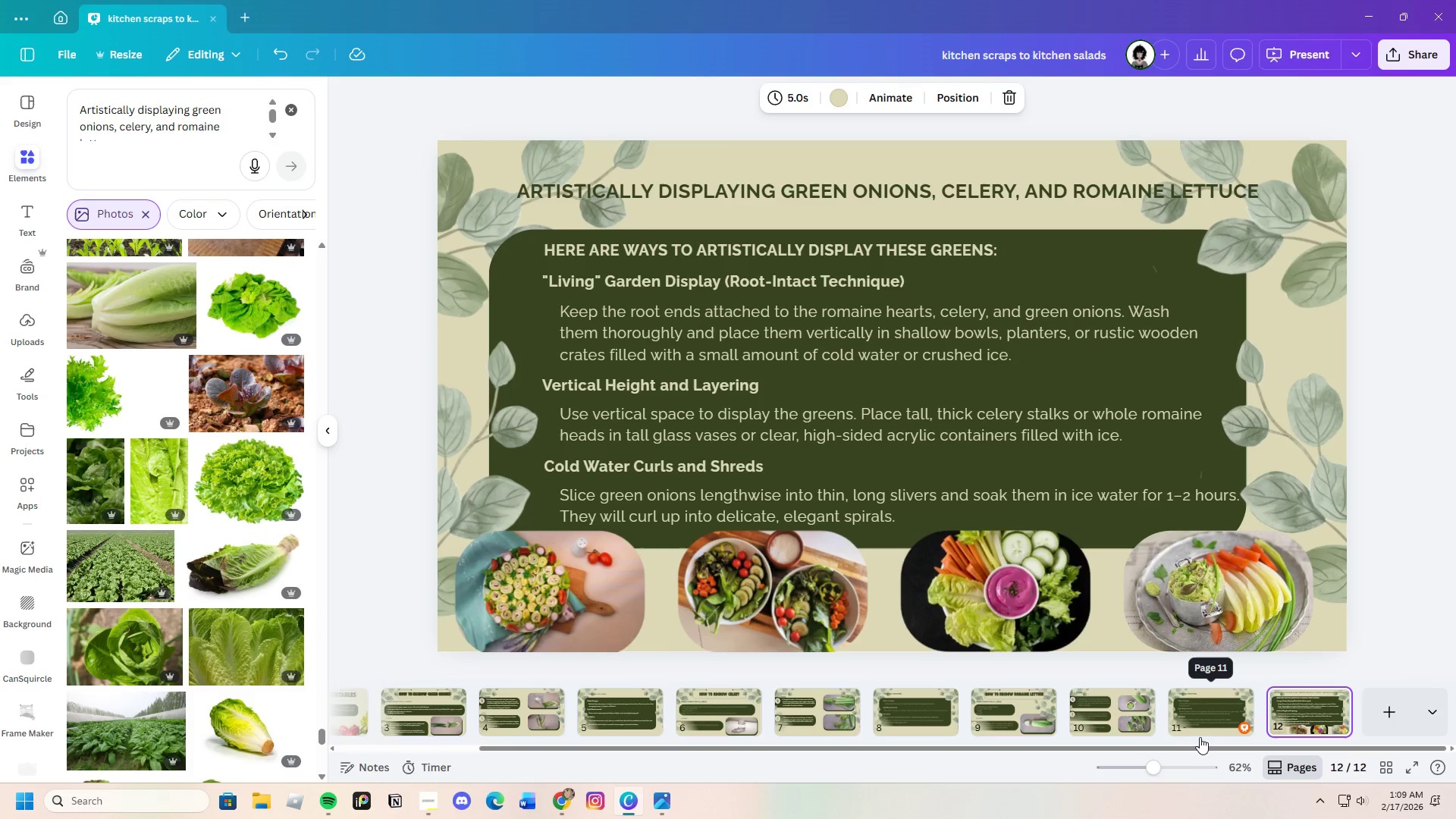 
left_click_drag(start_coordinate=[1097, 748], to_coordinate=[832, 760])
 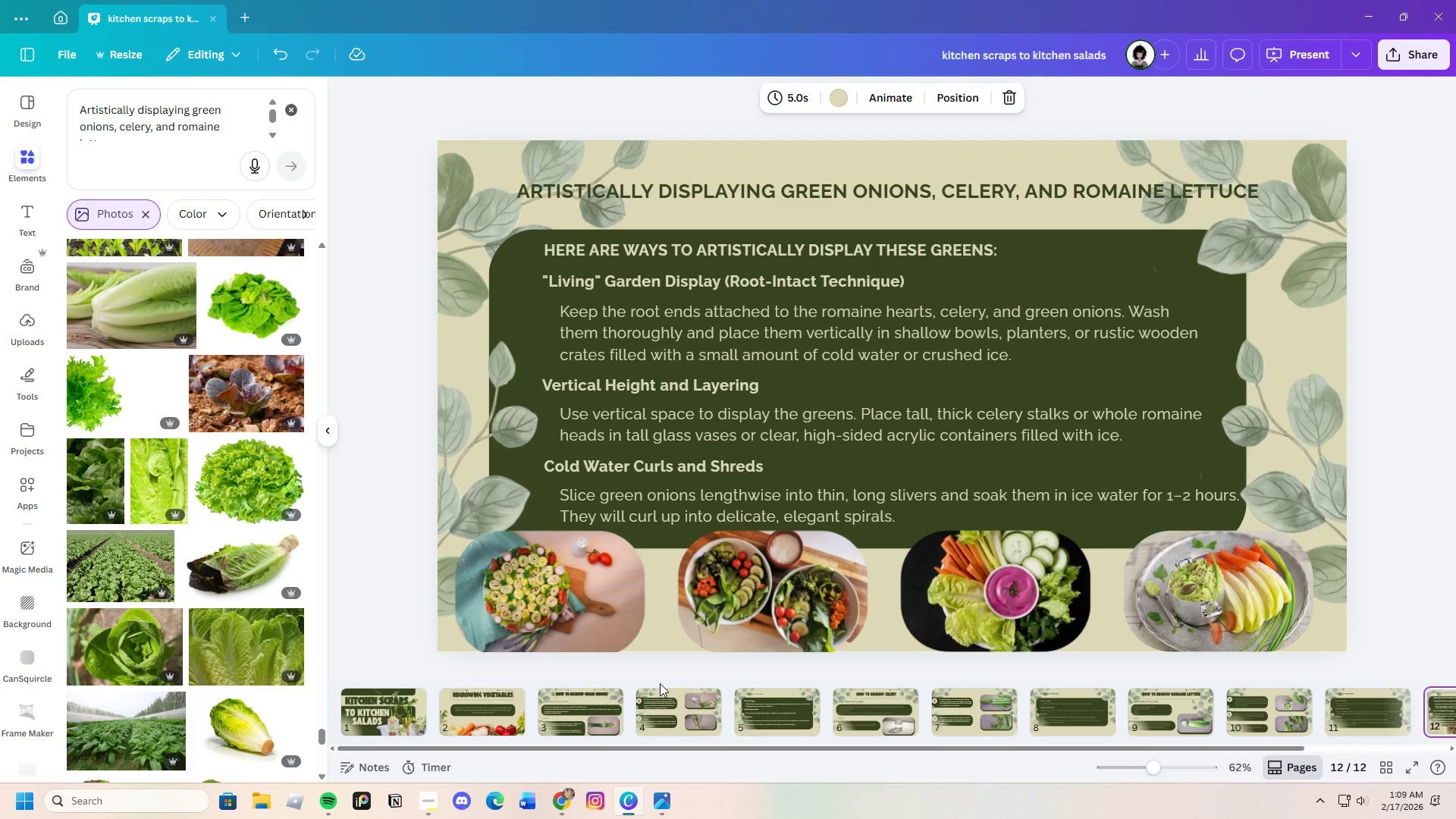 
scroll: coordinate [662, 681], scroll_direction: up, amount: 2.0
 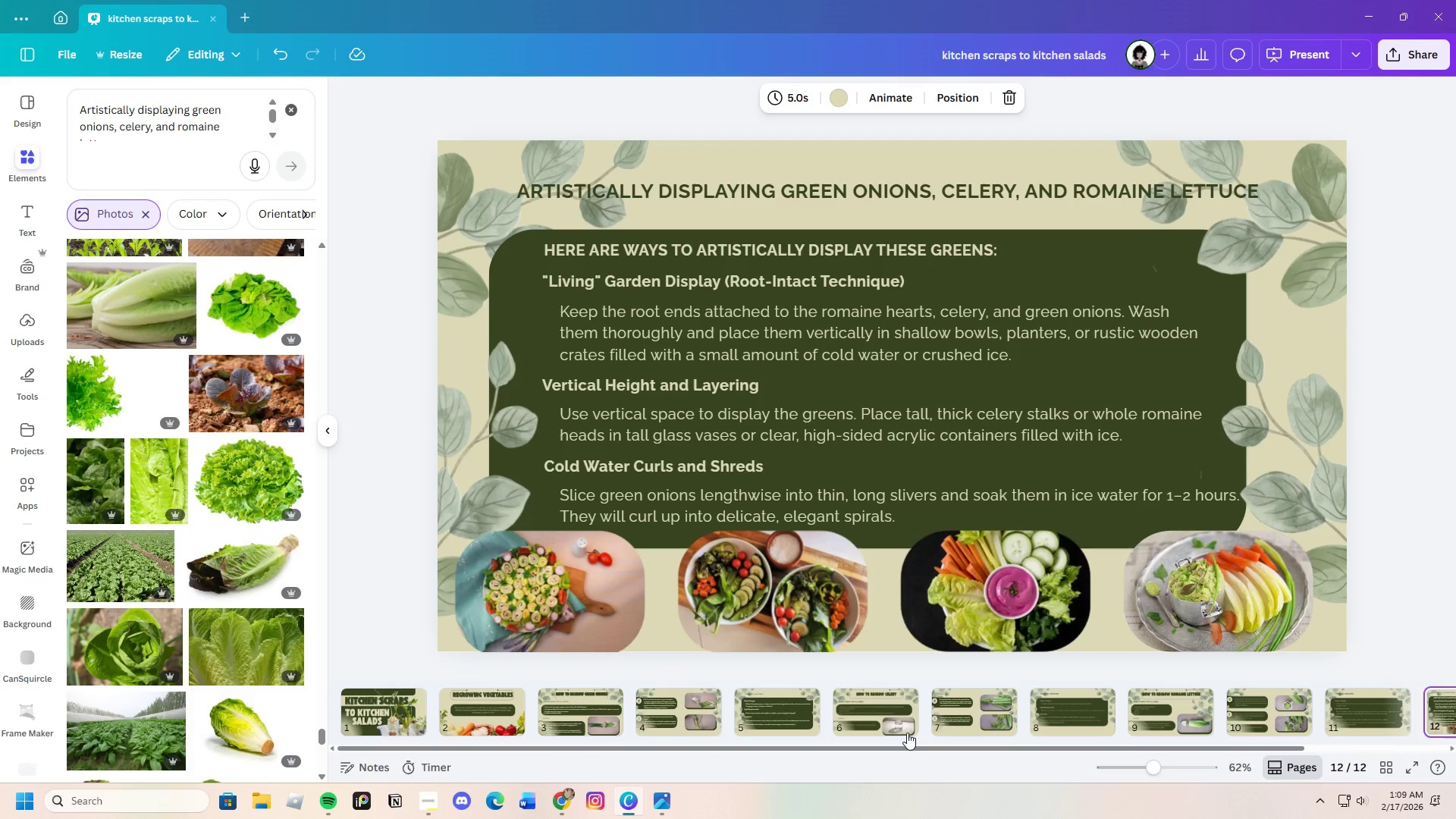 
mouse_move([1455, 778])
 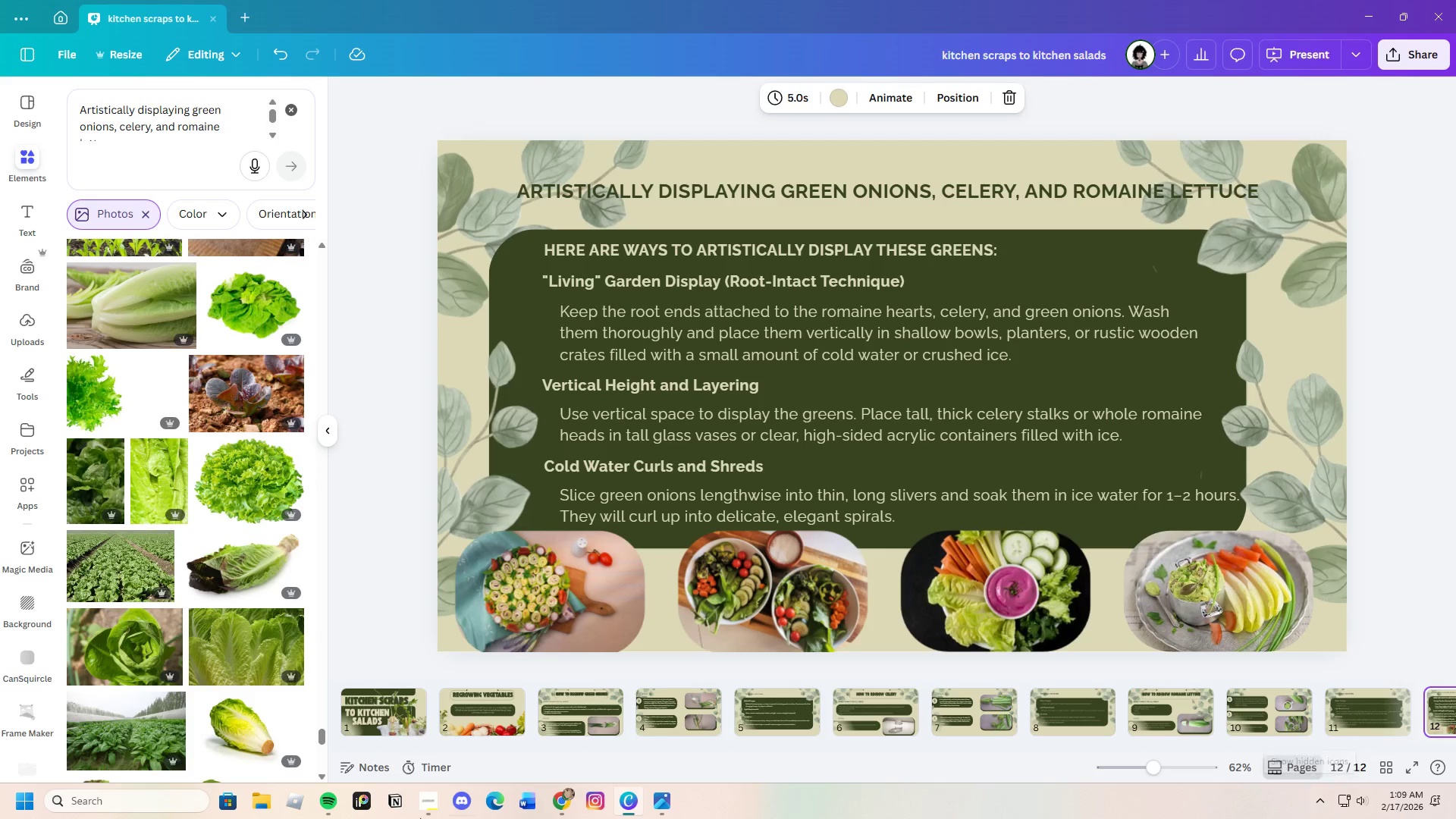 
left_click([367, 716])
 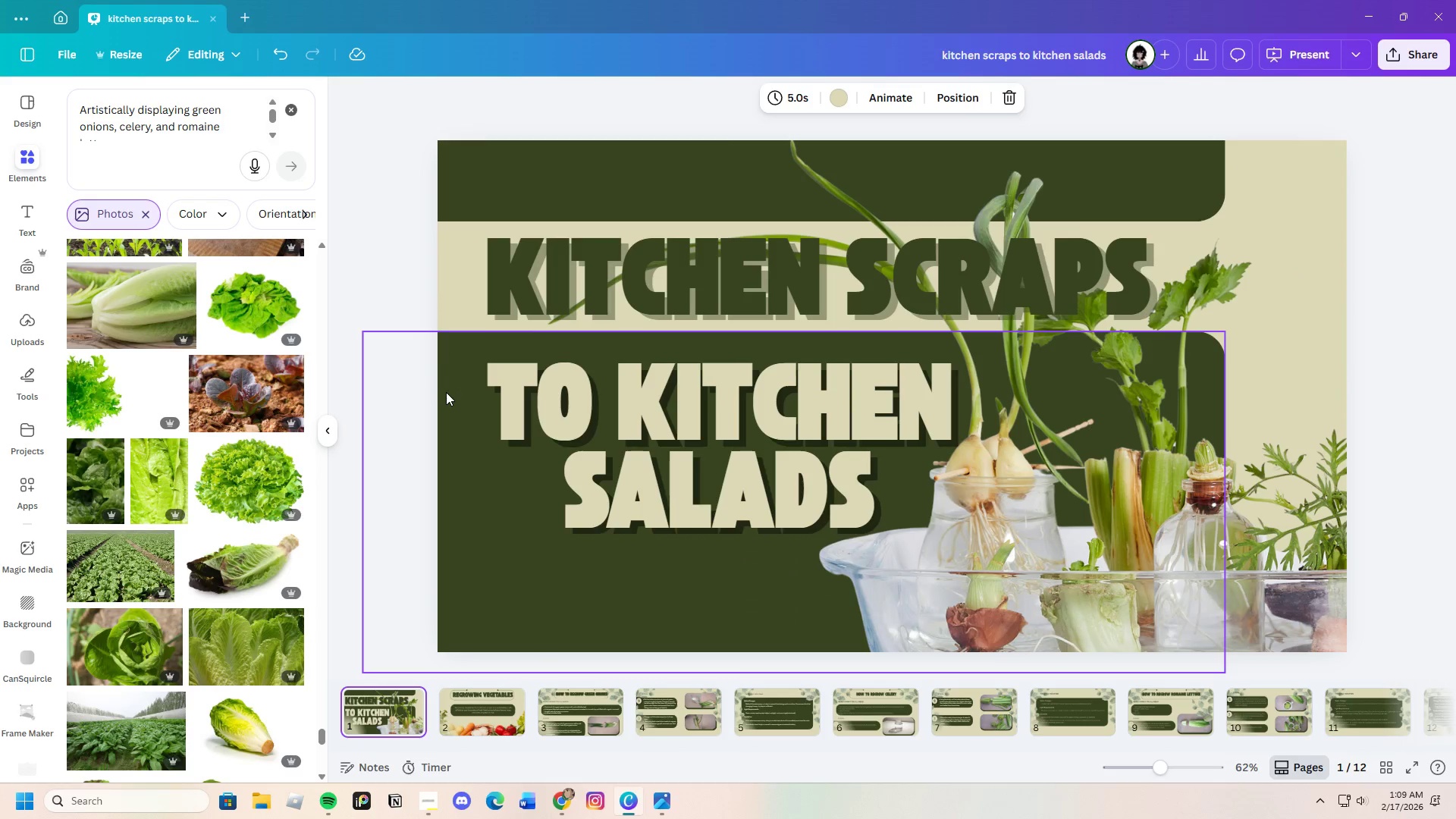 
wait(7.12)
 